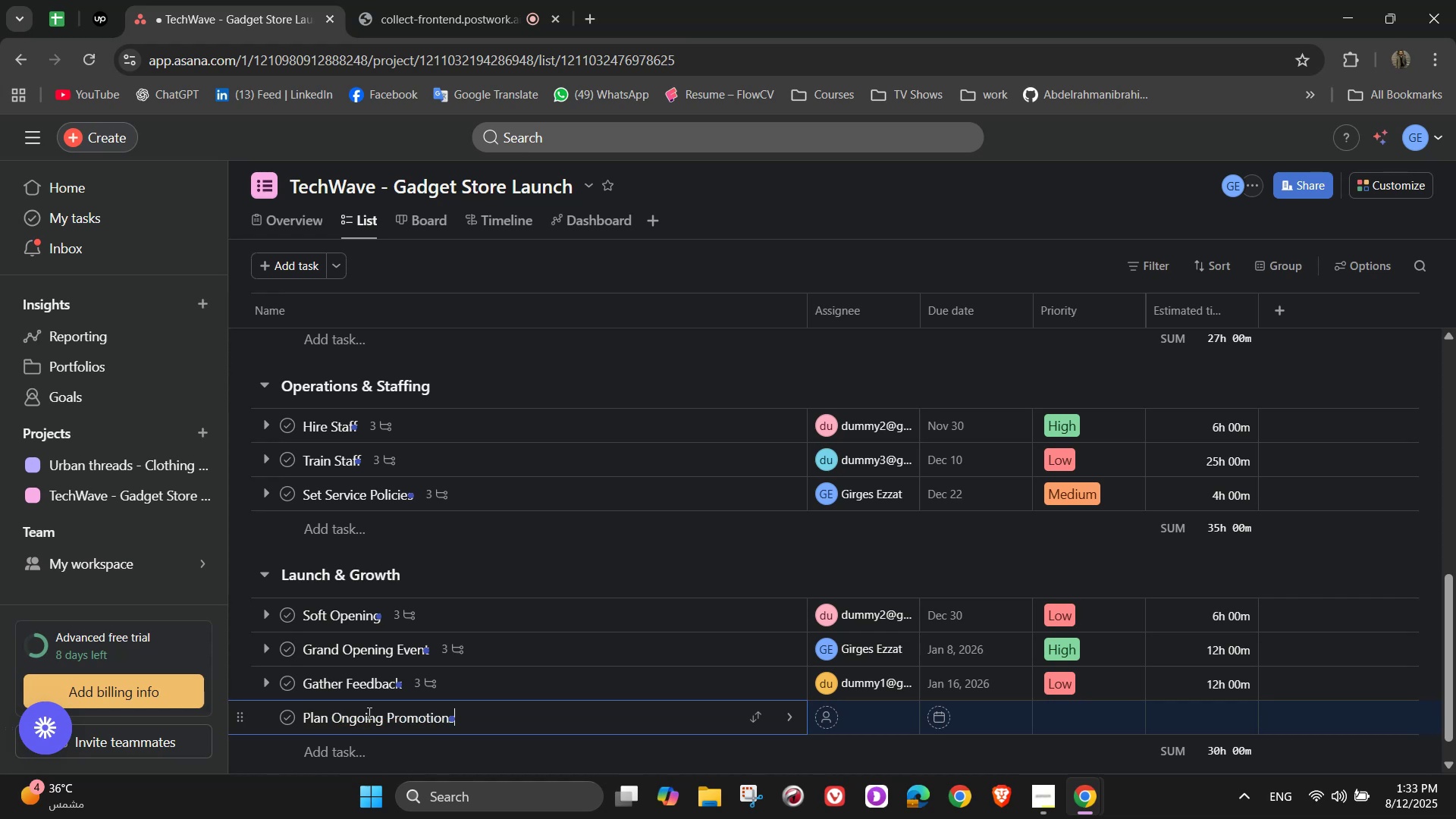 
left_click([792, 720])
 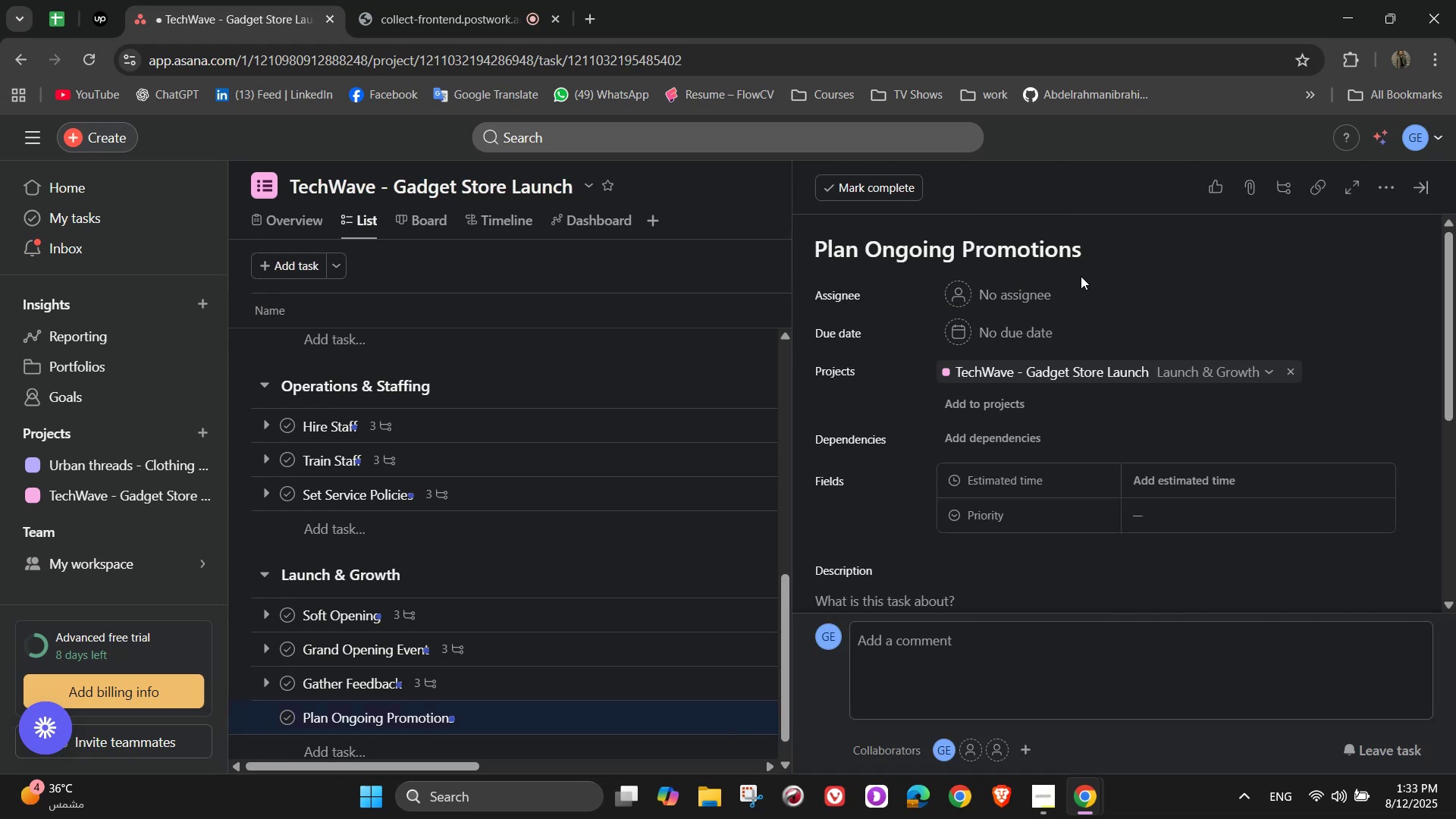 
left_click([1040, 294])
 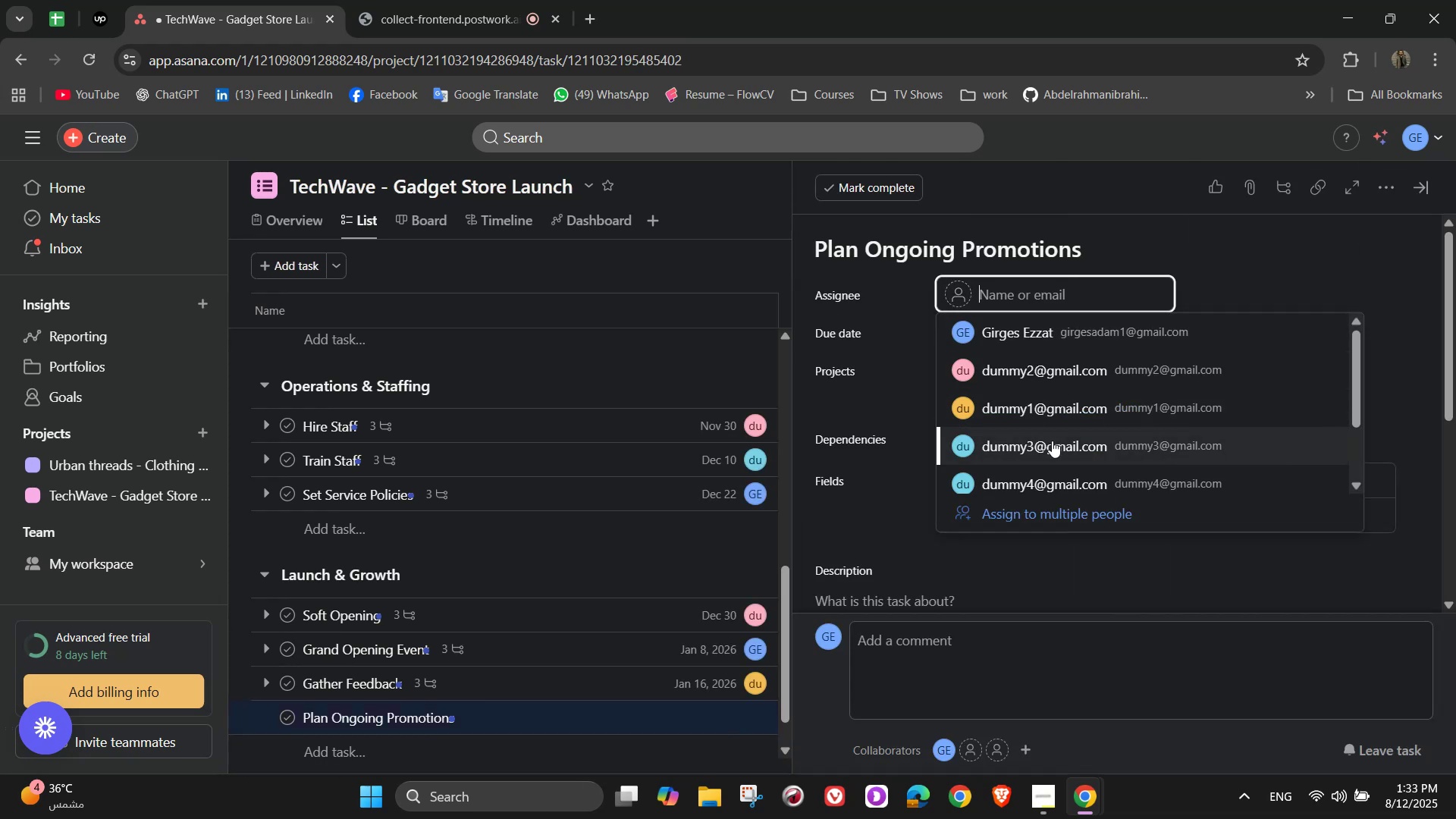 
left_click([1040, 484])
 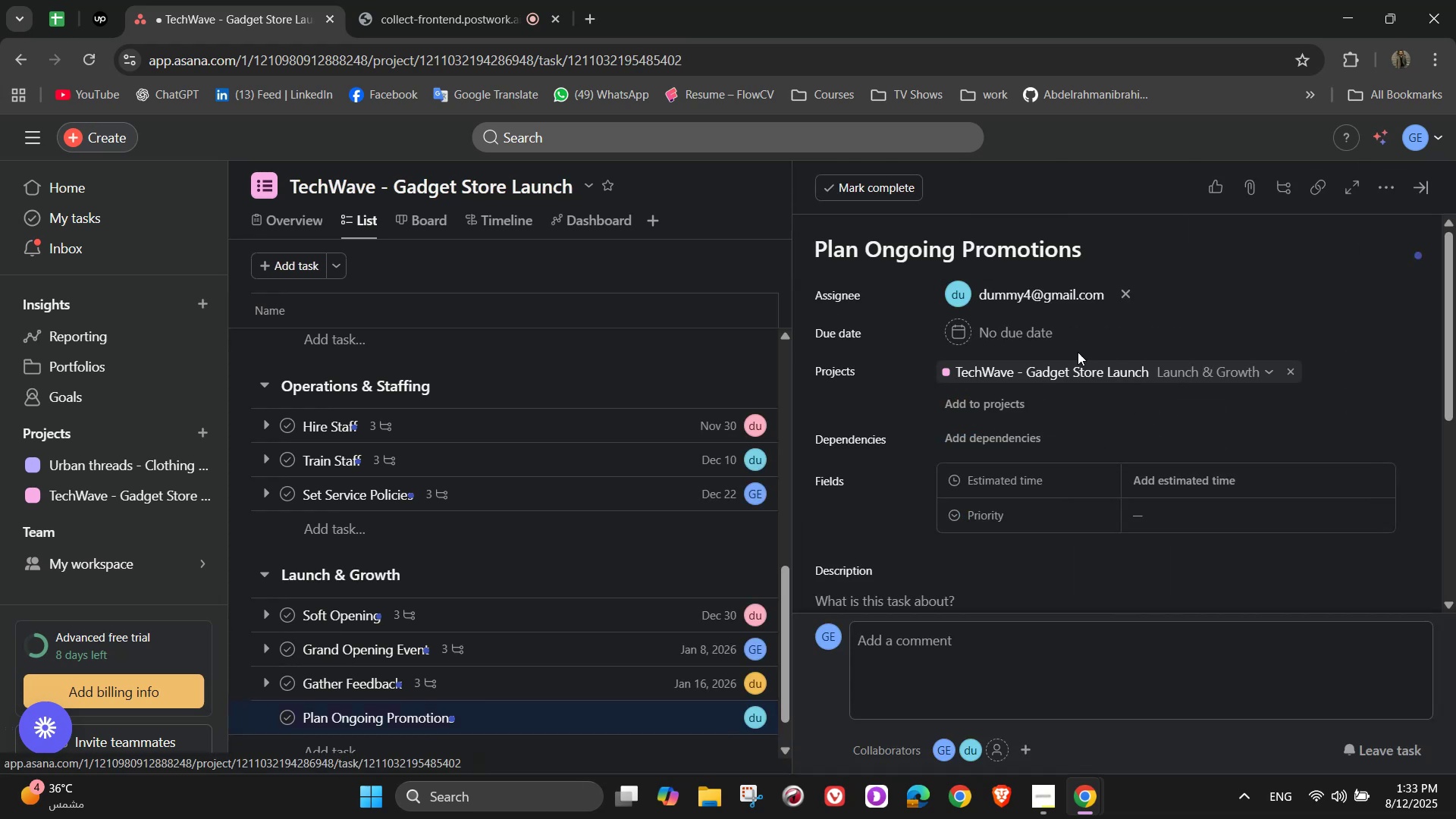 
left_click([1018, 338])
 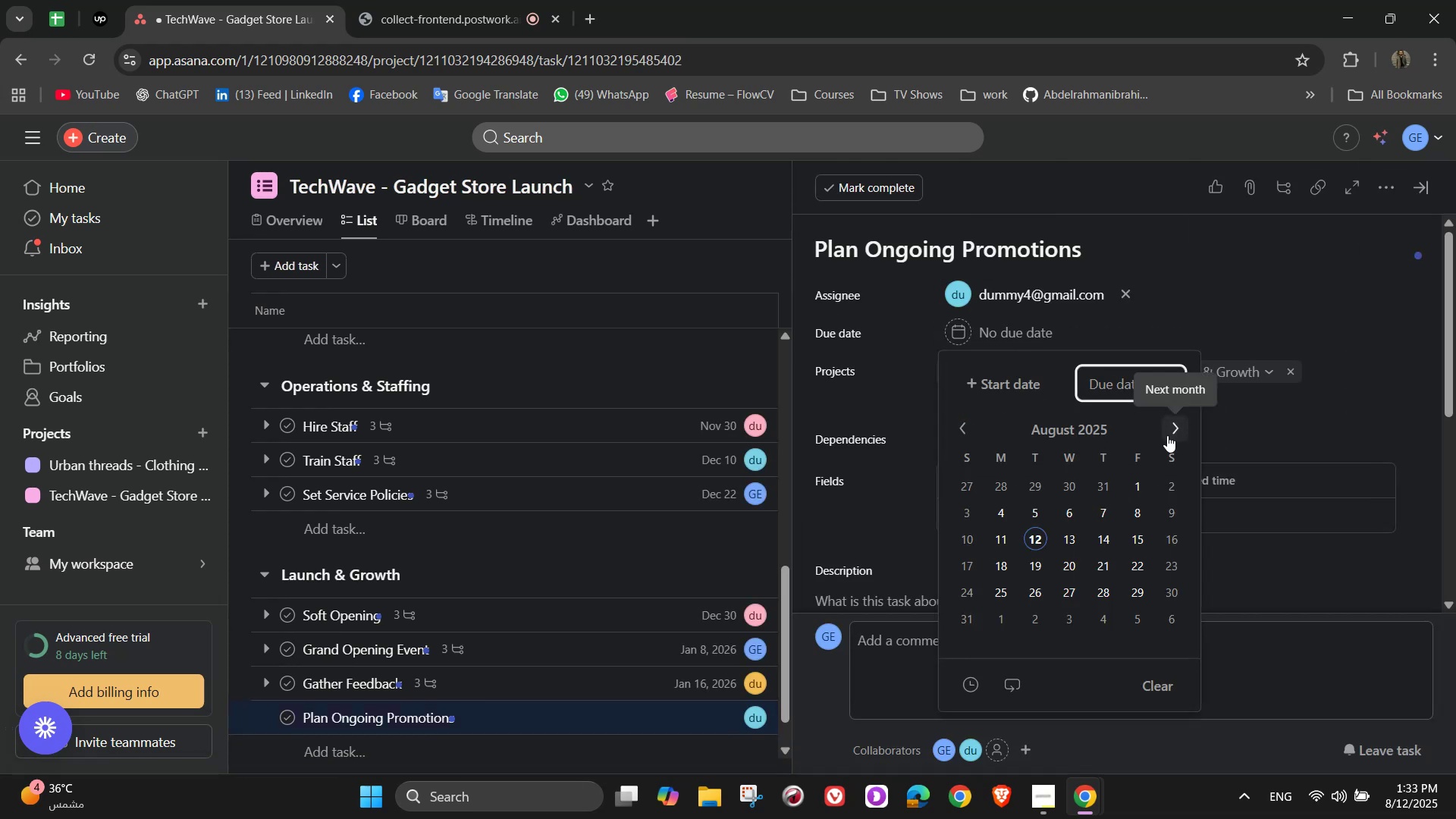 
double_click([1172, 431])
 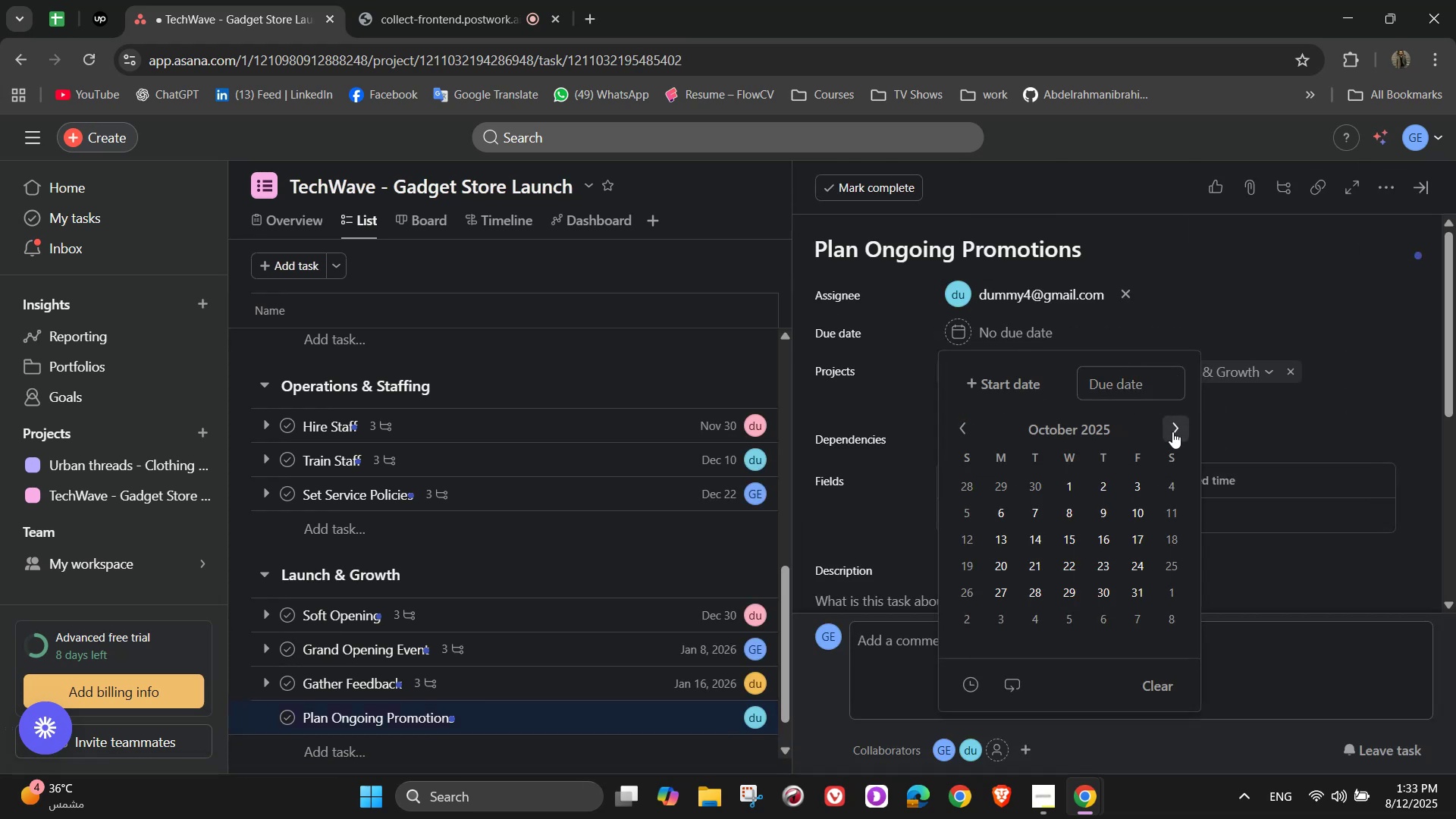 
triple_click([1172, 431])
 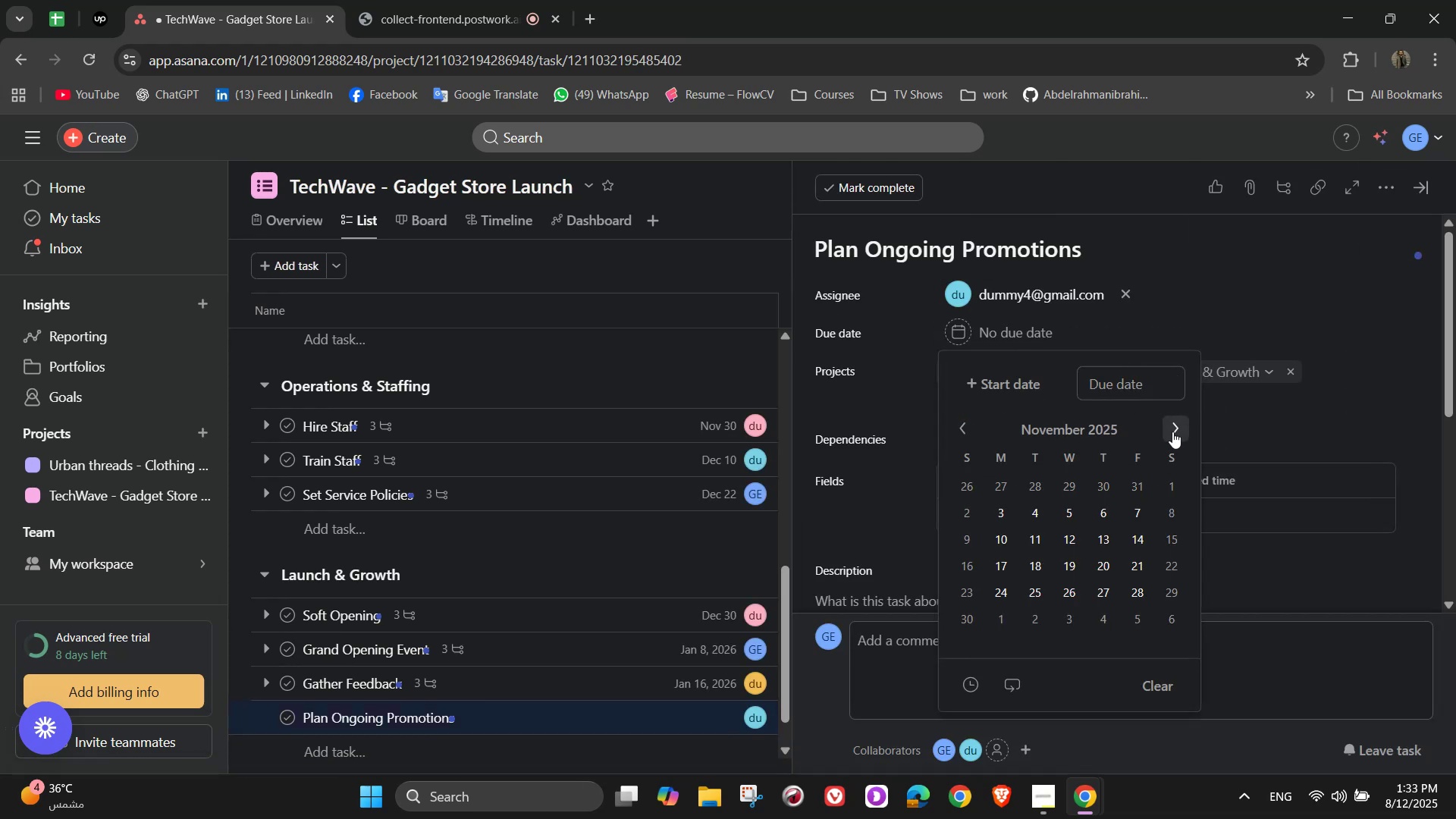 
triple_click([1172, 431])
 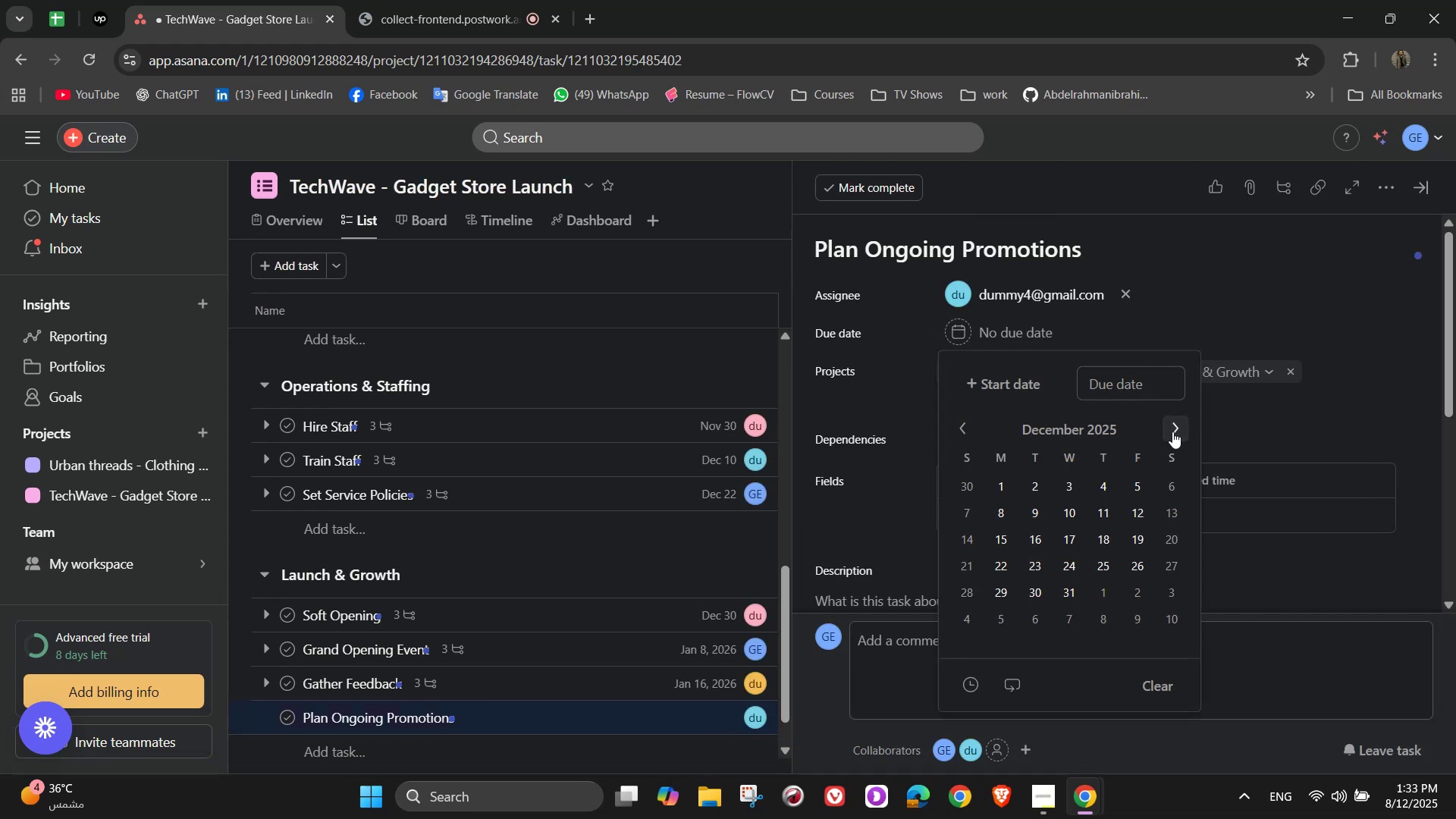 
triple_click([1172, 431])
 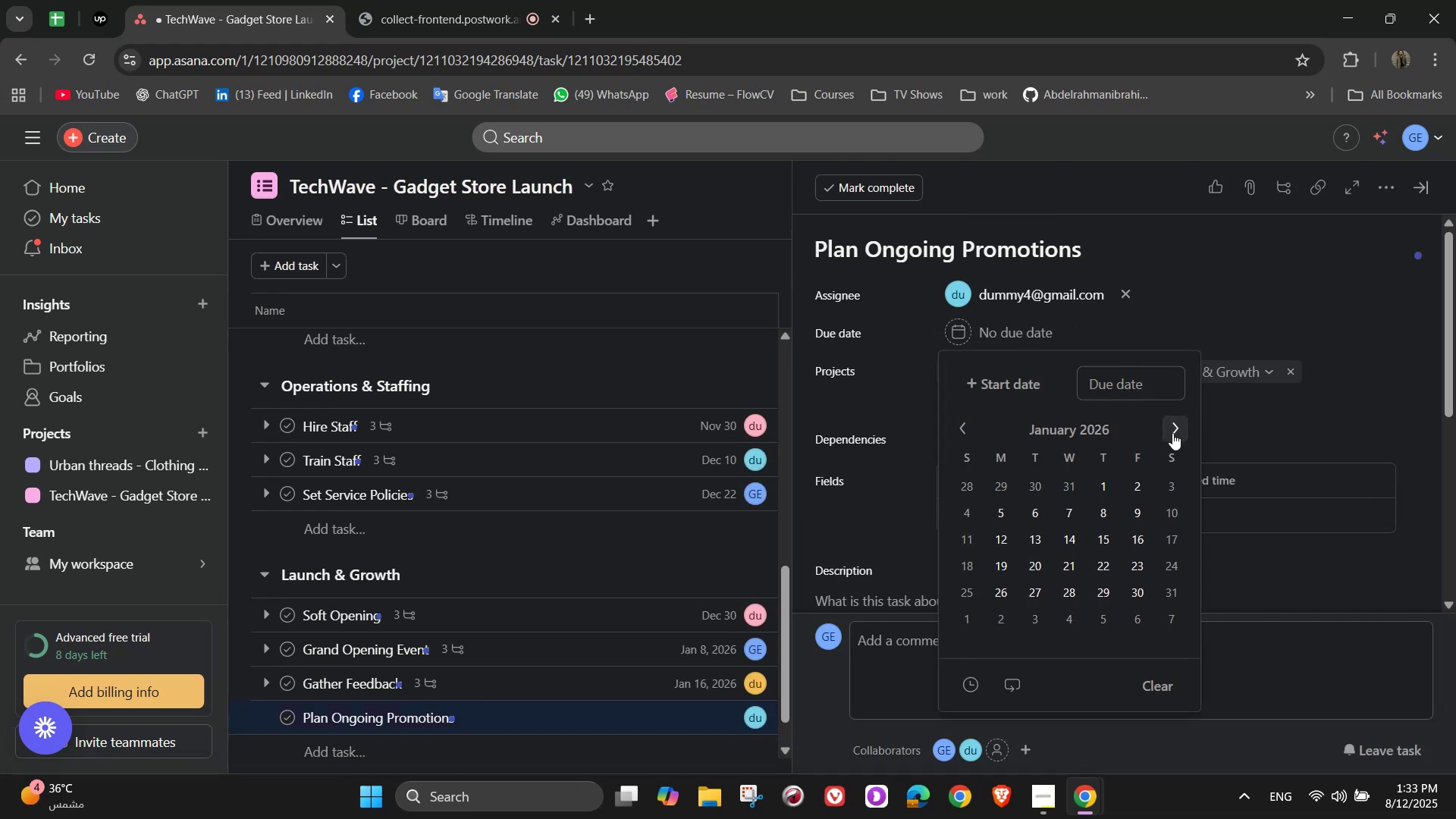 
triple_click([1172, 433])
 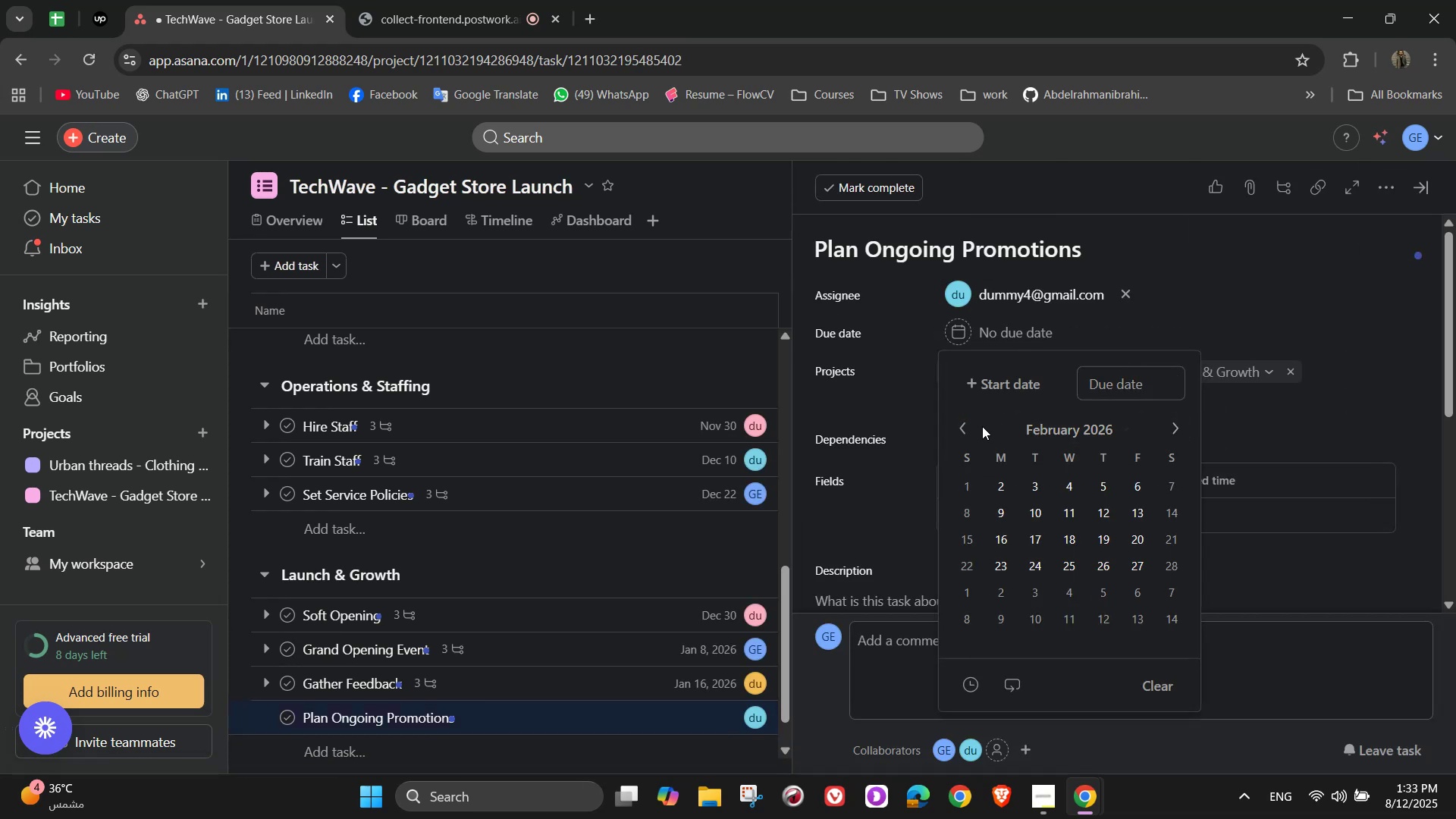 
left_click([957, 426])
 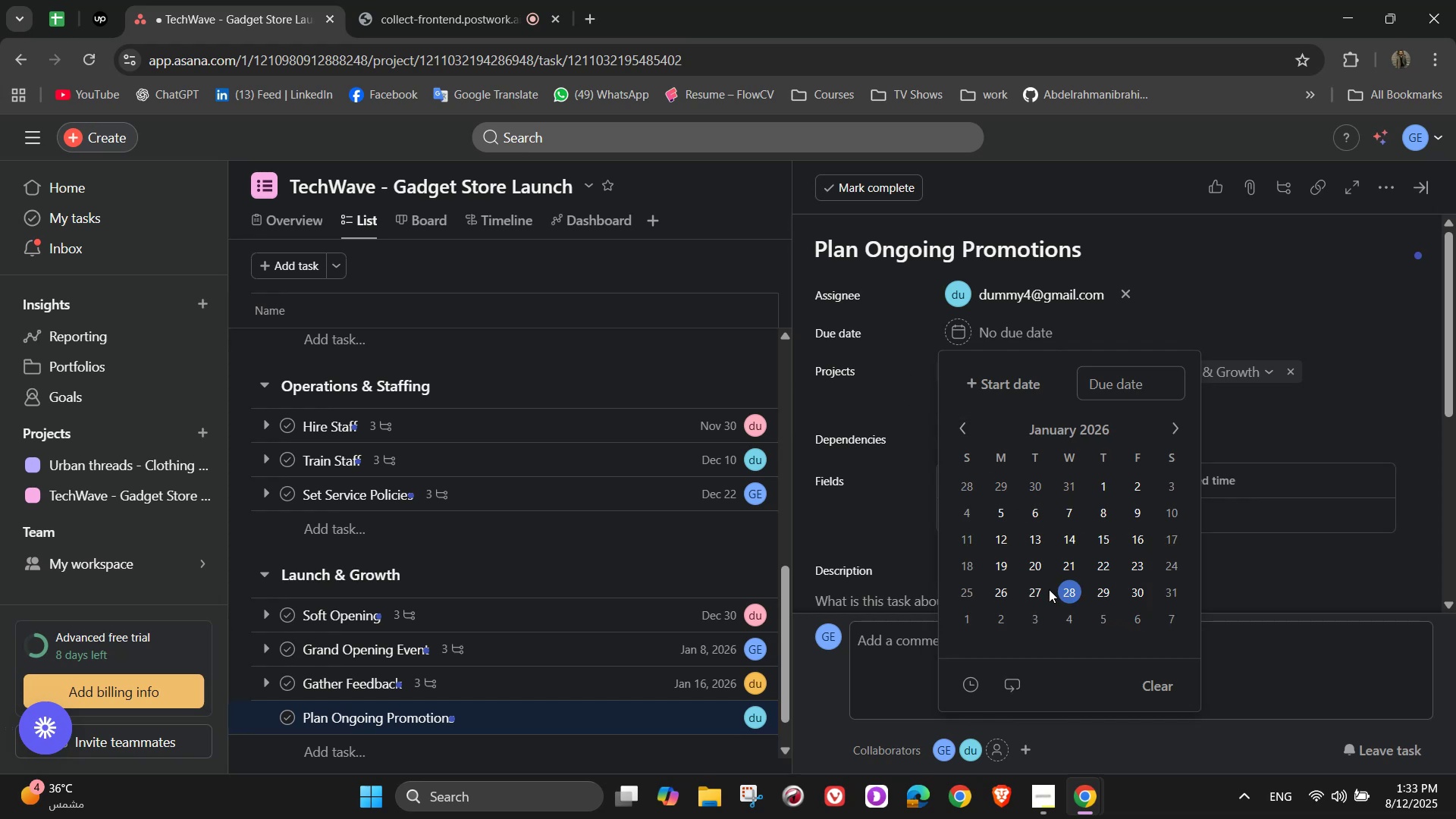 
left_click([1061, 595])
 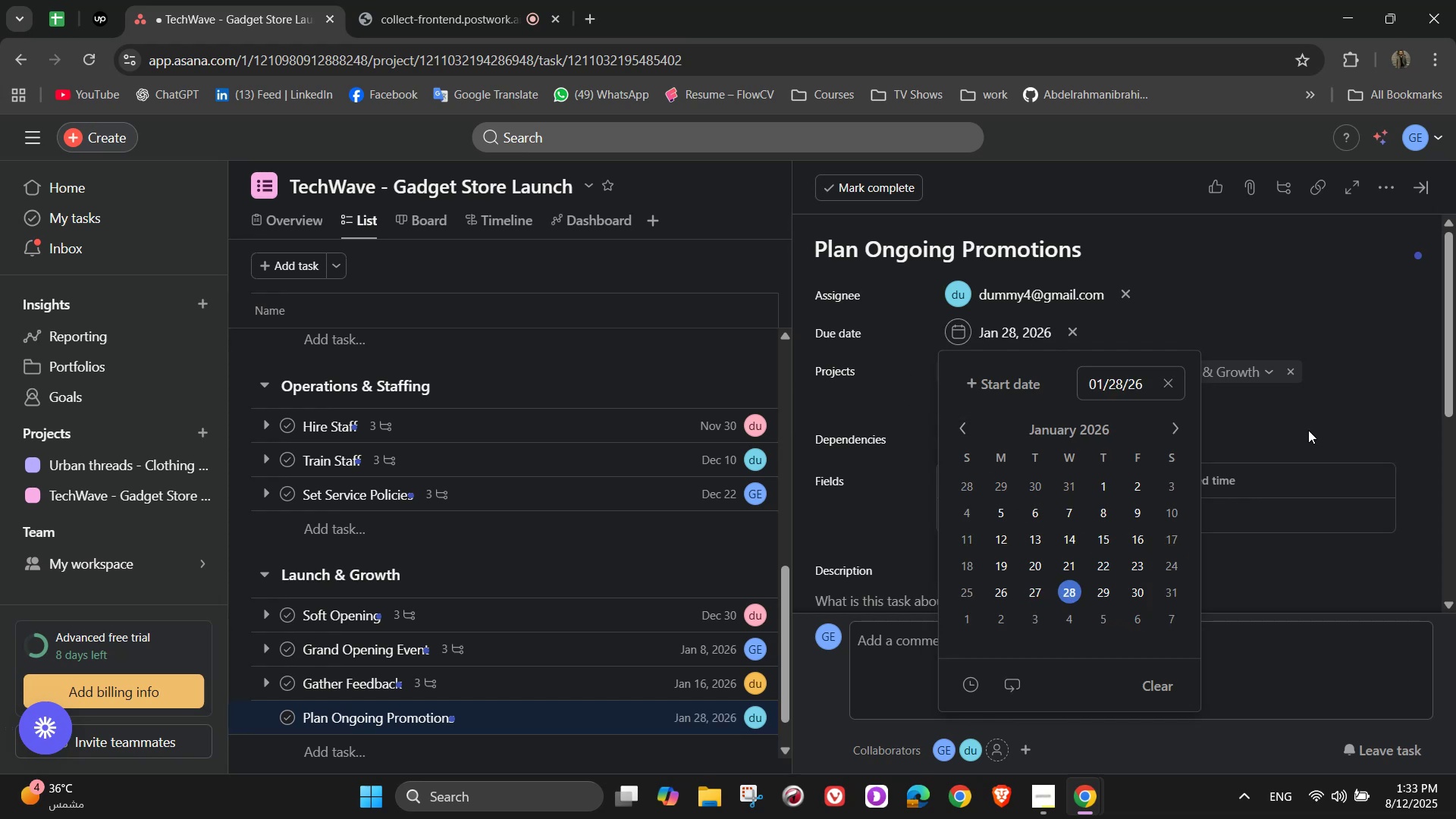 
left_click([1308, 420])
 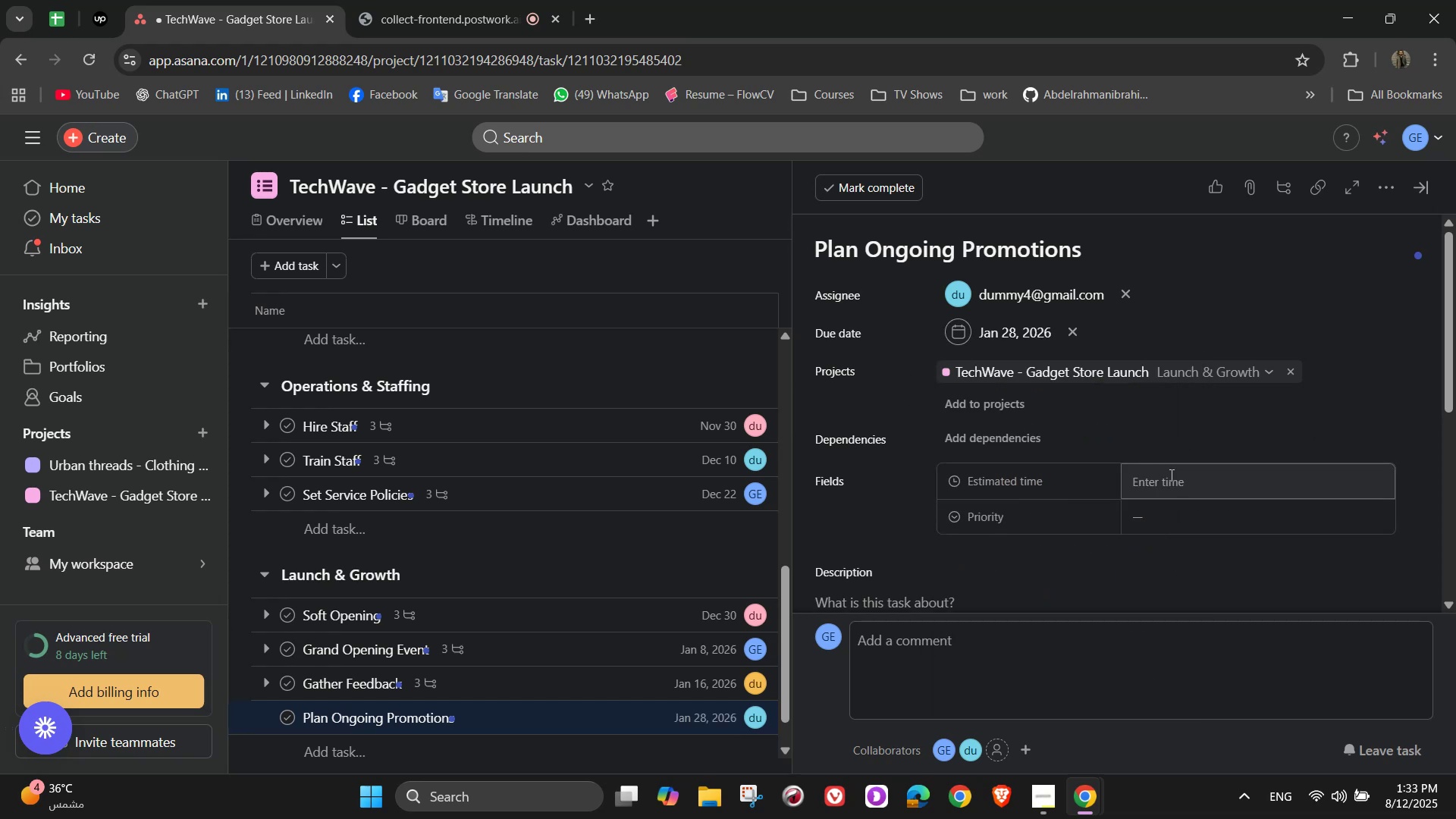 
double_click([1170, 475])
 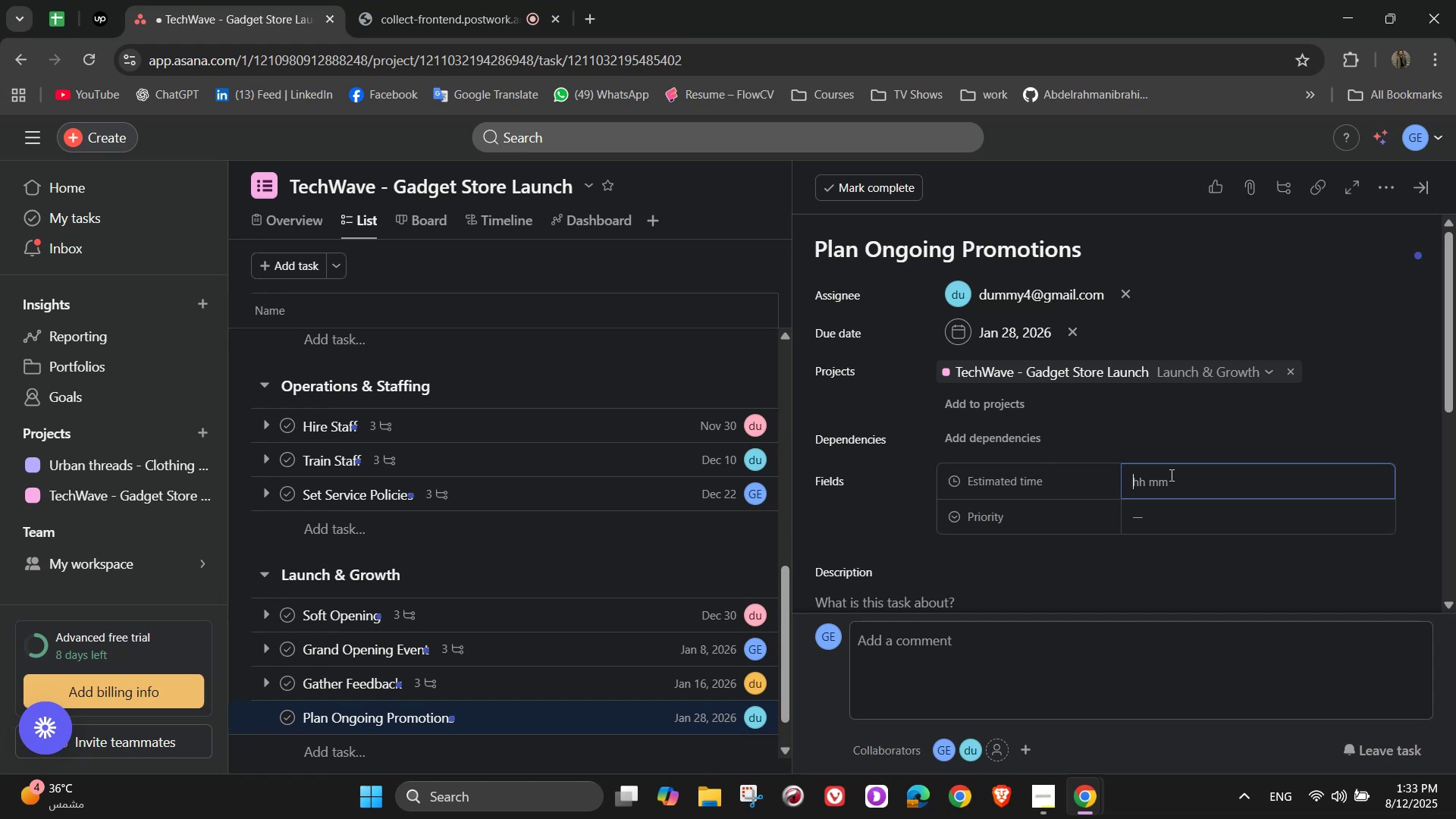 
wait(28.86)
 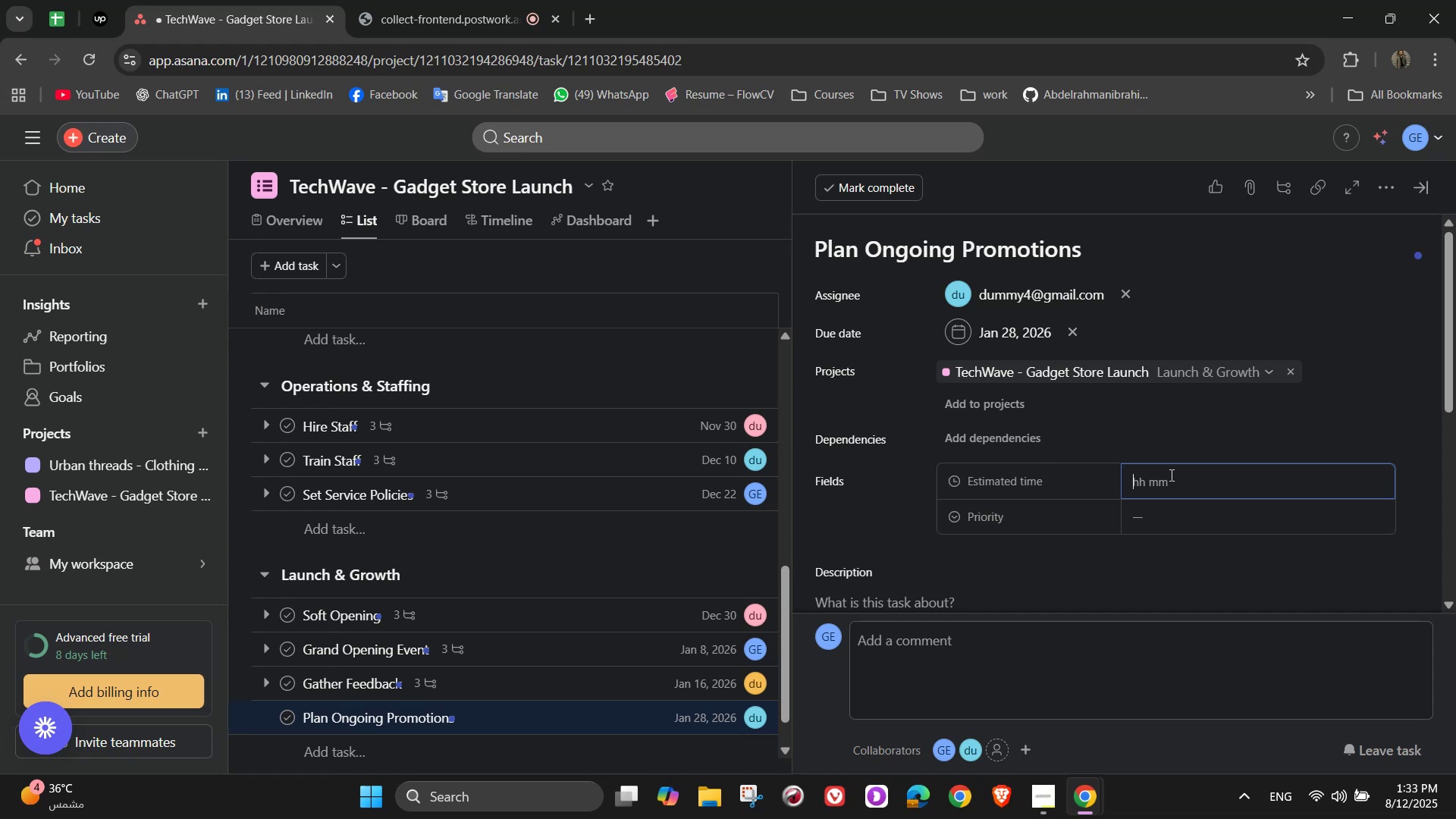 
key(Numpad6)
 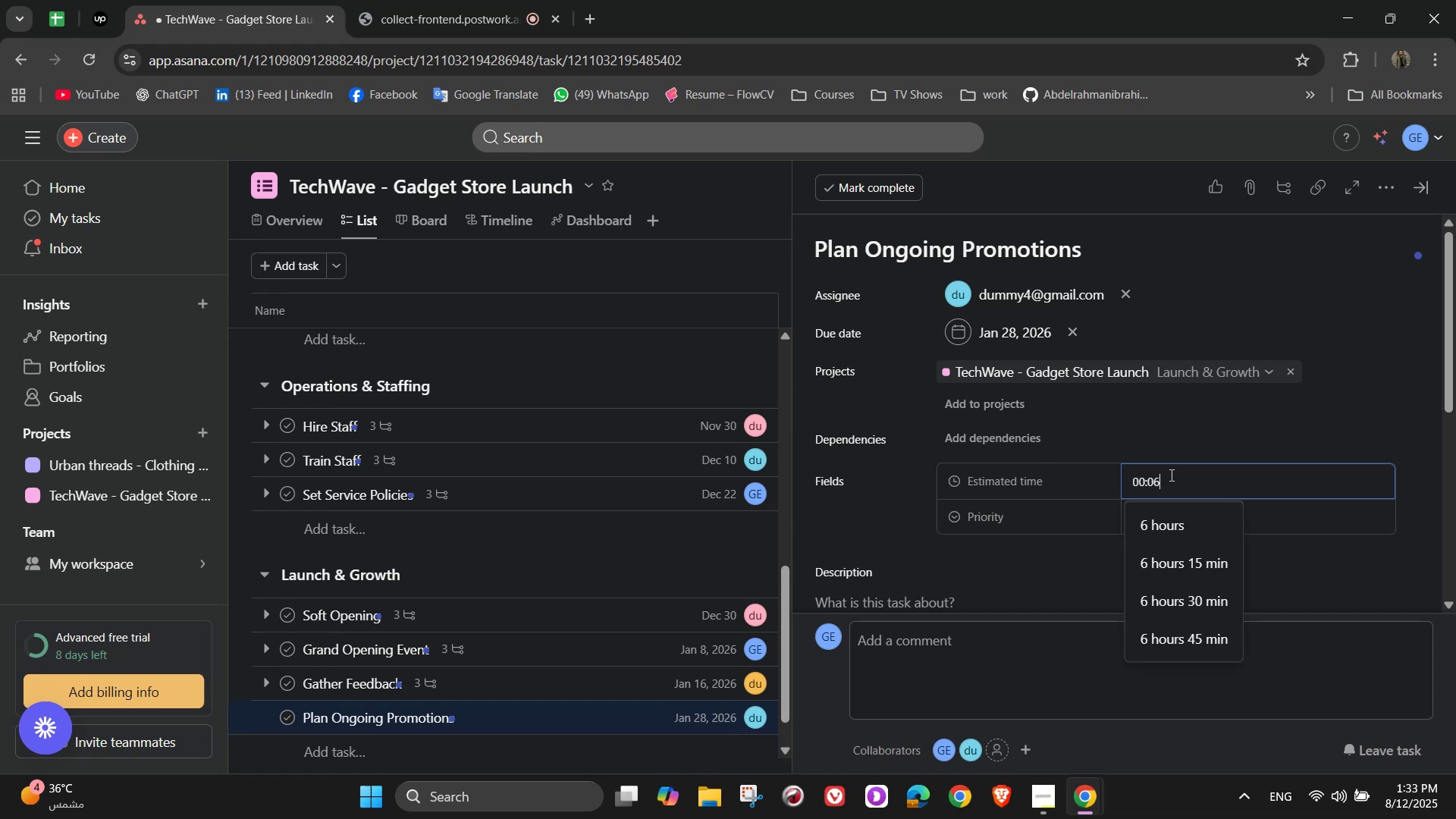 
key(Backspace)
 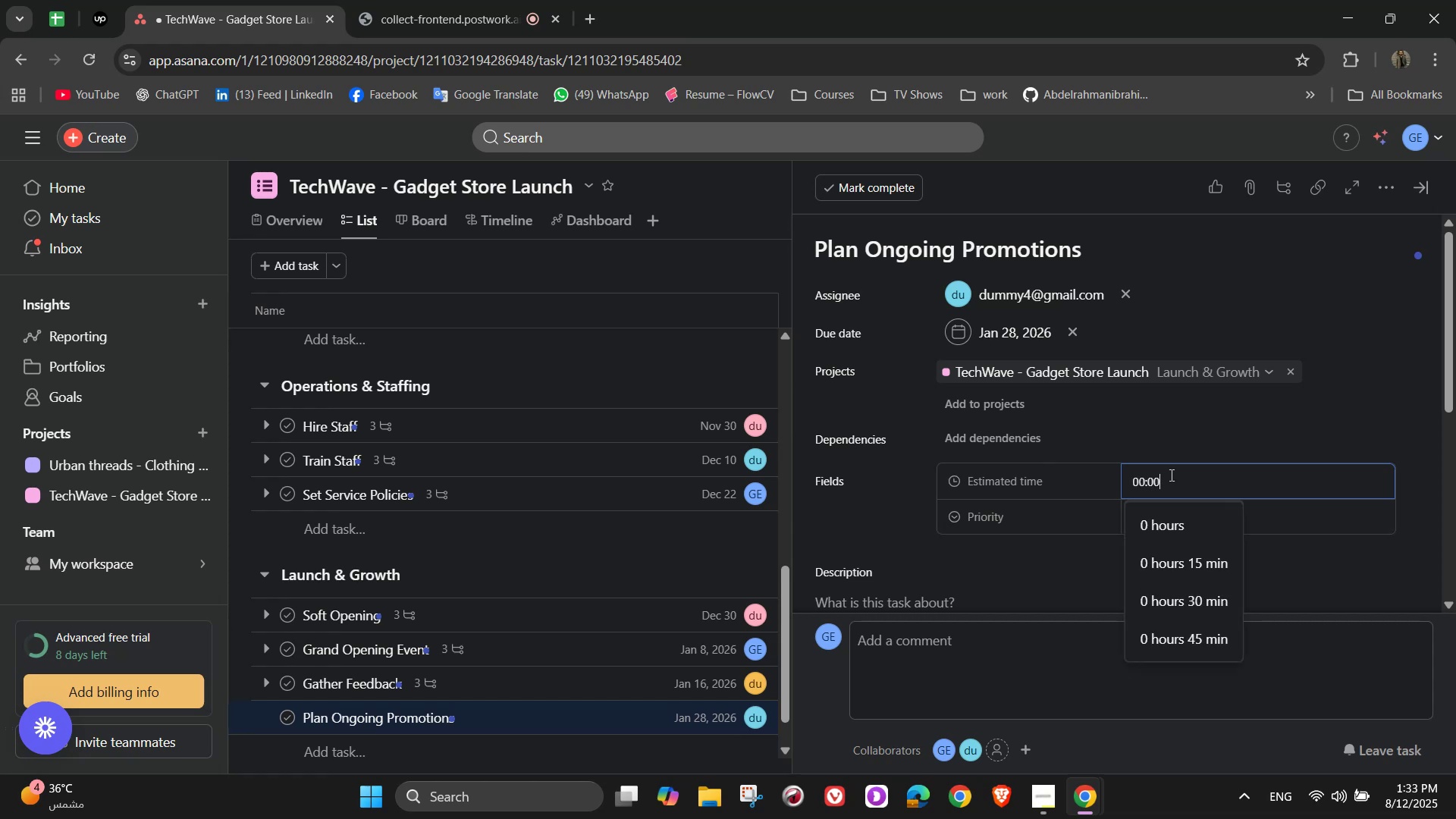 
key(Numpad8)
 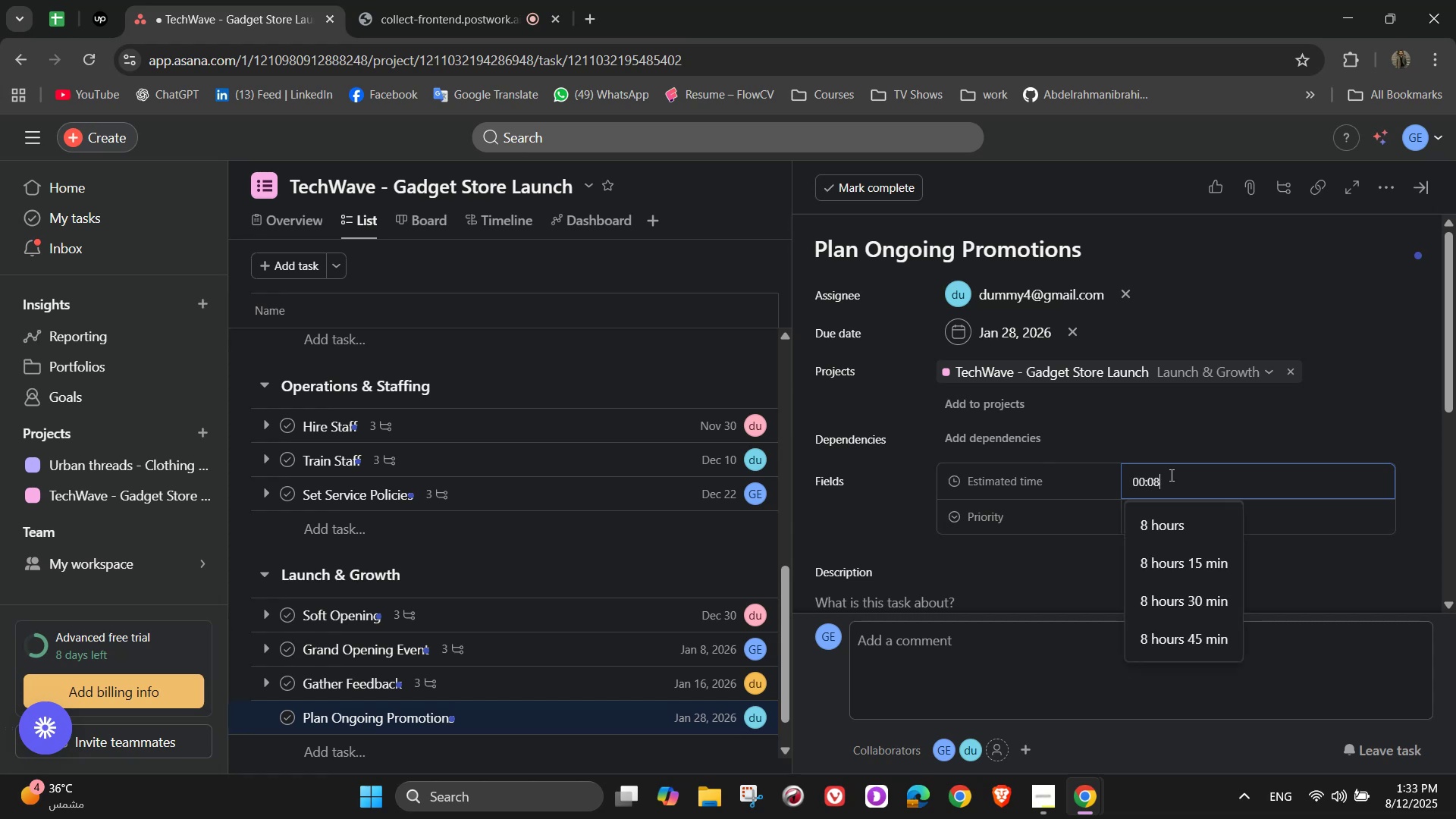 
key(Numpad0)
 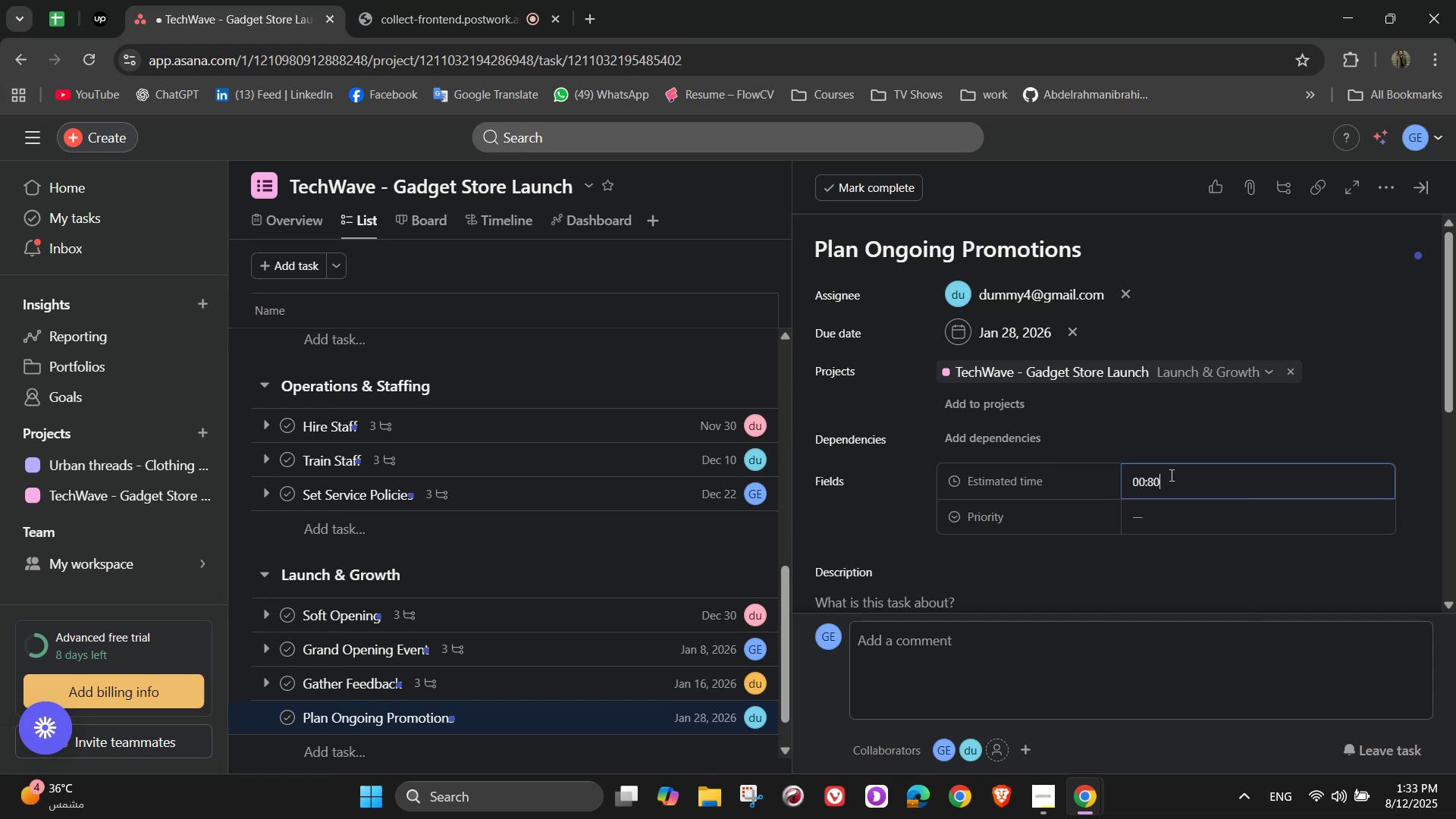 
key(Numpad0)
 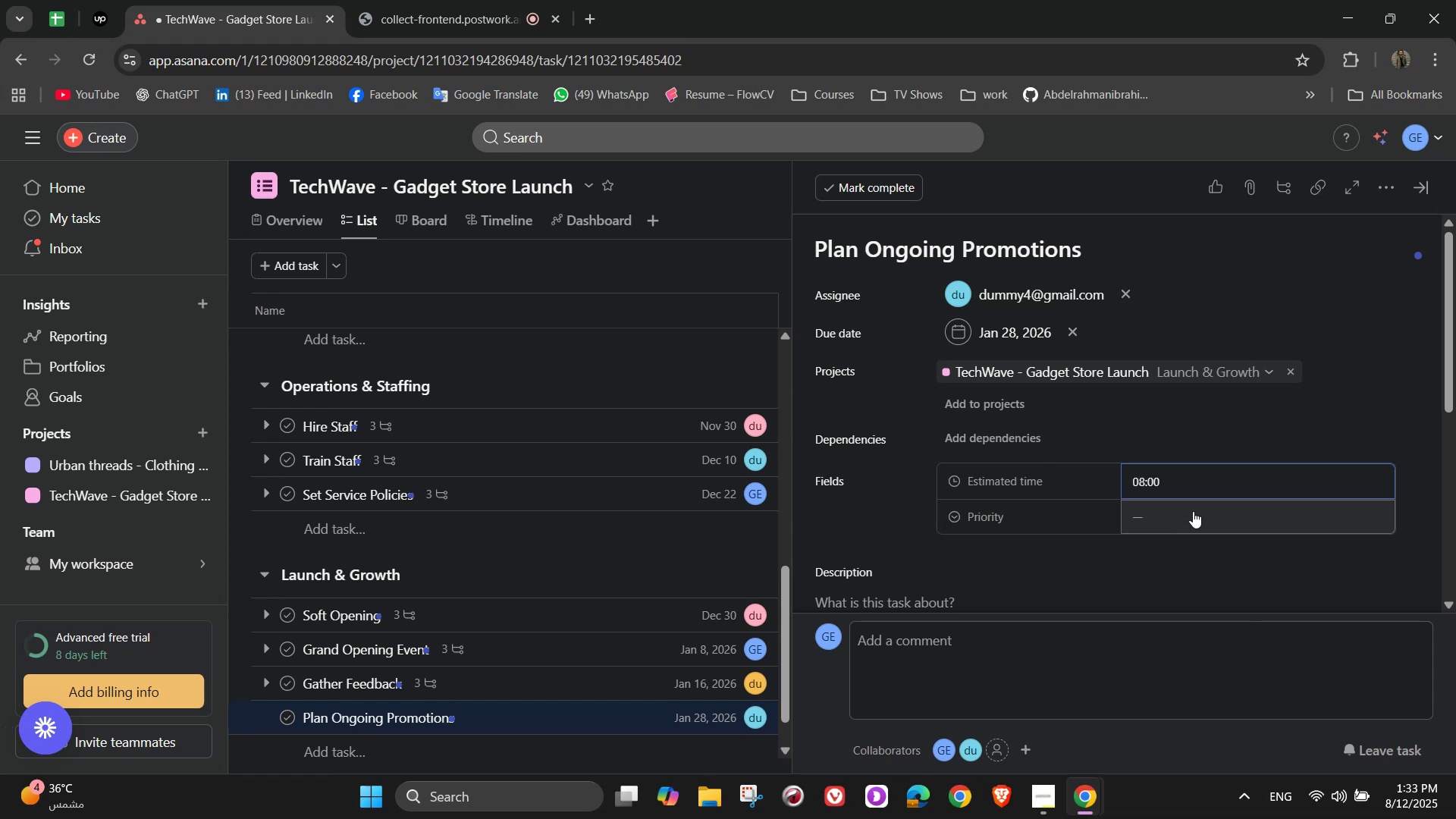 
left_click([1199, 519])
 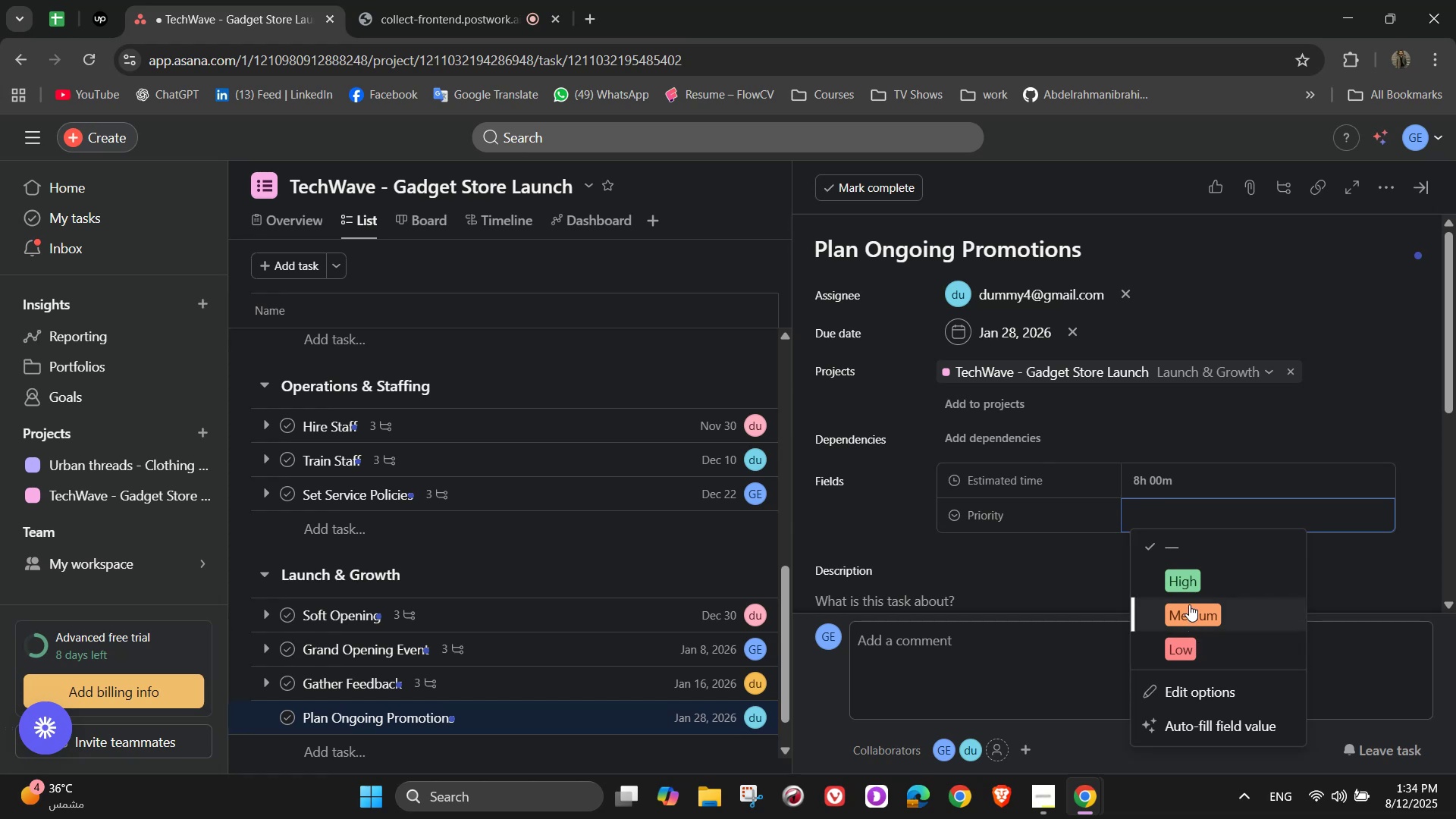 
wait(10.17)
 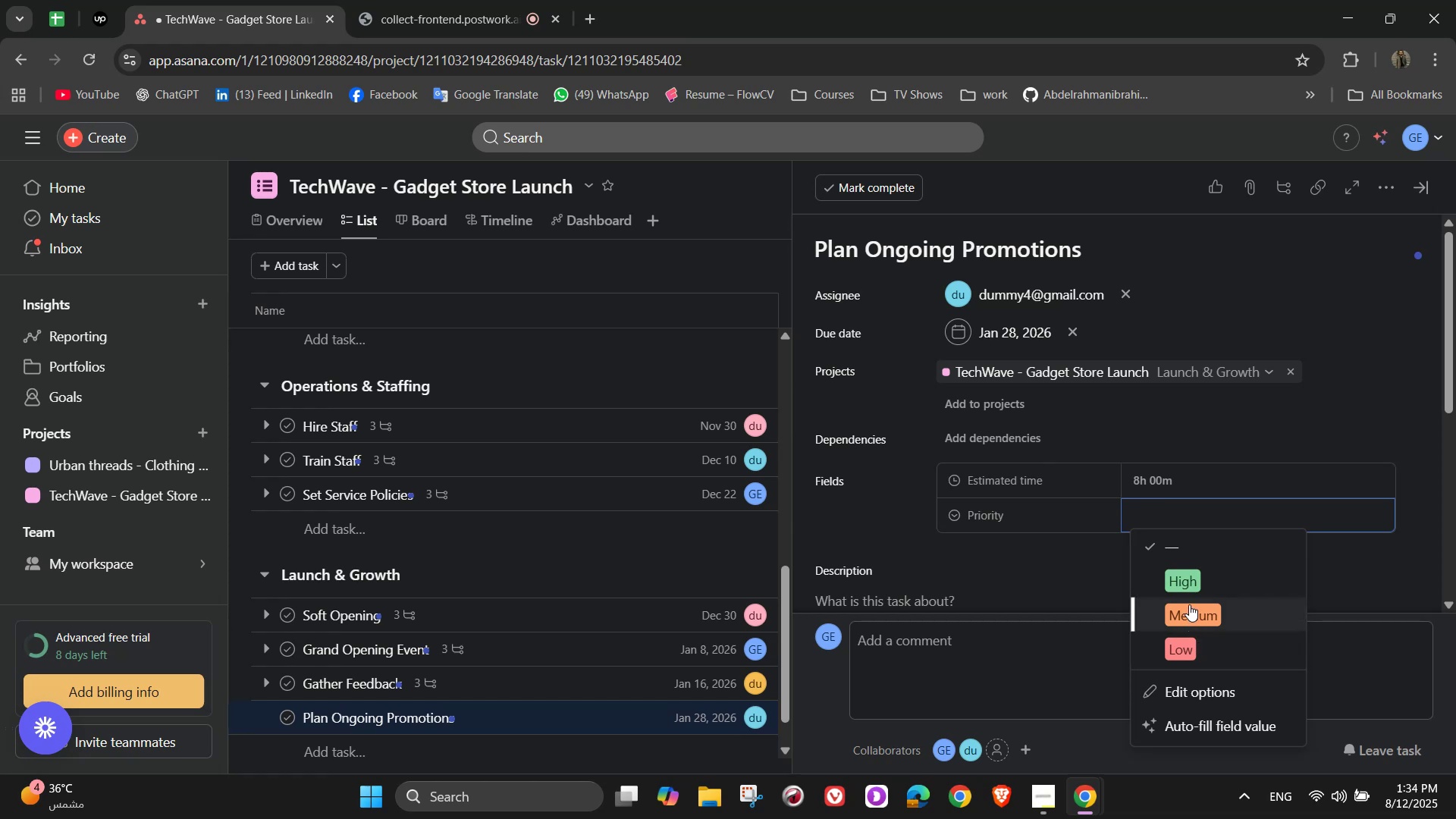 
left_click([1204, 656])
 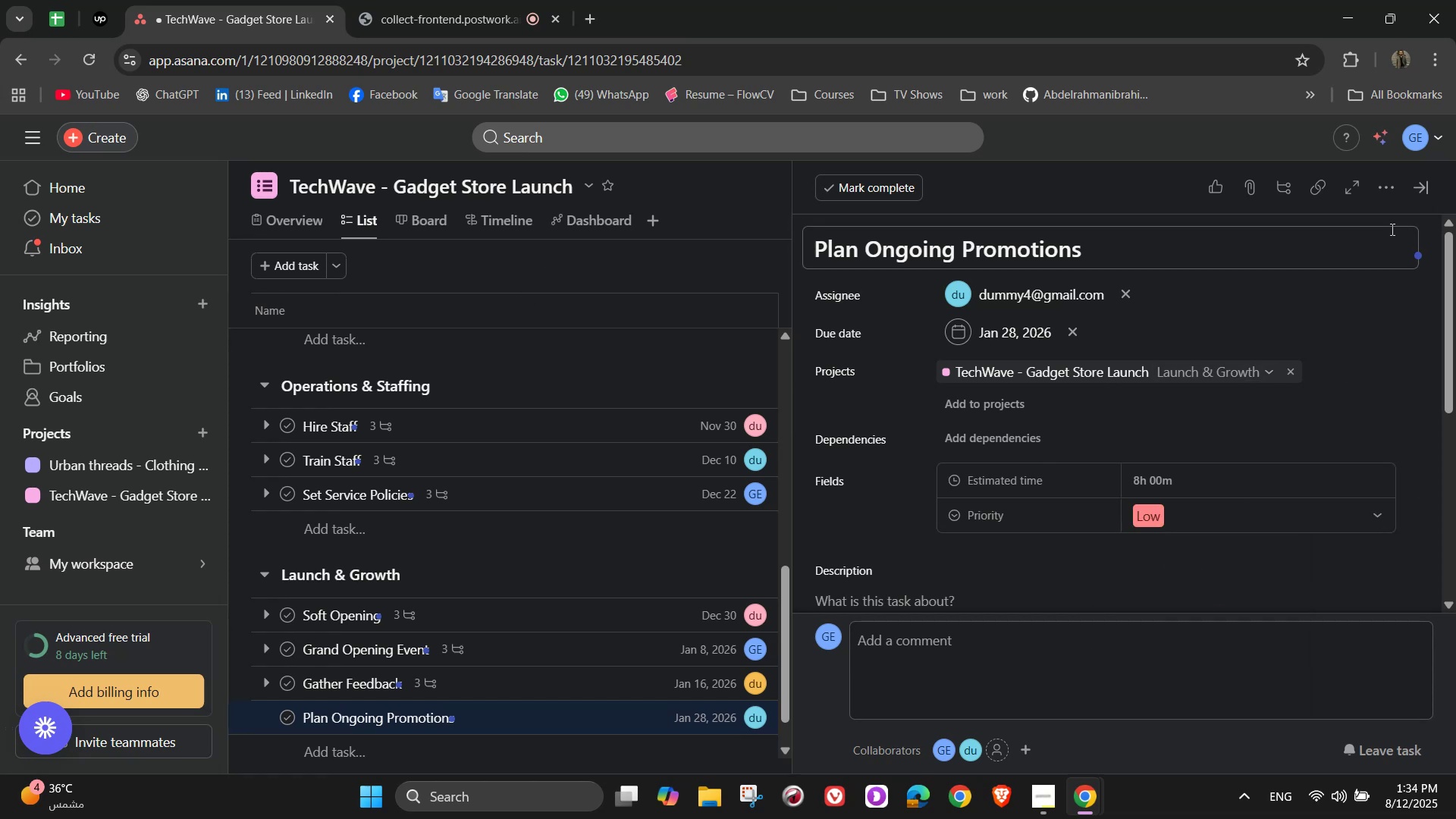 
left_click([1391, 198])
 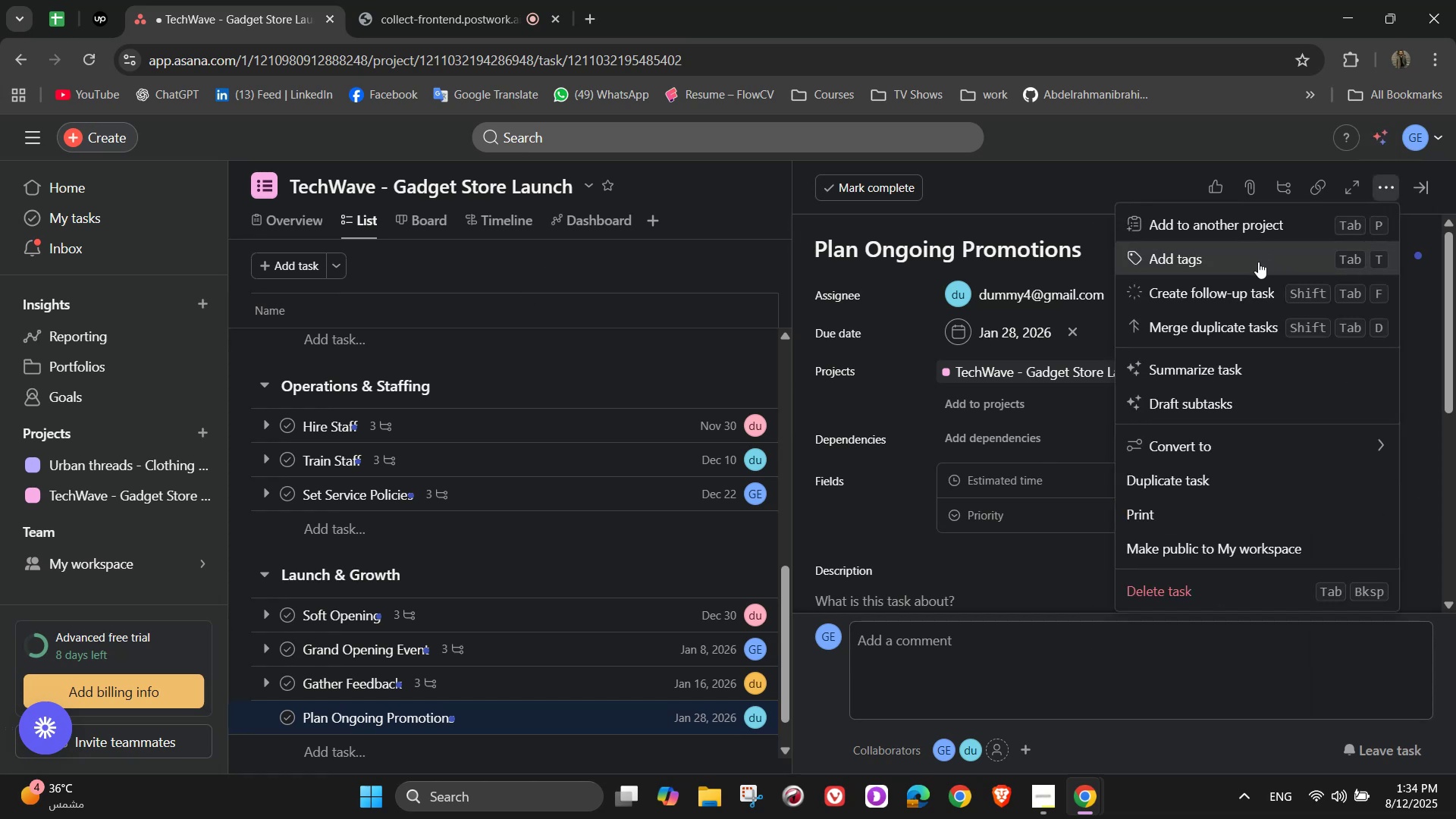 
left_click([1257, 262])
 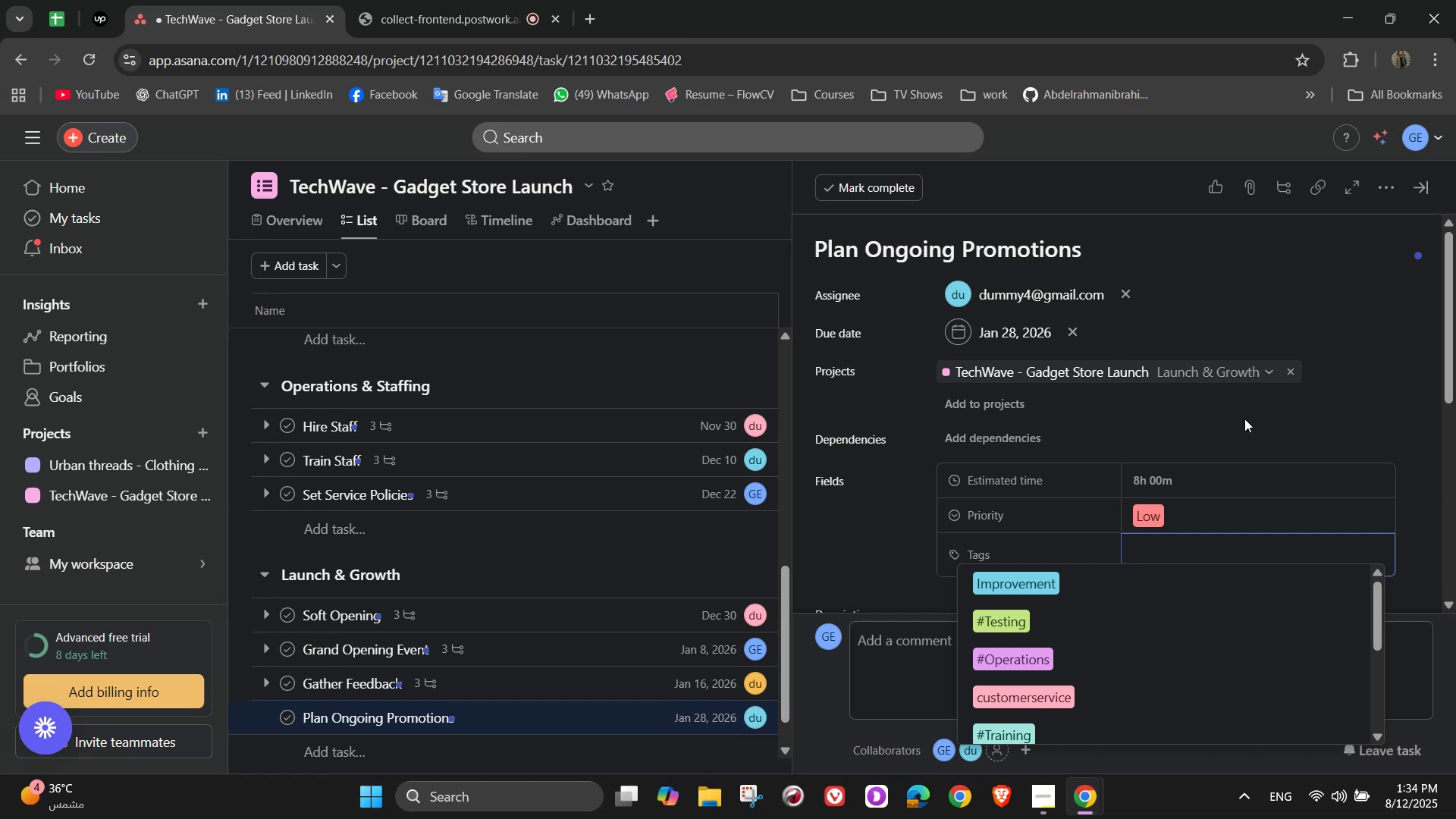 
key(M)
 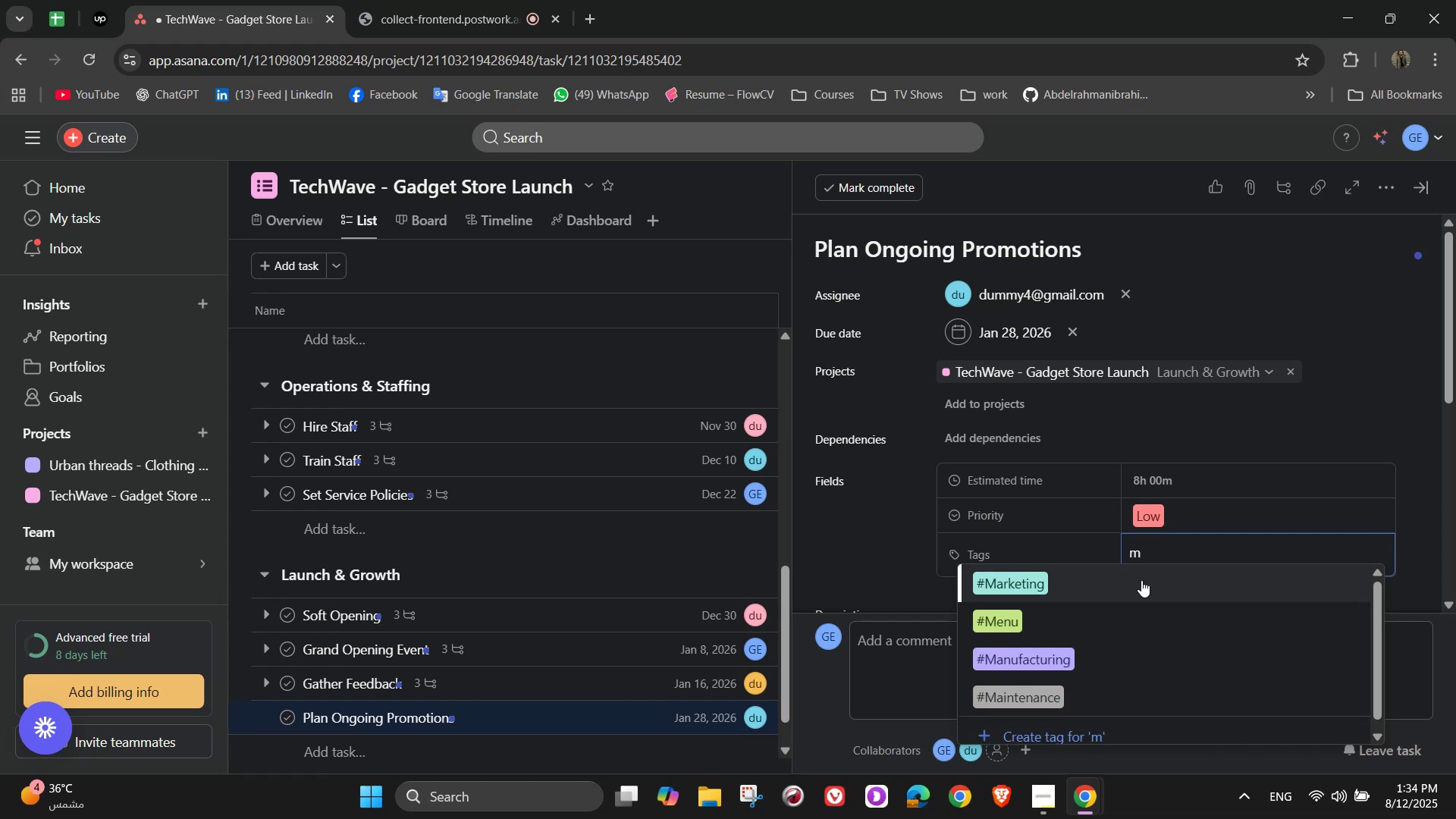 
left_click([1141, 581])
 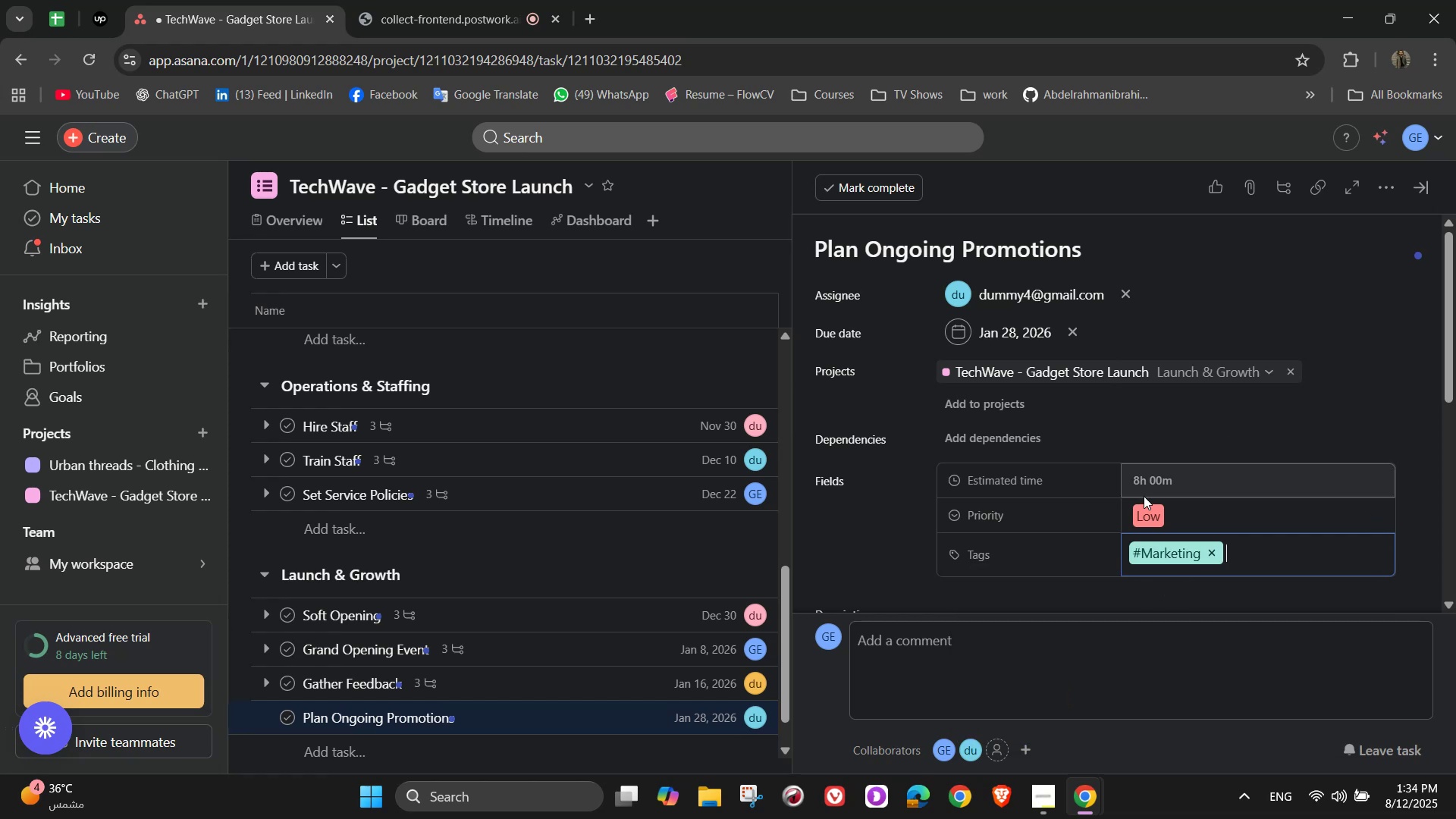 
scroll: coordinate [1029, 402], scroll_direction: down, amount: 2.0
 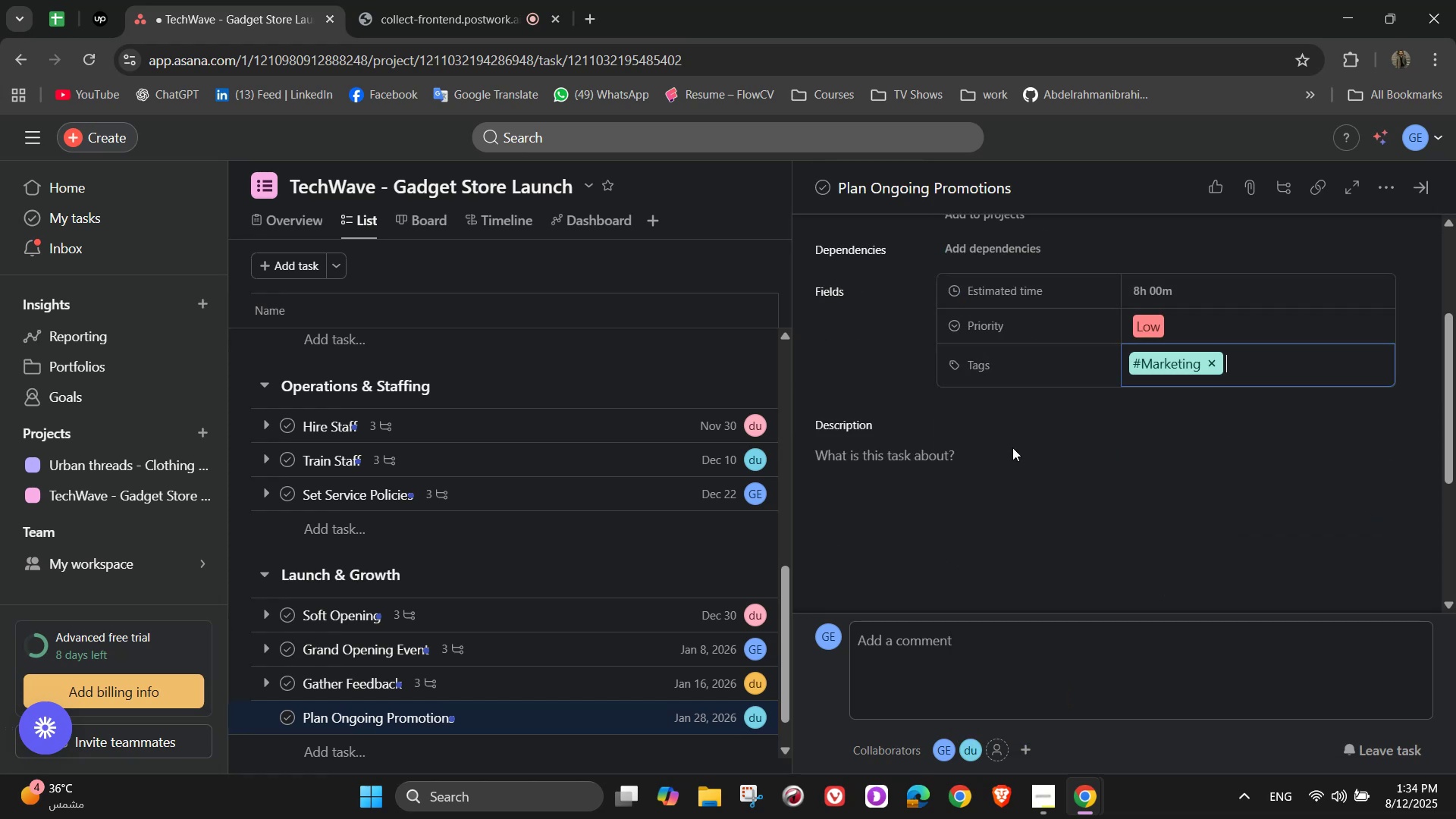 
left_click([1012, 486])
 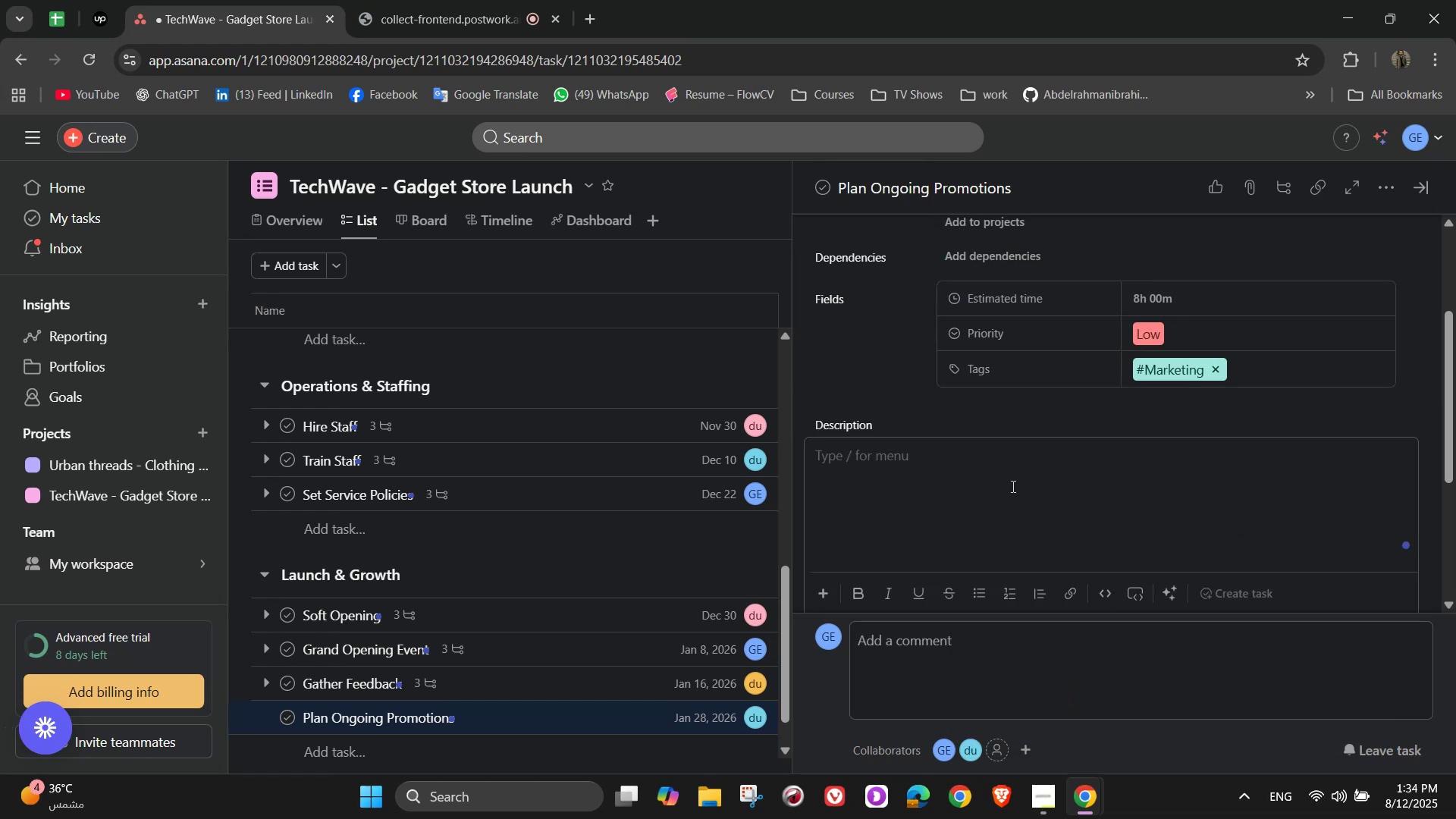 
type(Keep customers engaged year-round)
 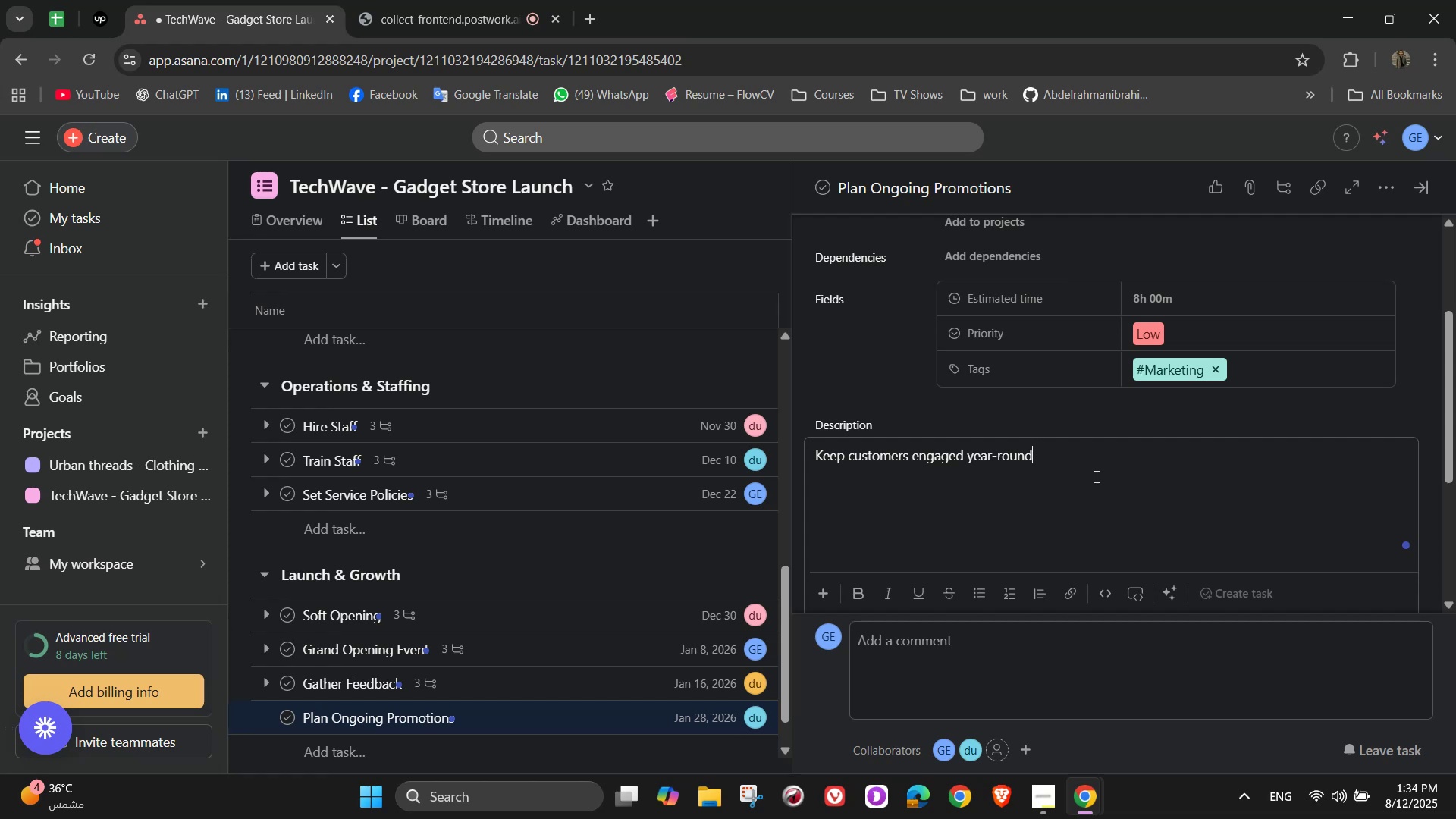 
scroll: coordinate [1030, 436], scroll_direction: down, amount: 3.0
 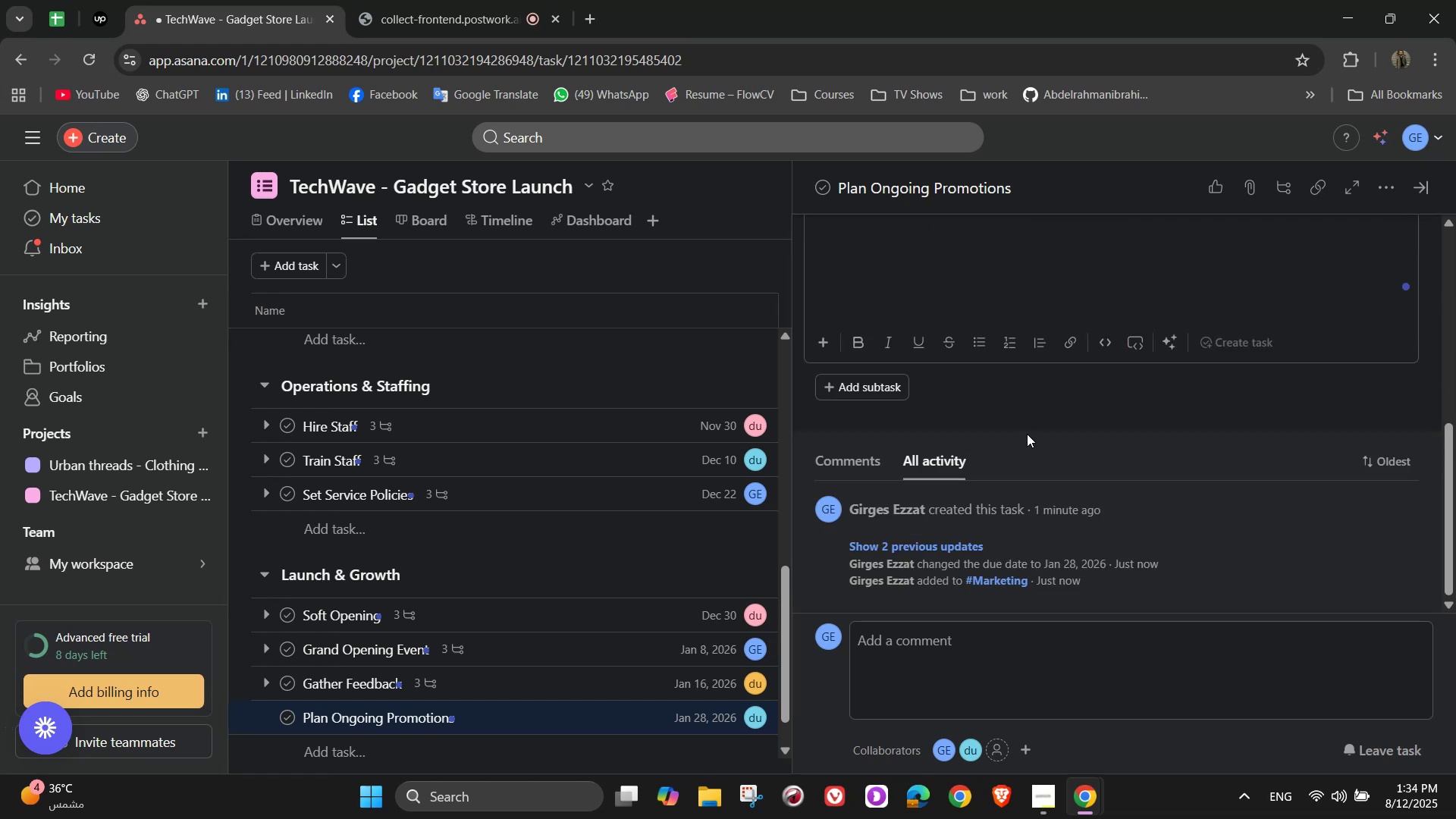 
left_click([1018, 431])
 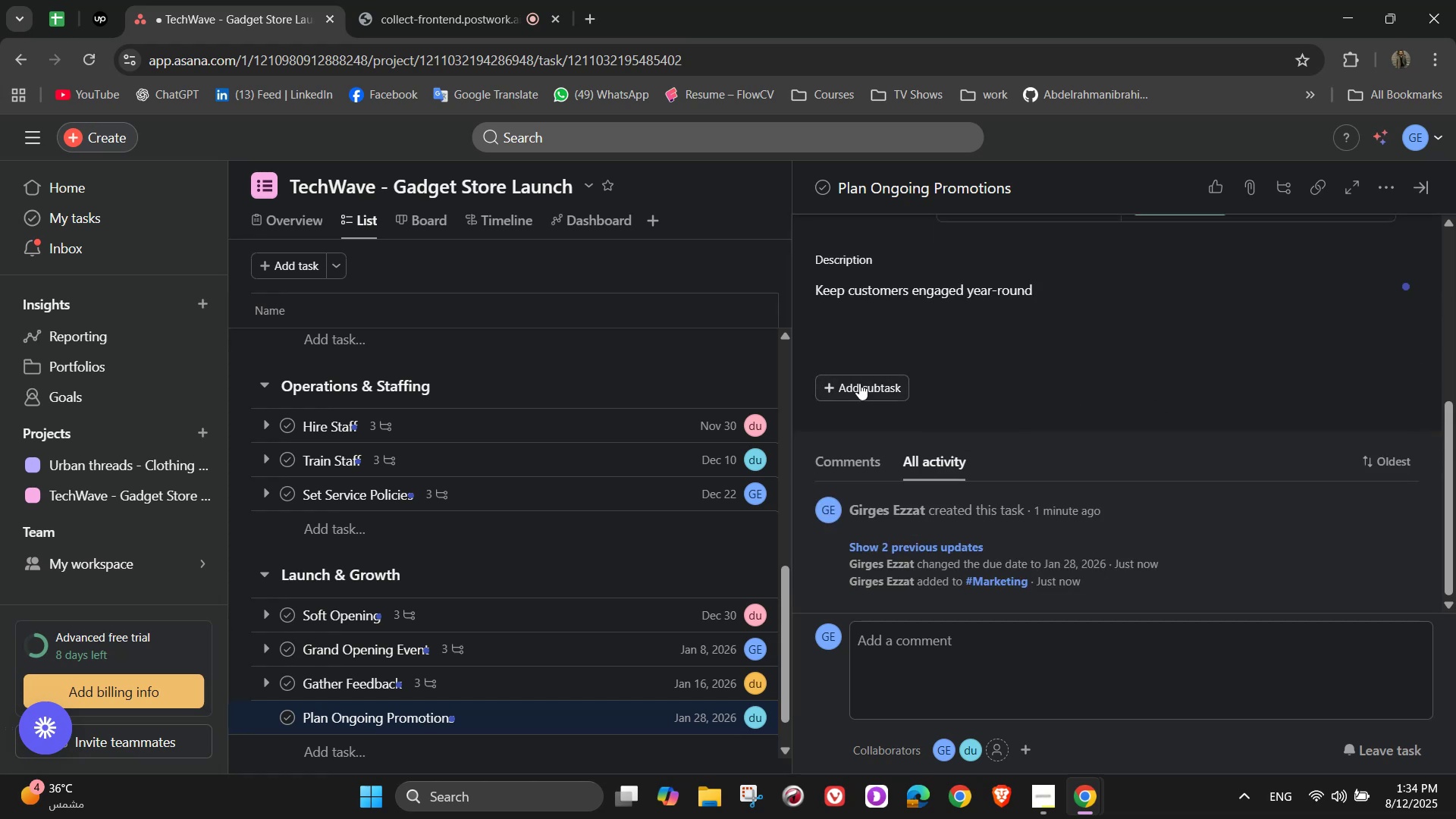 
left_click([857, 385])
 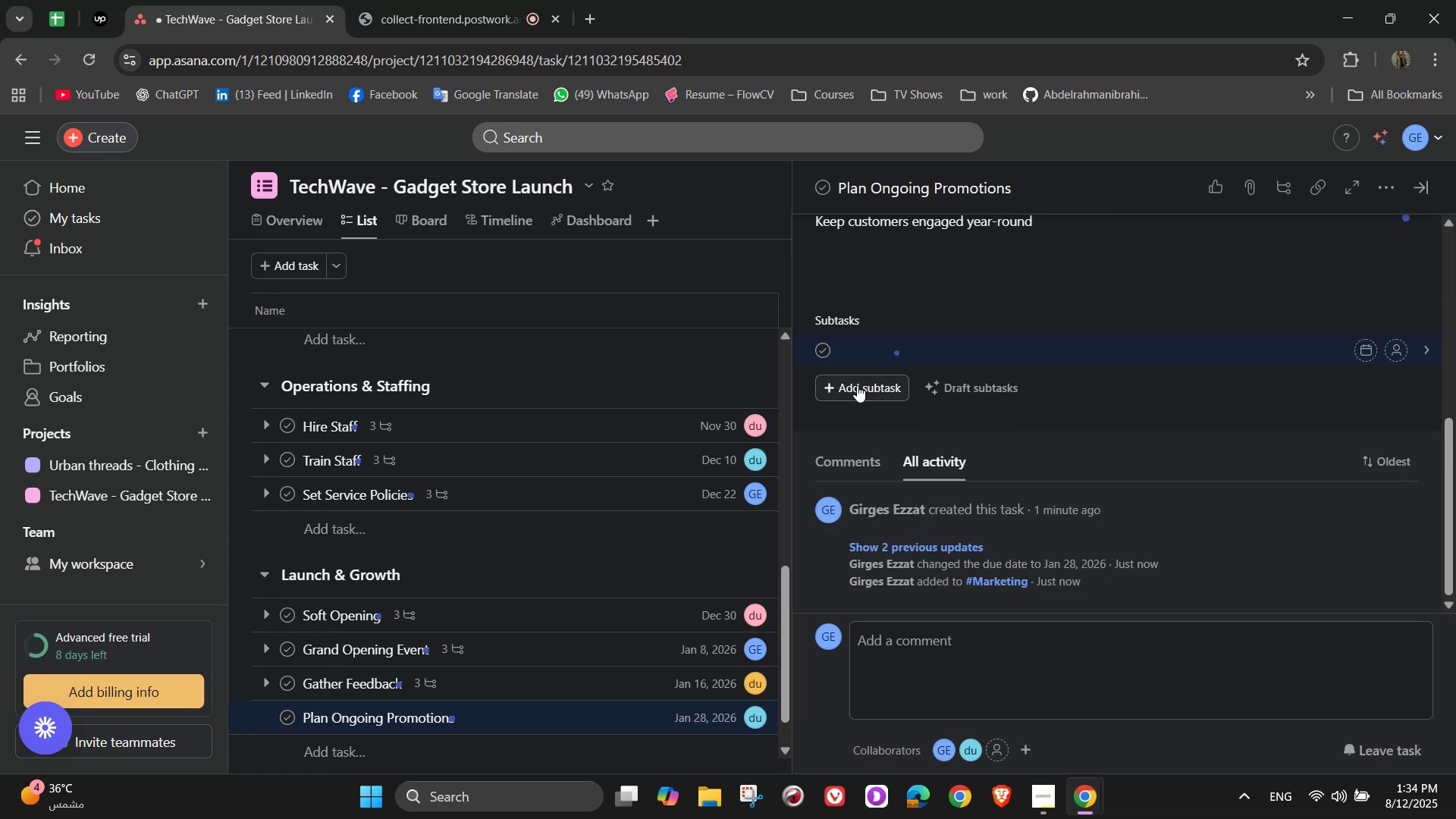 
type(Mp)
key(Backspace)
type(onthly tech sales)
 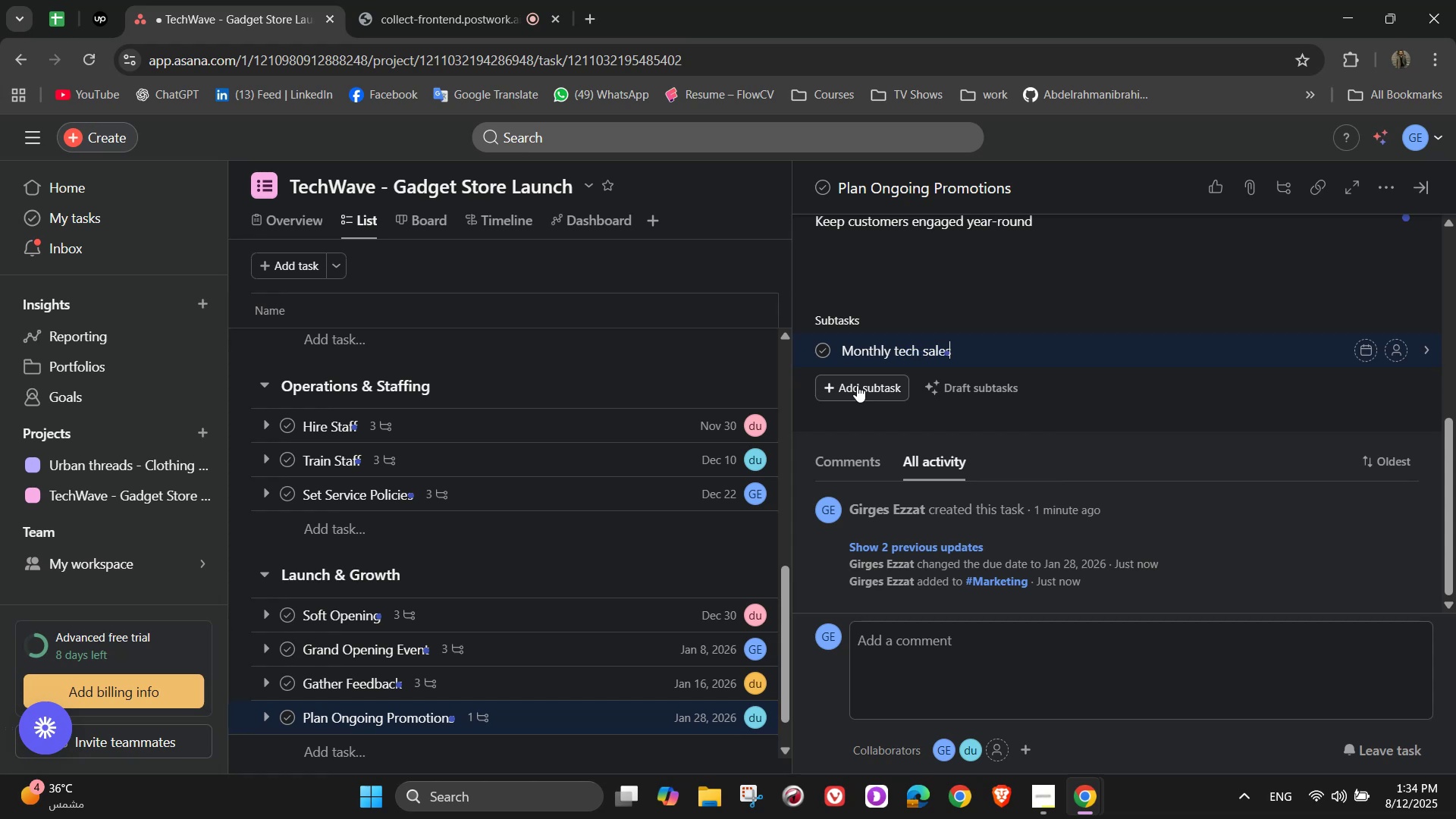 
key(Enter)
 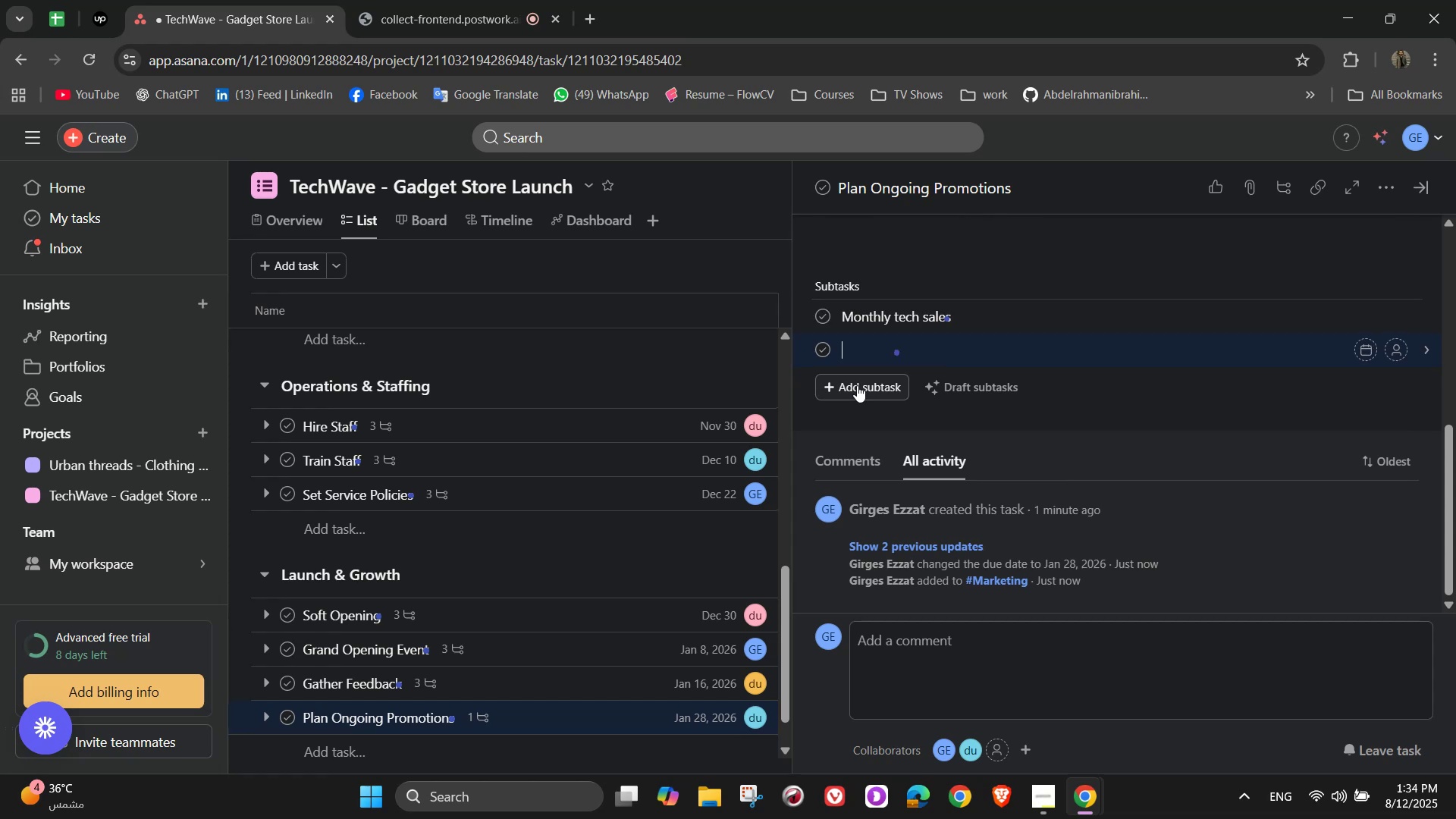 
type(Loyalty rewards program)
 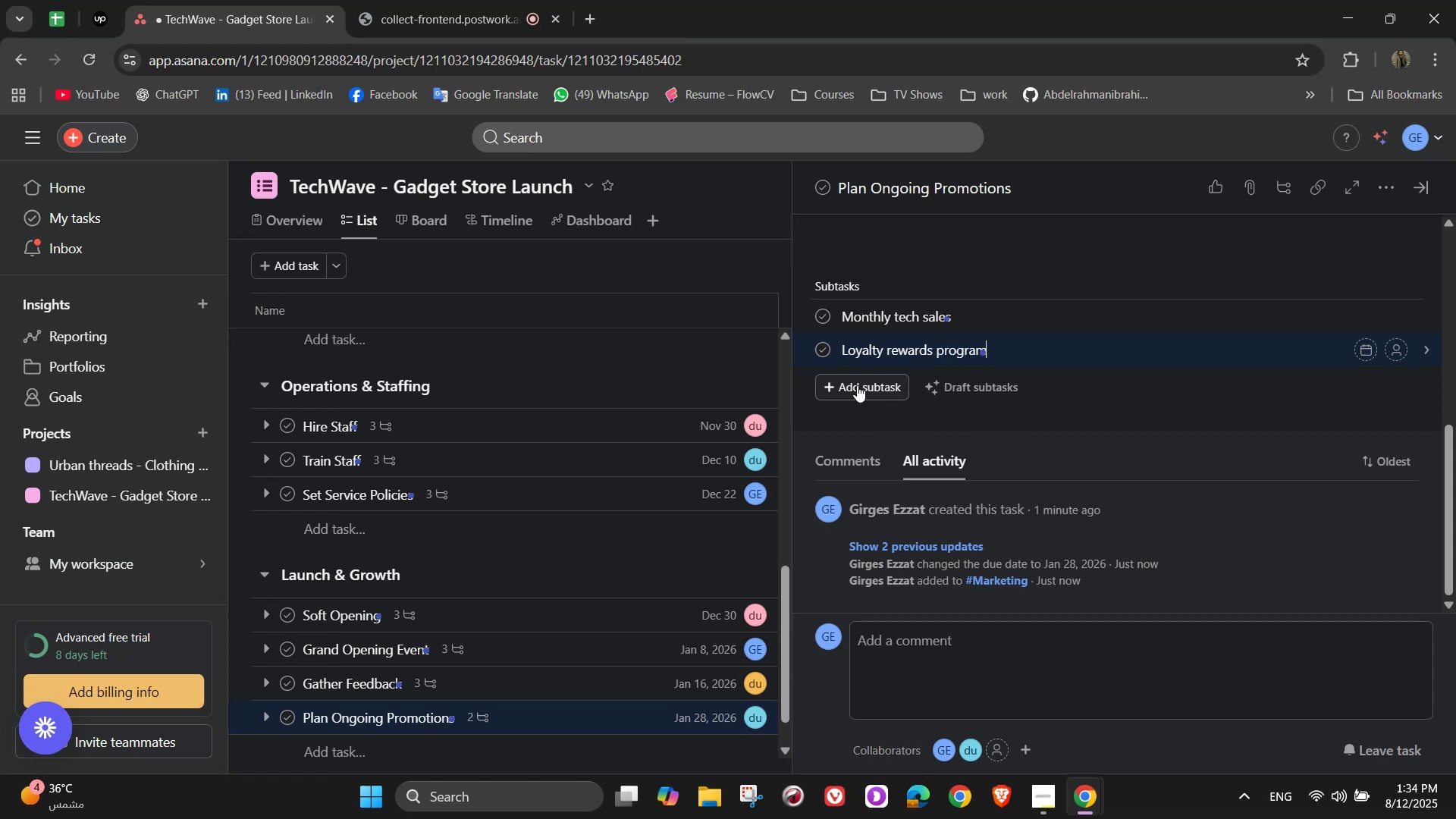 
key(Enter)
 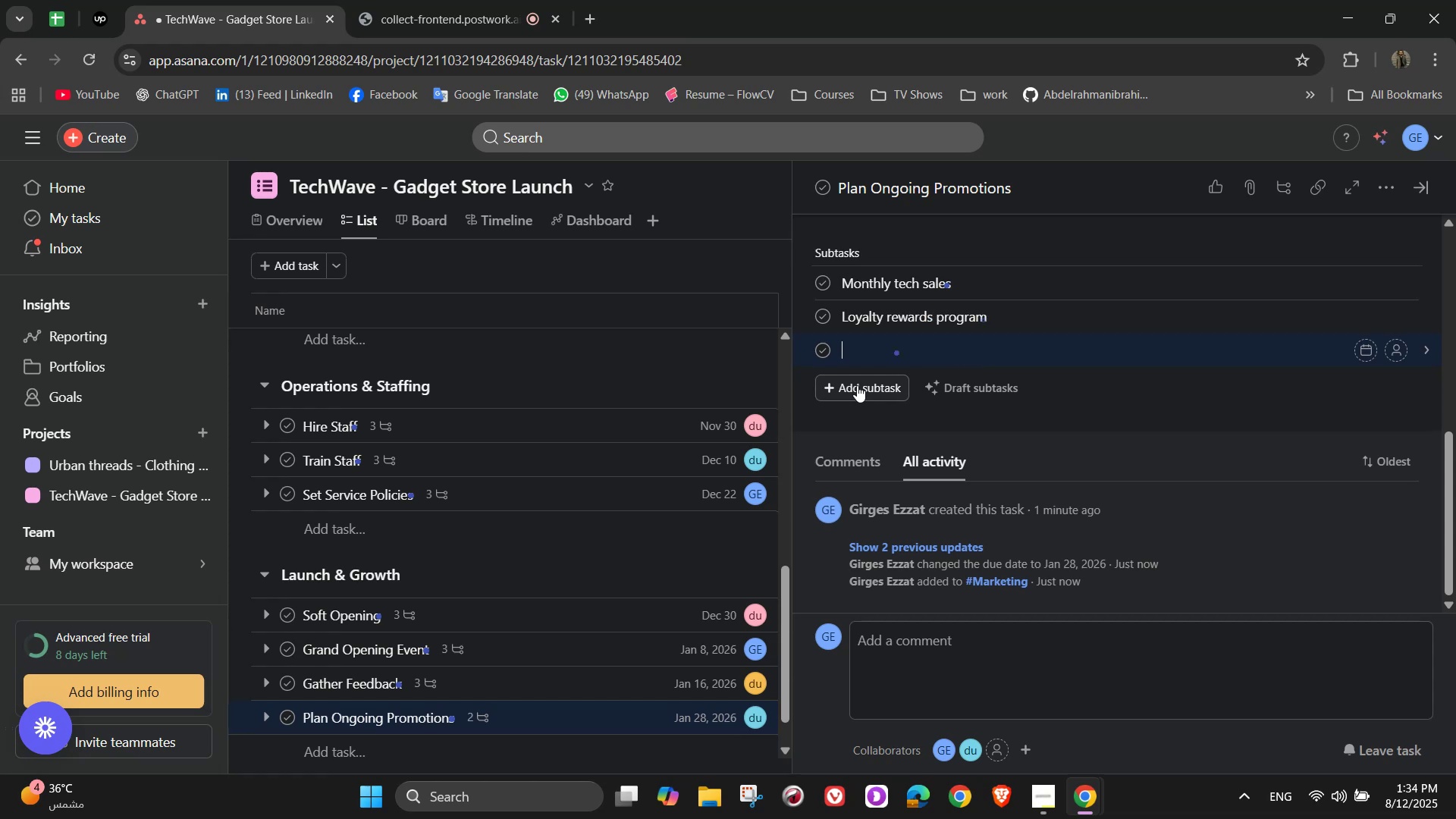 
type(Seasonal C)
key(Backspace)
type(campaigns)
 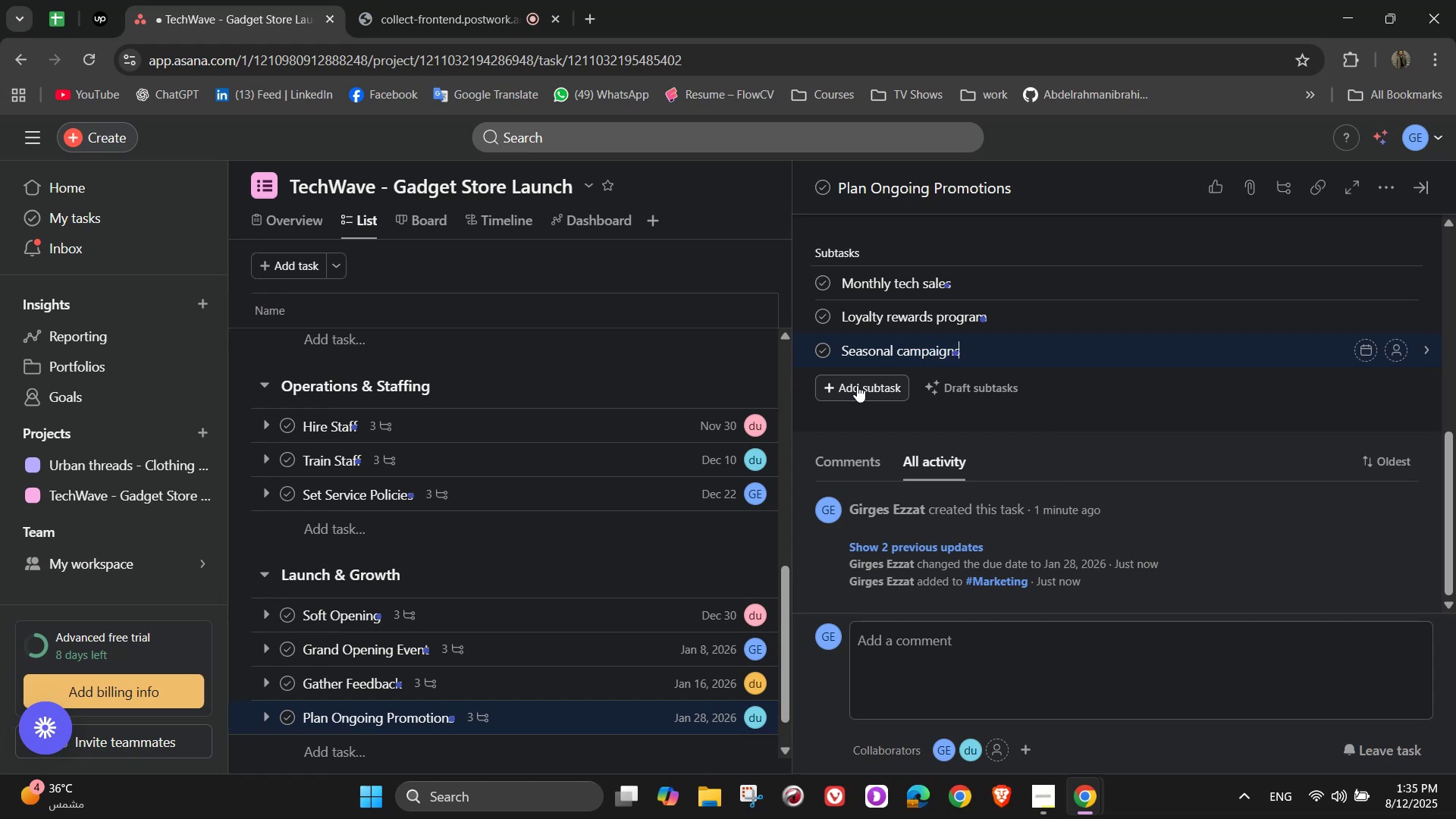 
left_click([1396, 273])
 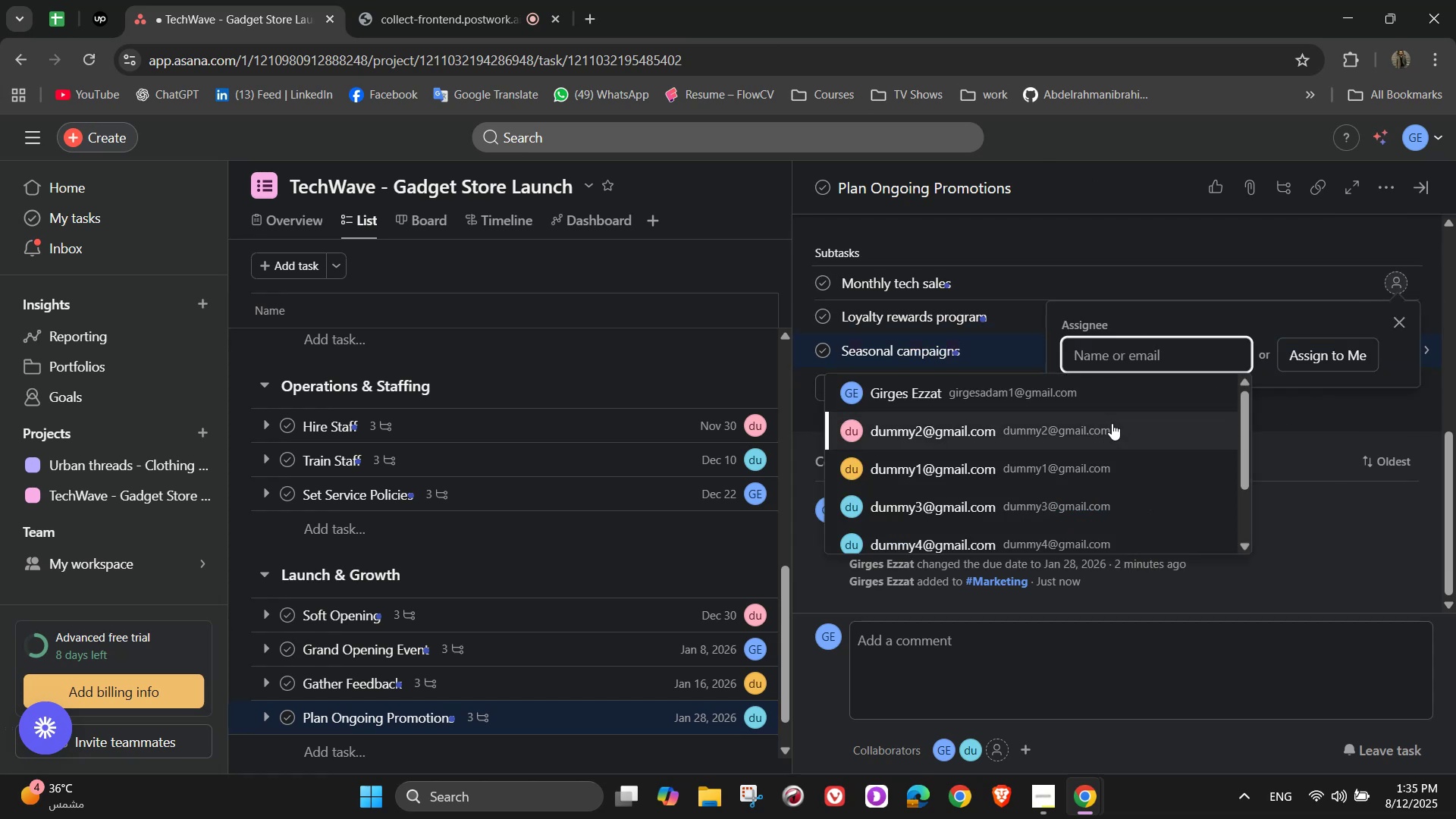 
left_click([1047, 519])
 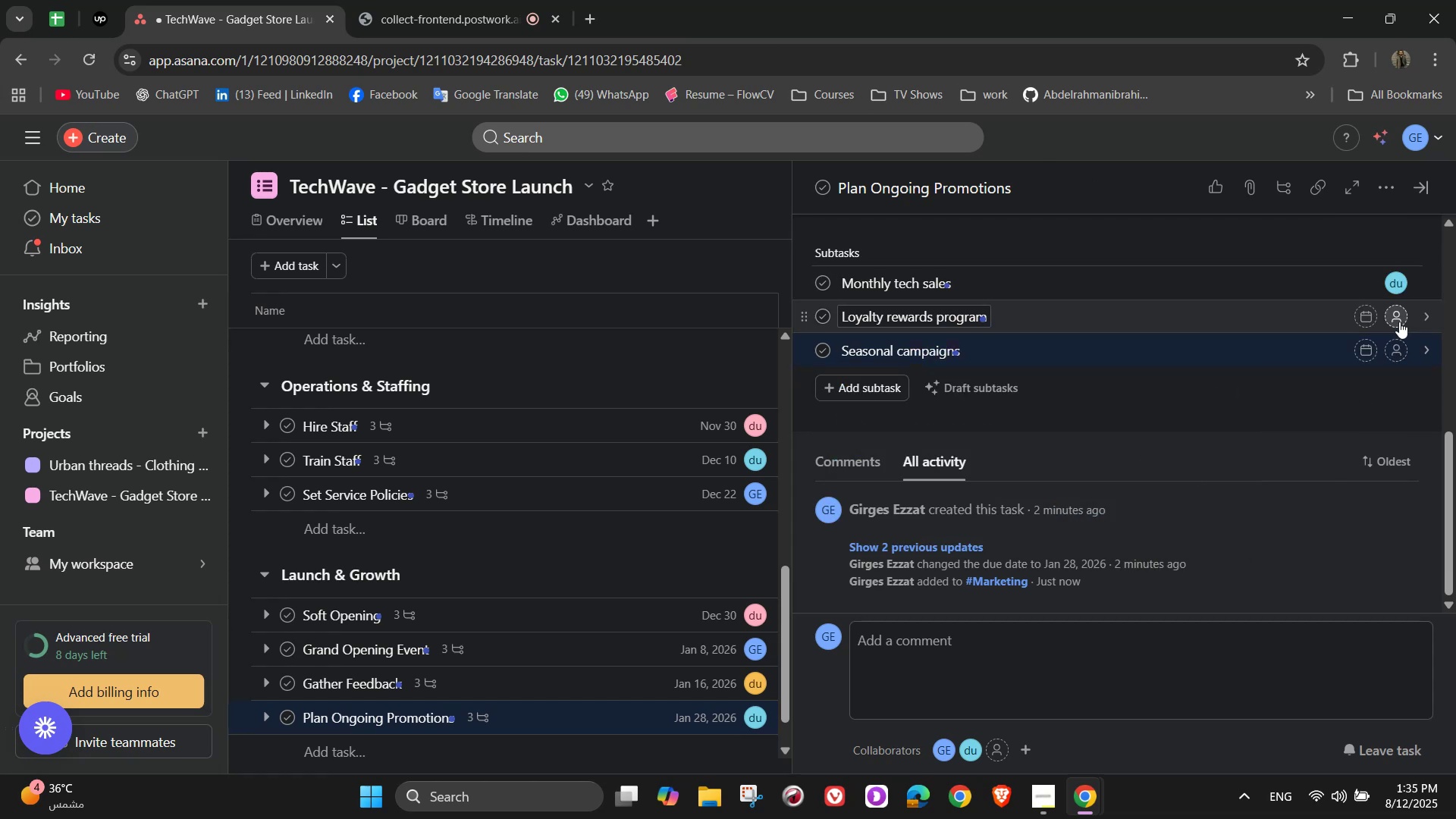 
left_click([1399, 322])
 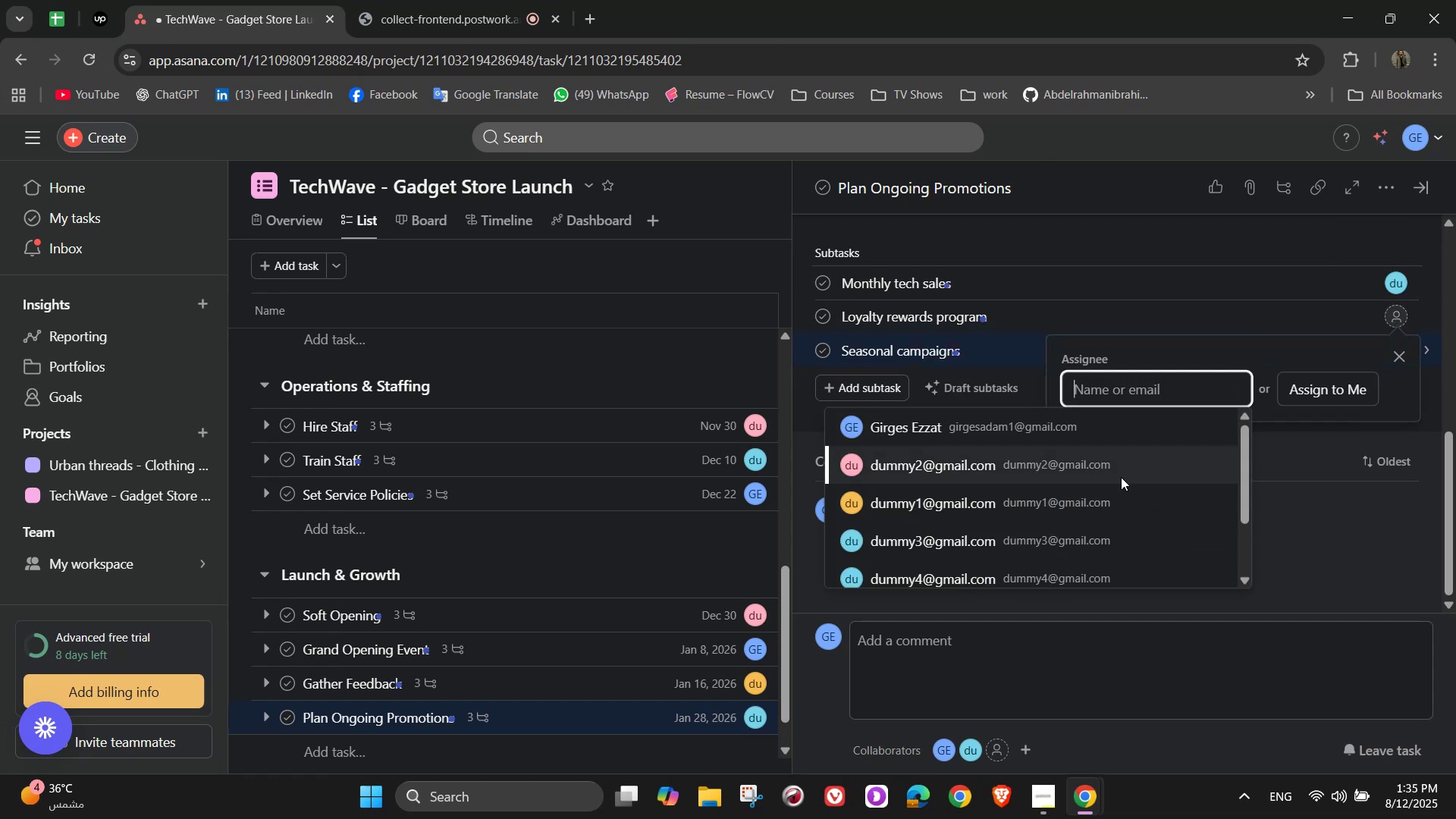 
left_click([1121, 477])
 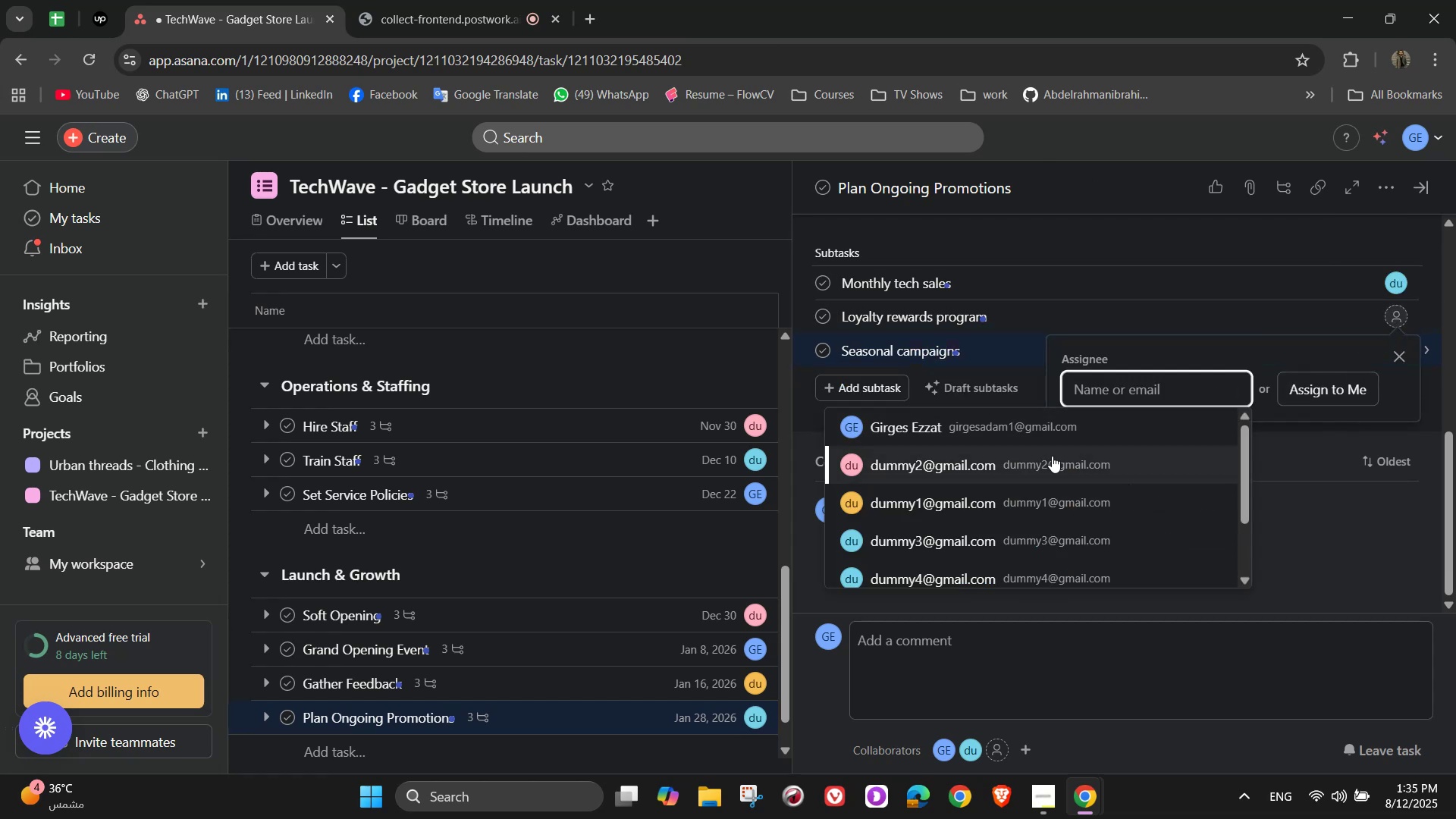 
left_click([1051, 427])
 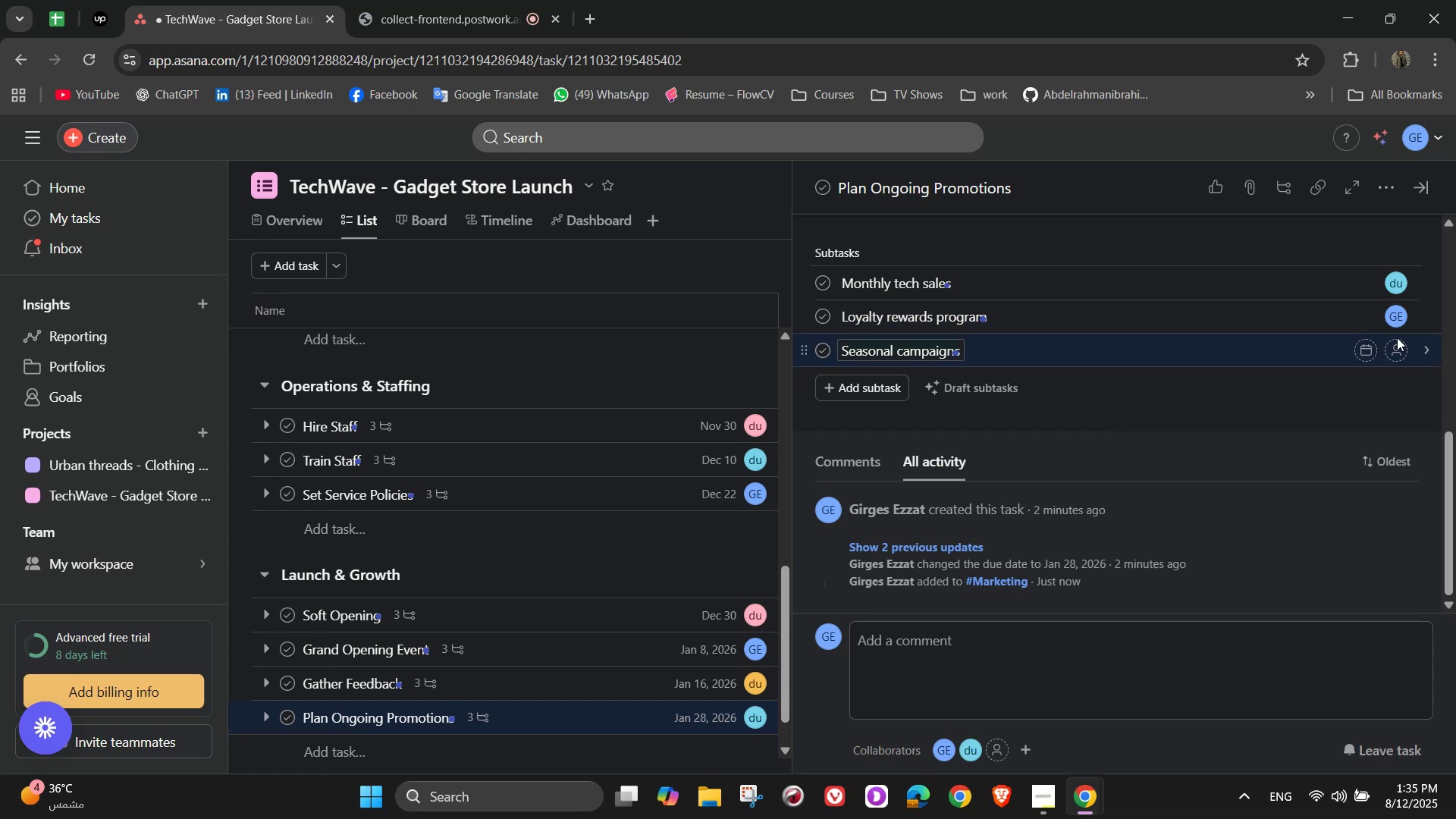 
left_click([1397, 341])
 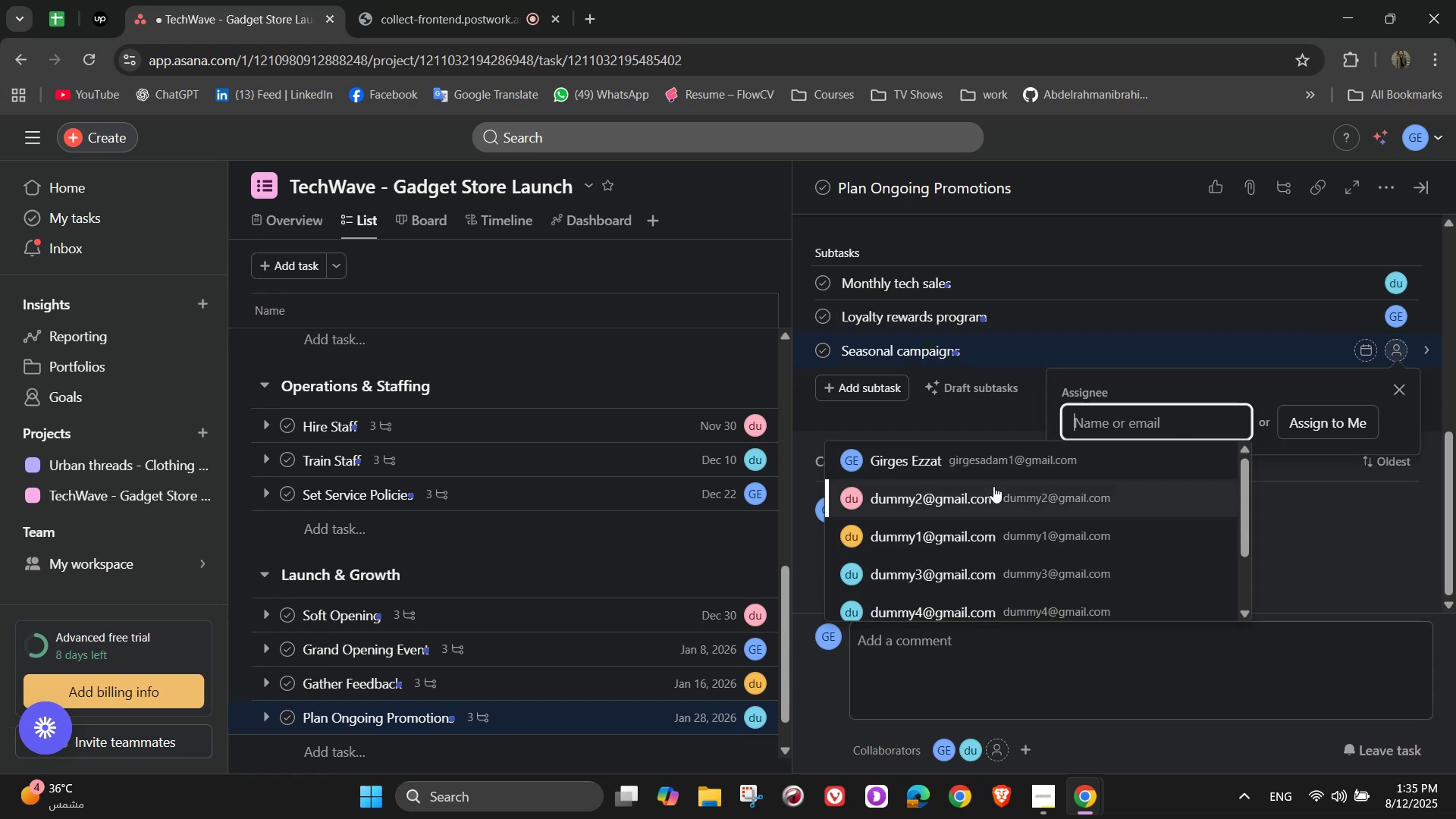 
left_click([980, 468])
 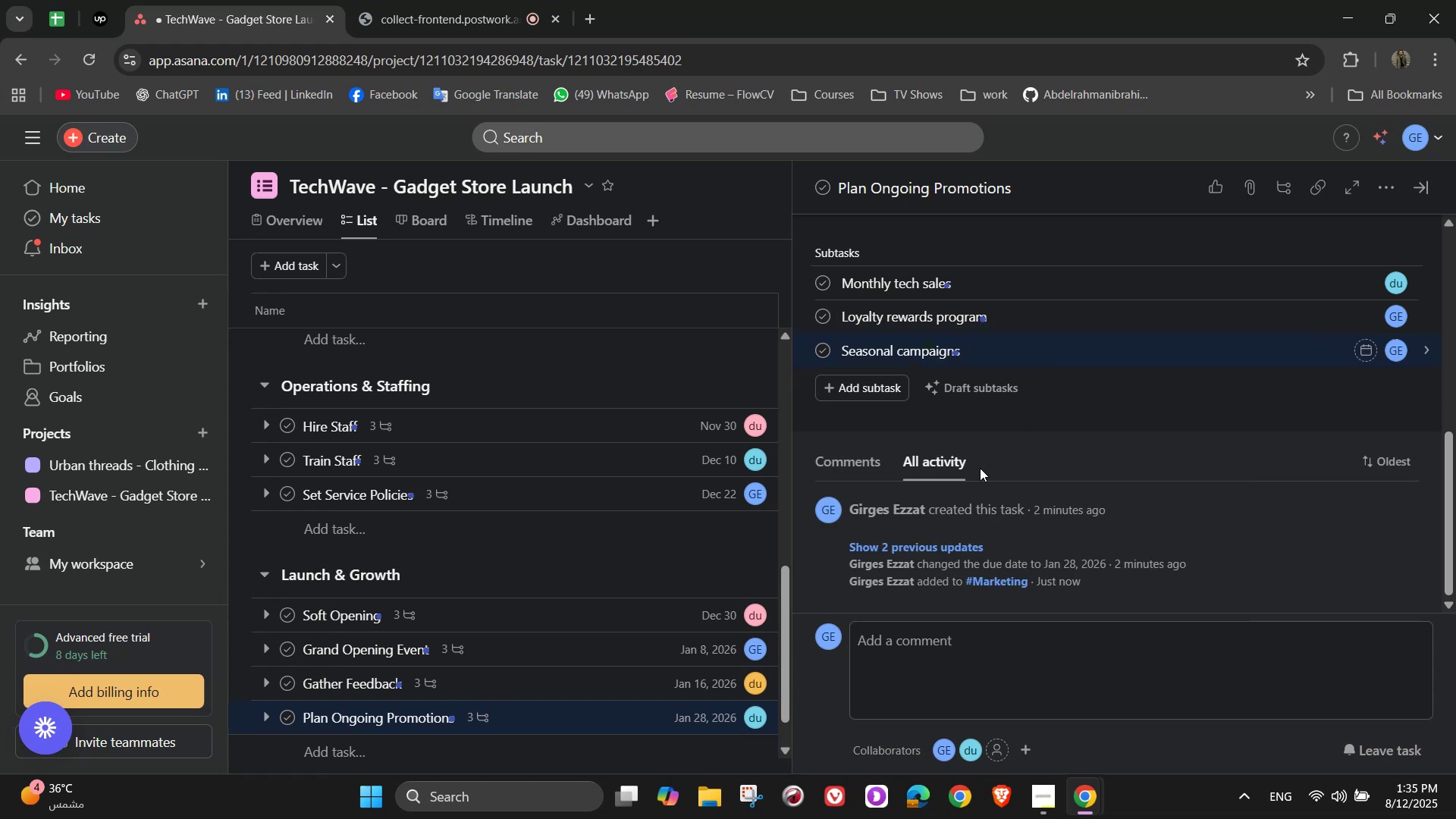 
scroll: coordinate [1132, 407], scroll_direction: up, amount: 8.0
 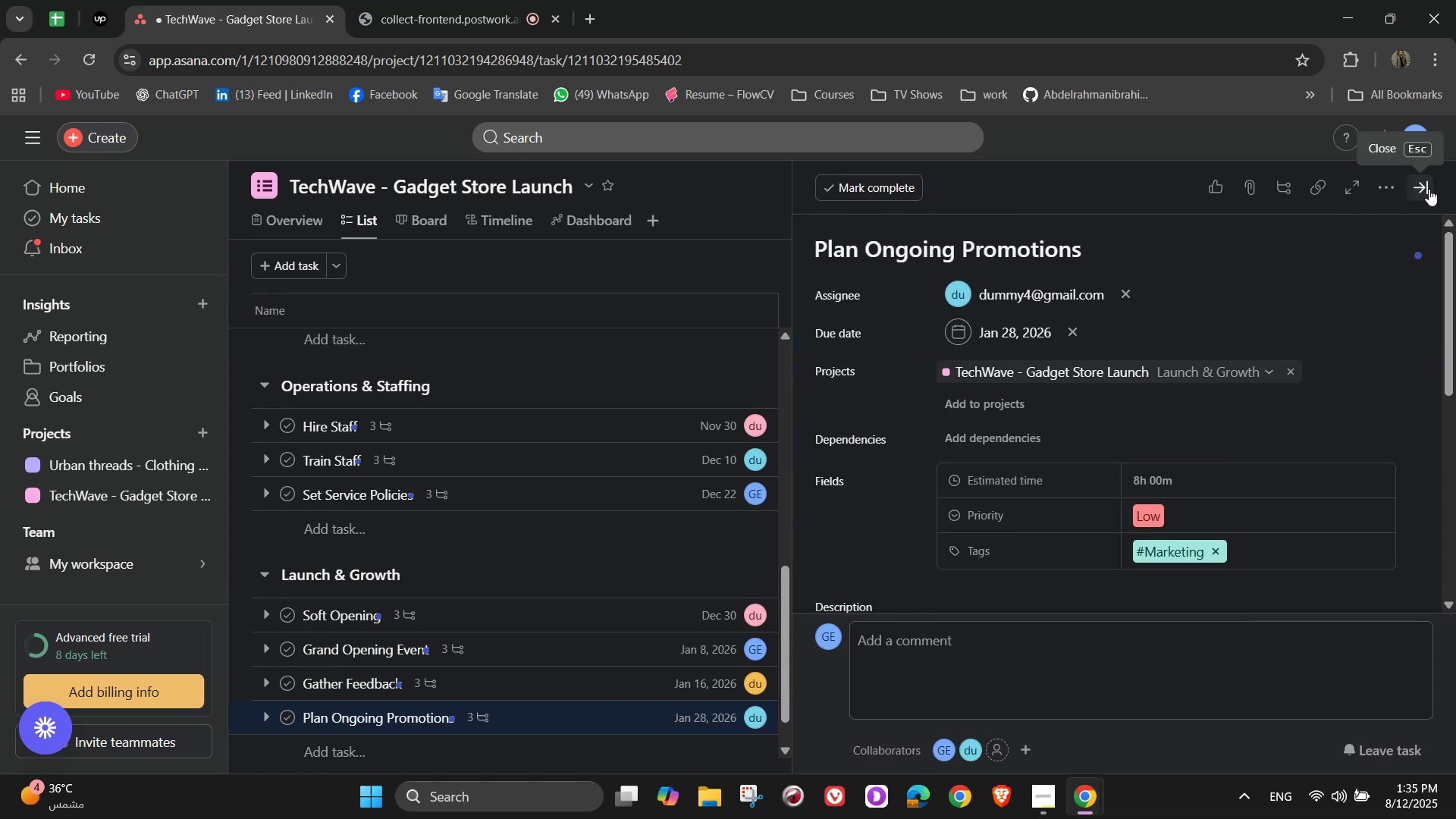 
left_click([1426, 189])
 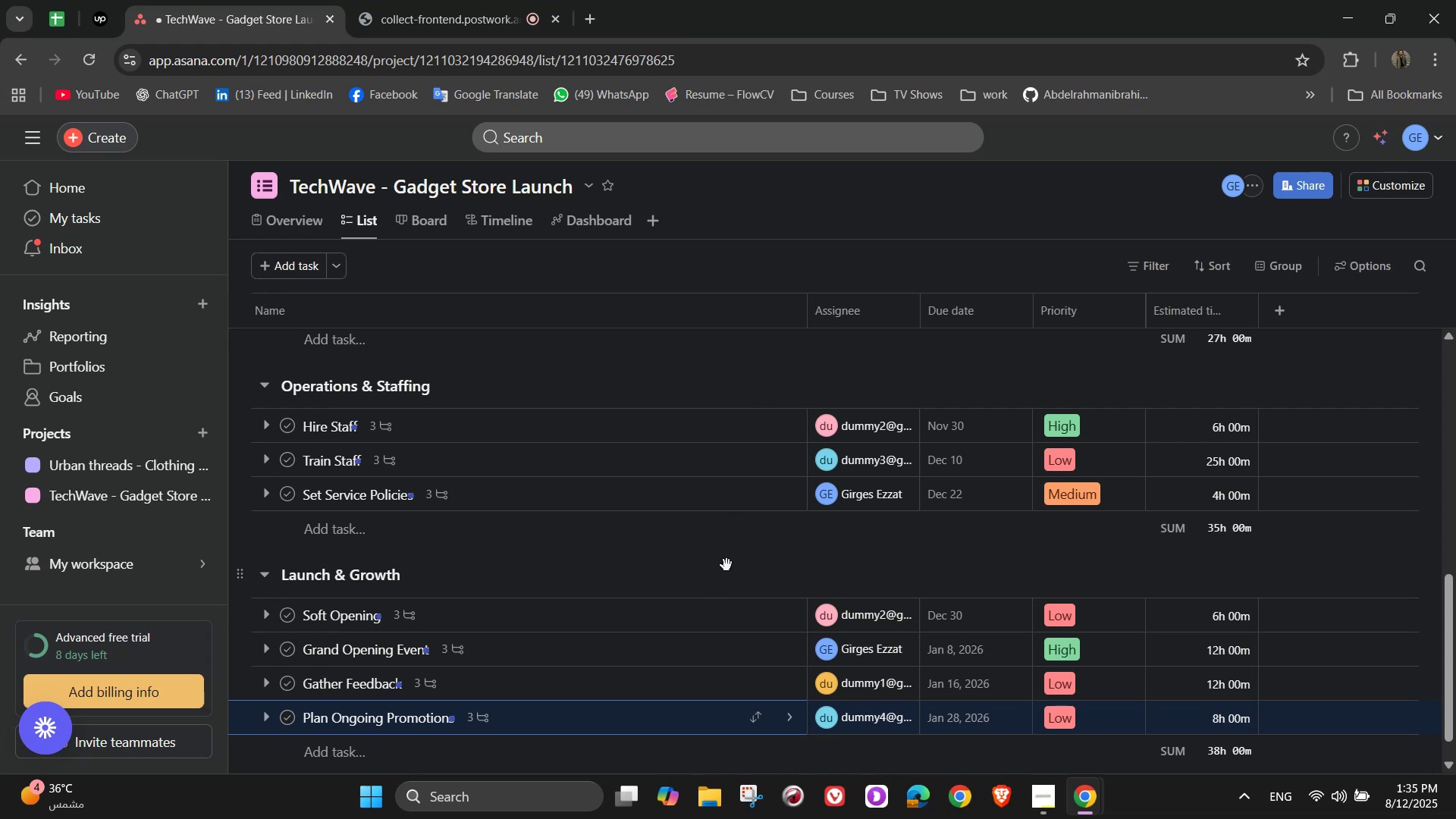 
wait(5.81)
 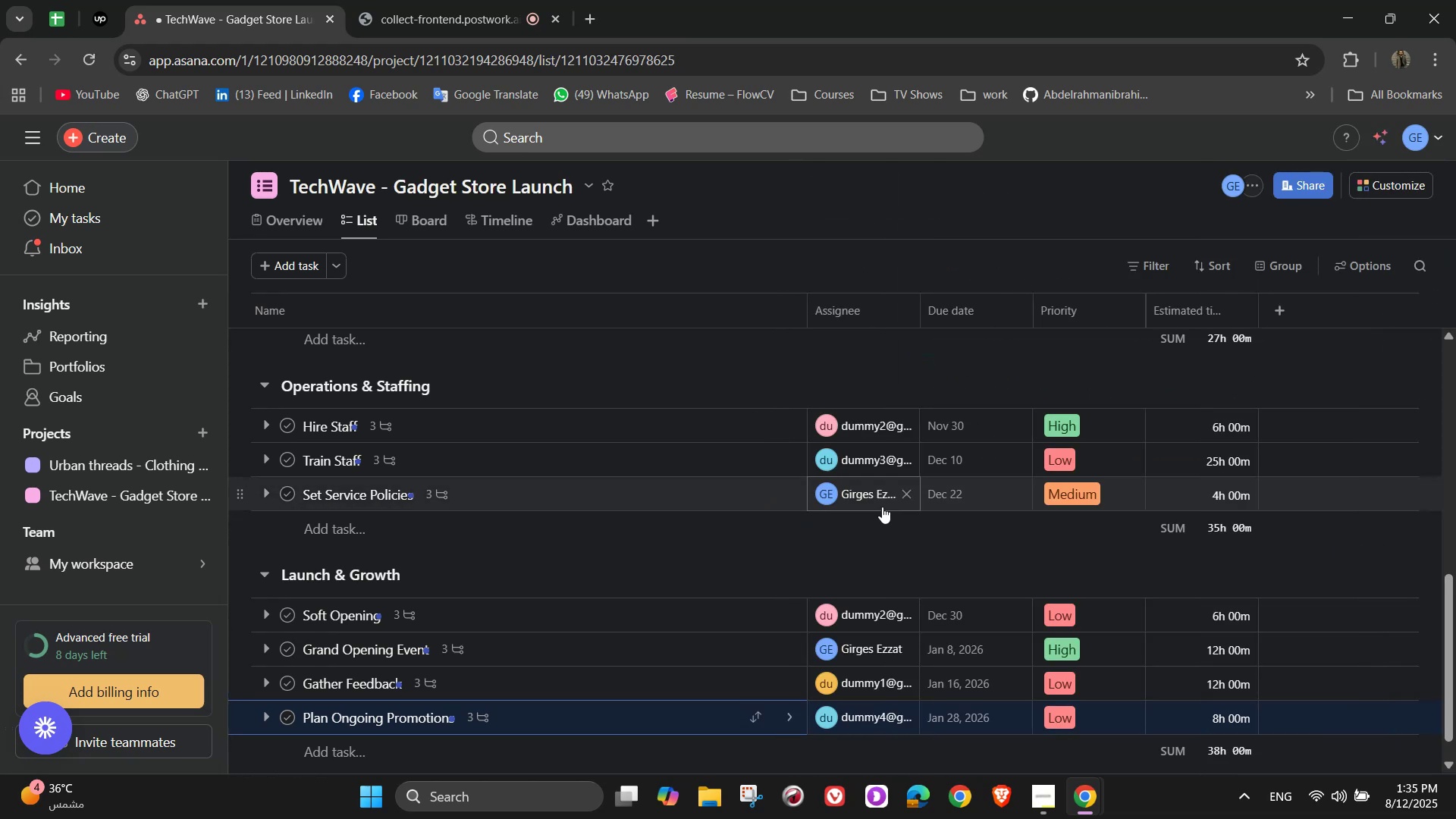 
left_click([413, 0])
 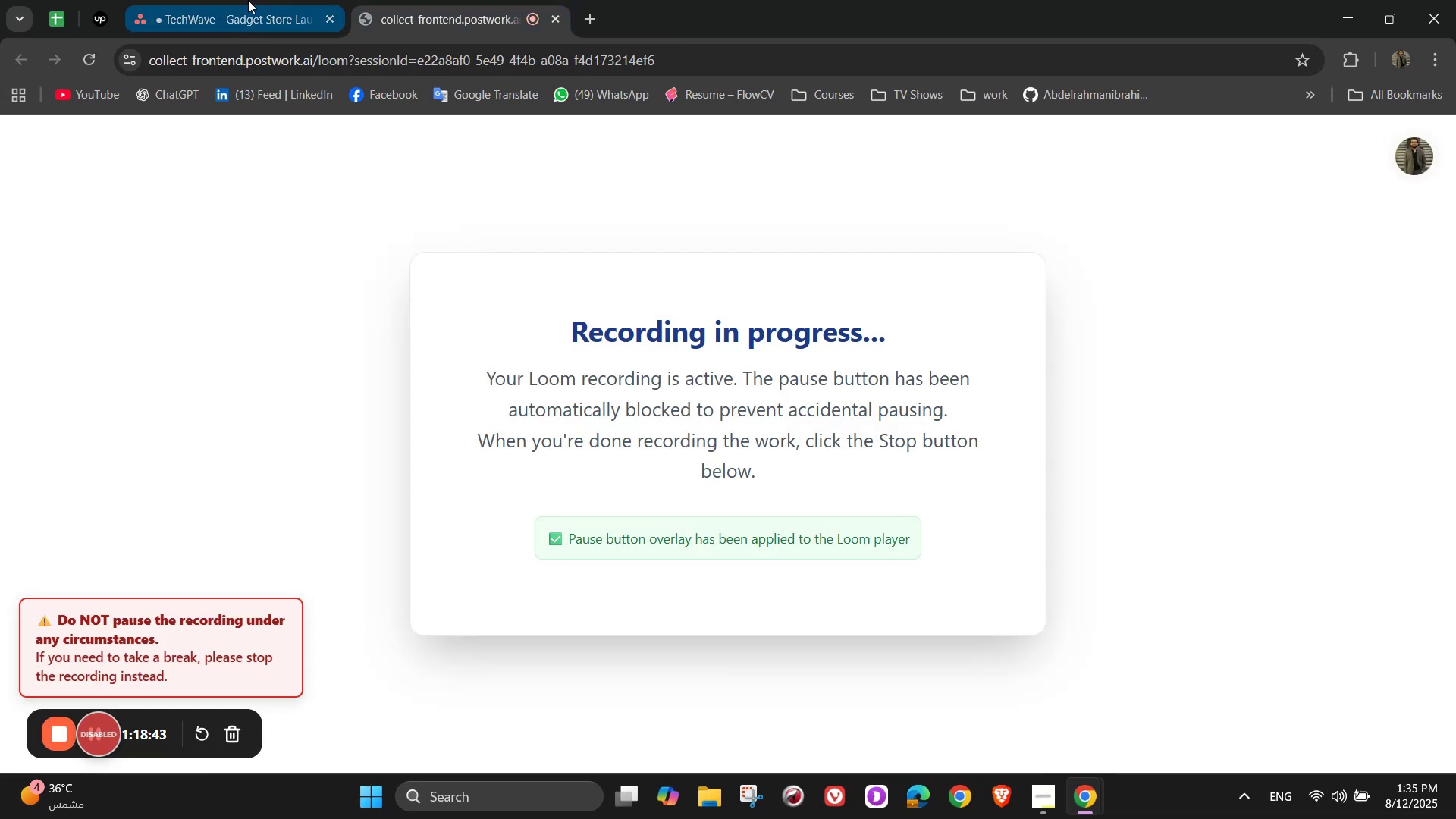 
left_click([237, 0])
 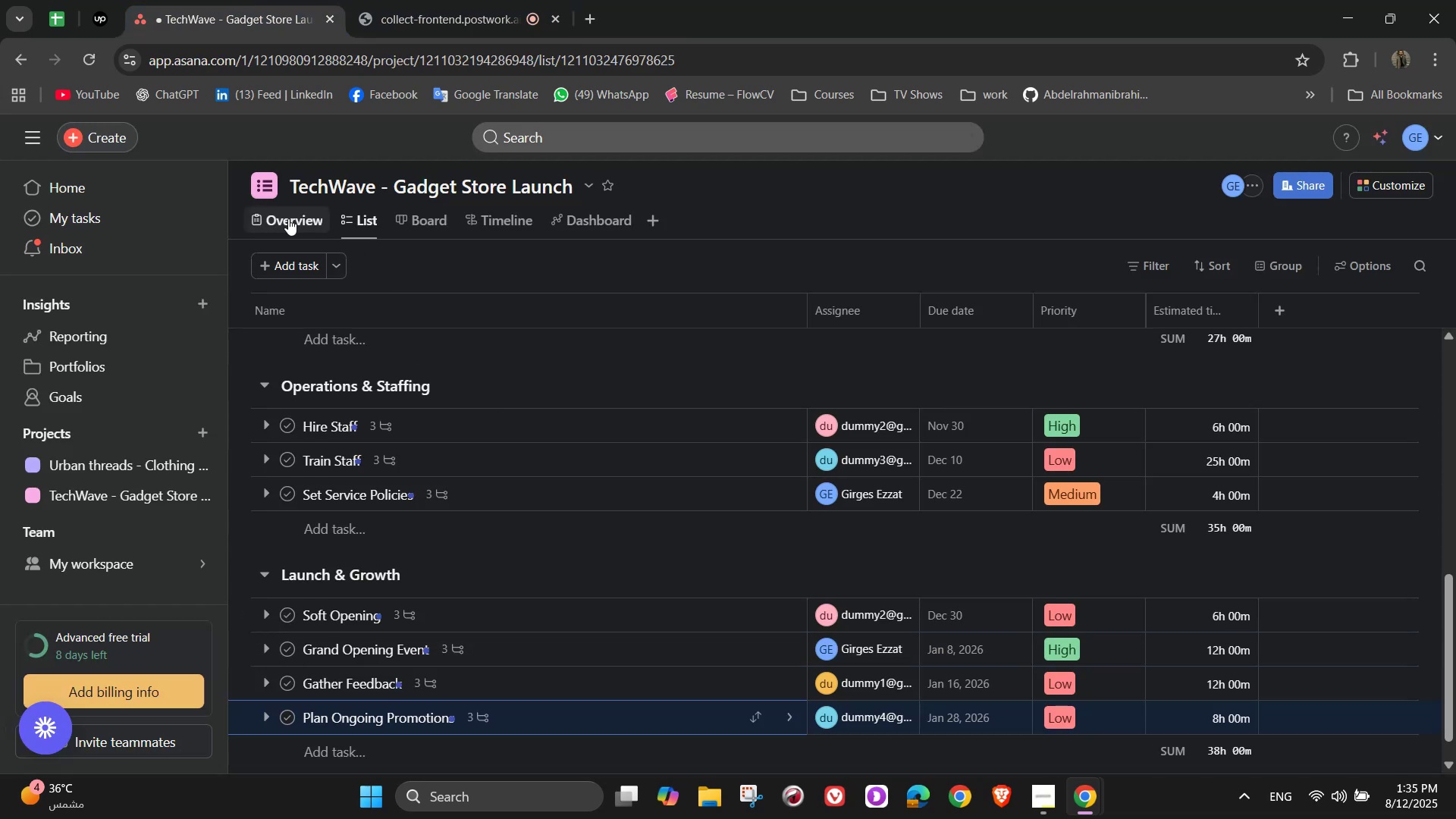 
left_click([288, 218])
 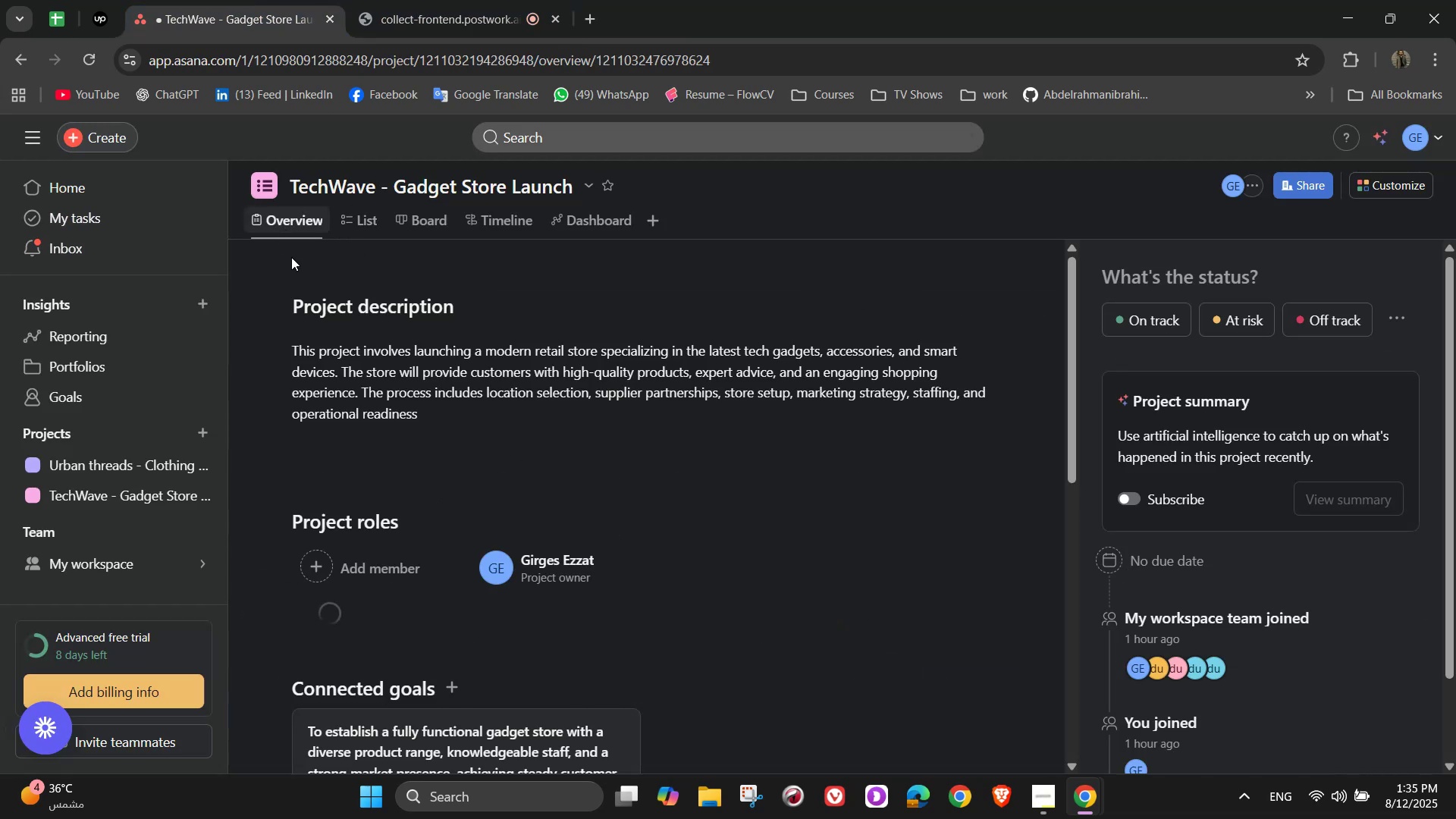 
scroll: coordinate [530, 534], scroll_direction: down, amount: 8.0
 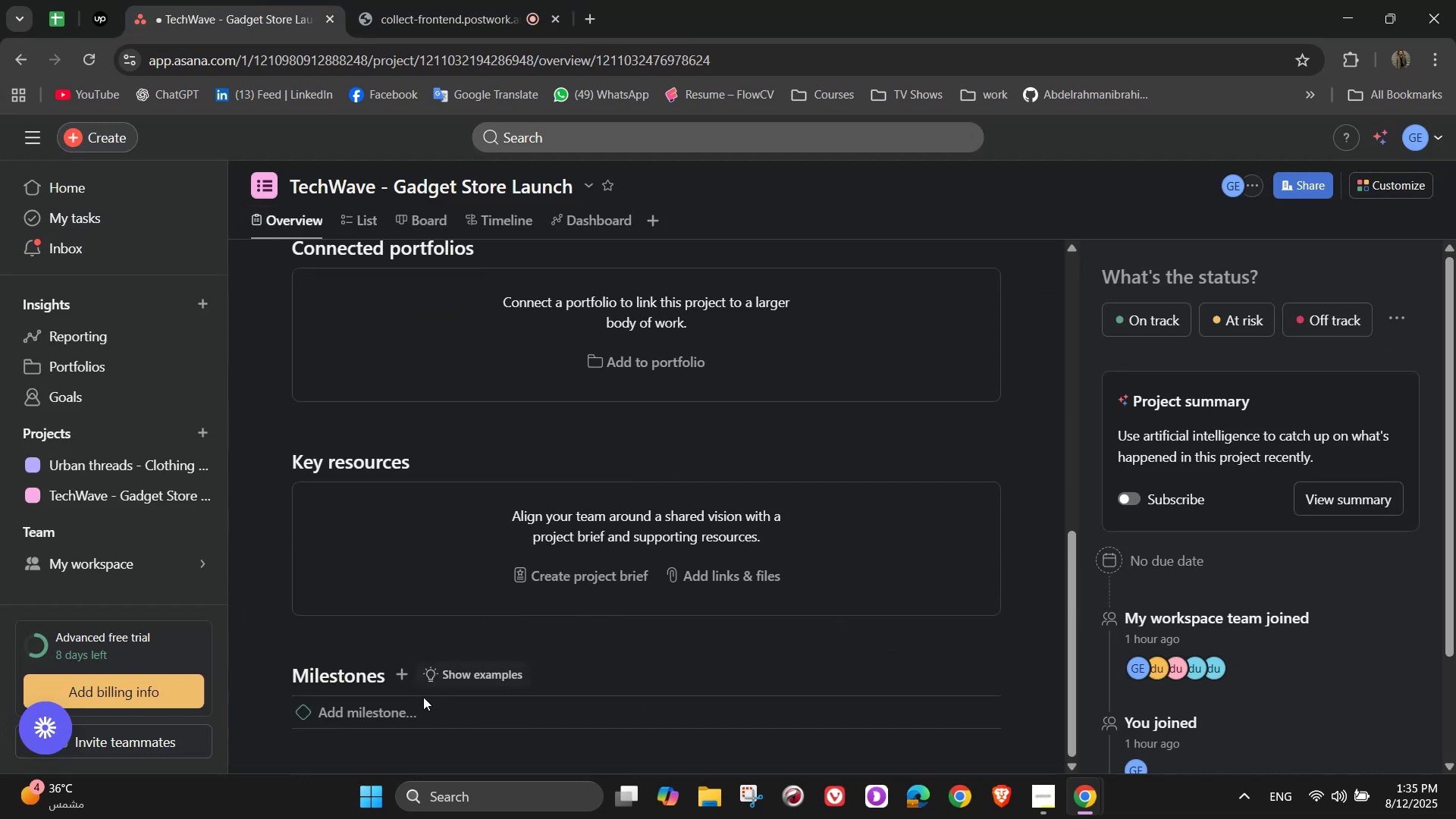 
left_click([421, 703])
 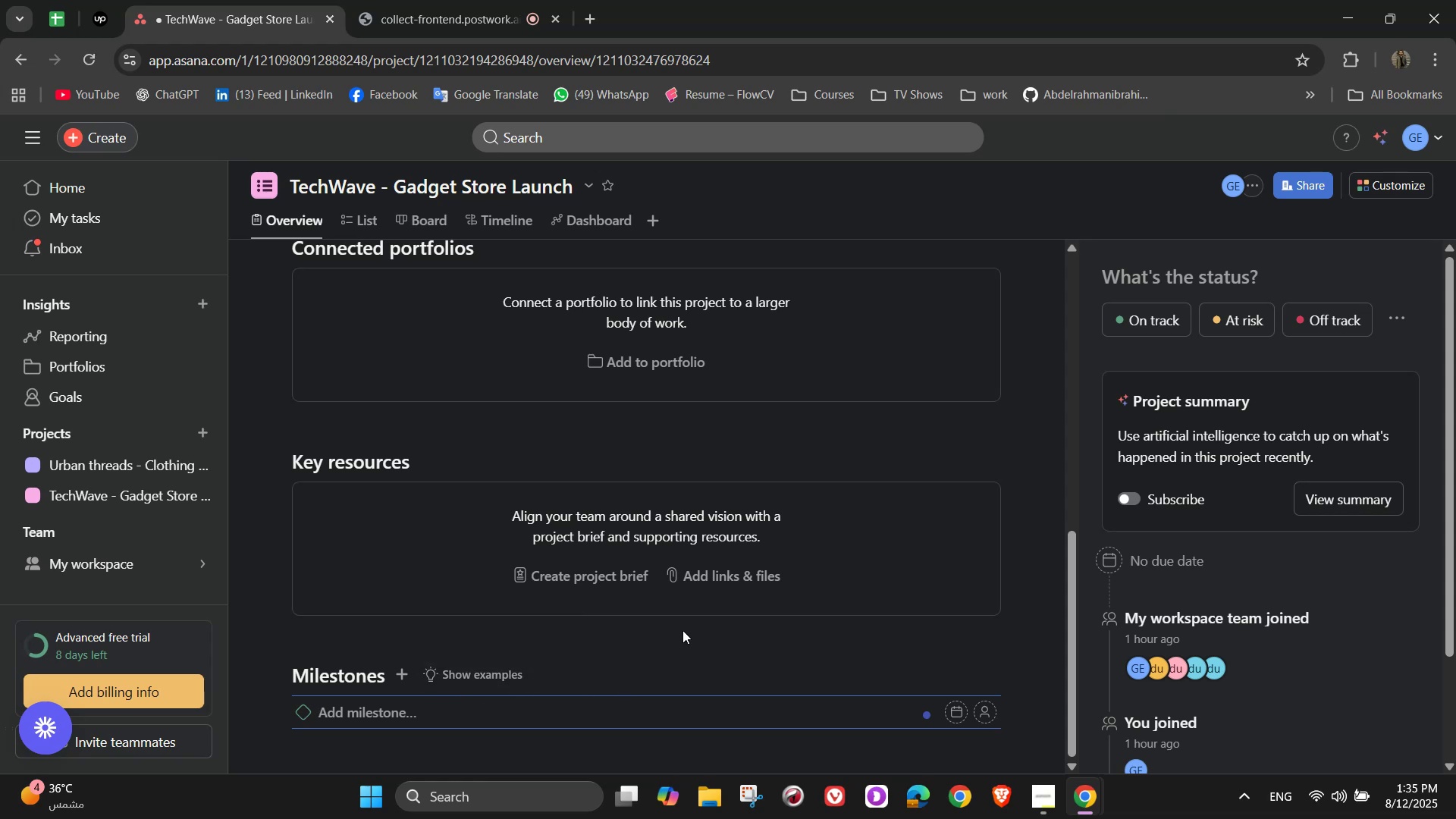 
type(Stoire)
key(Backspace)
key(Backspace)
key(Backspace)
type(re Location Secured)
 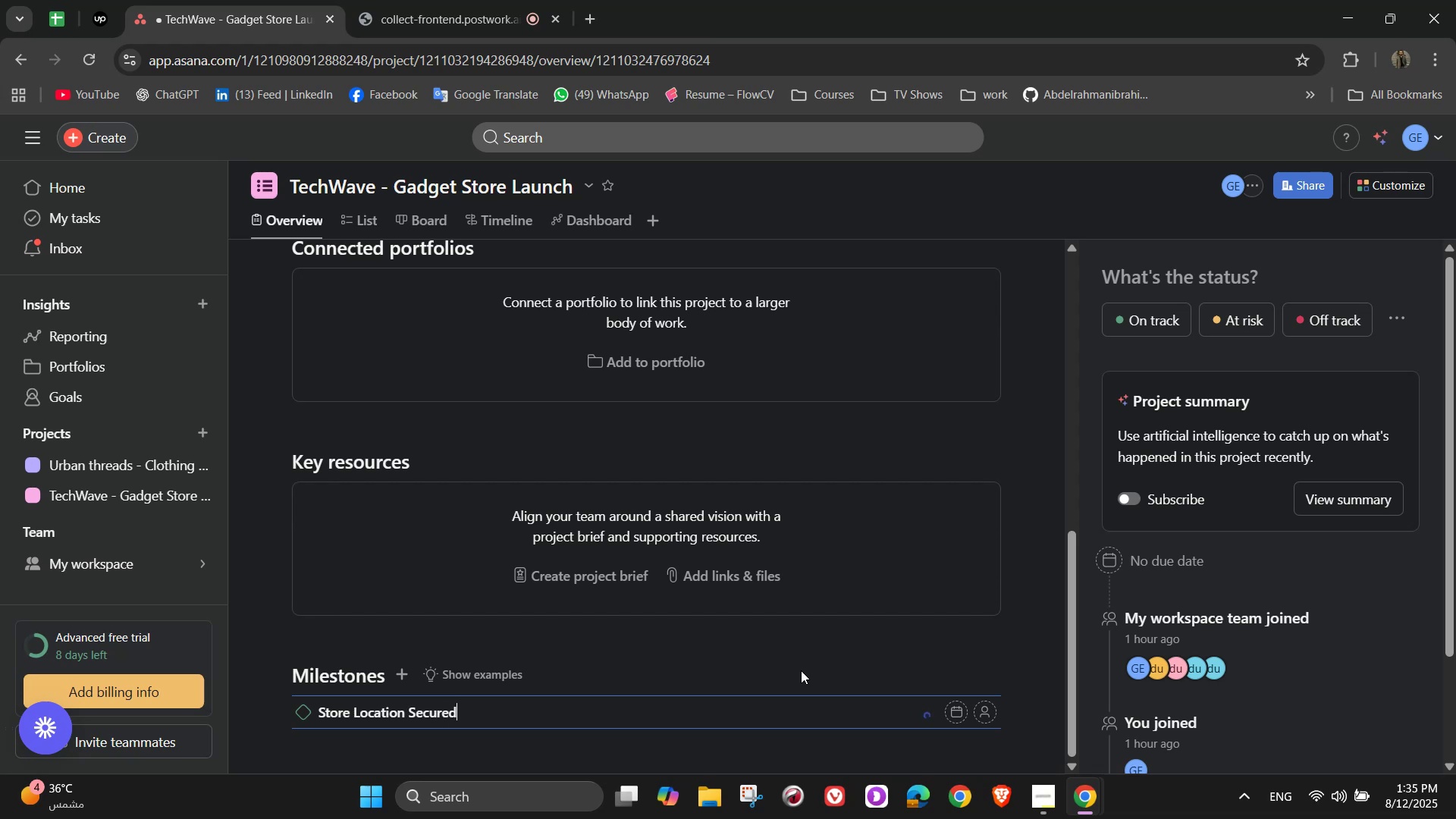 
left_click([801, 670])
 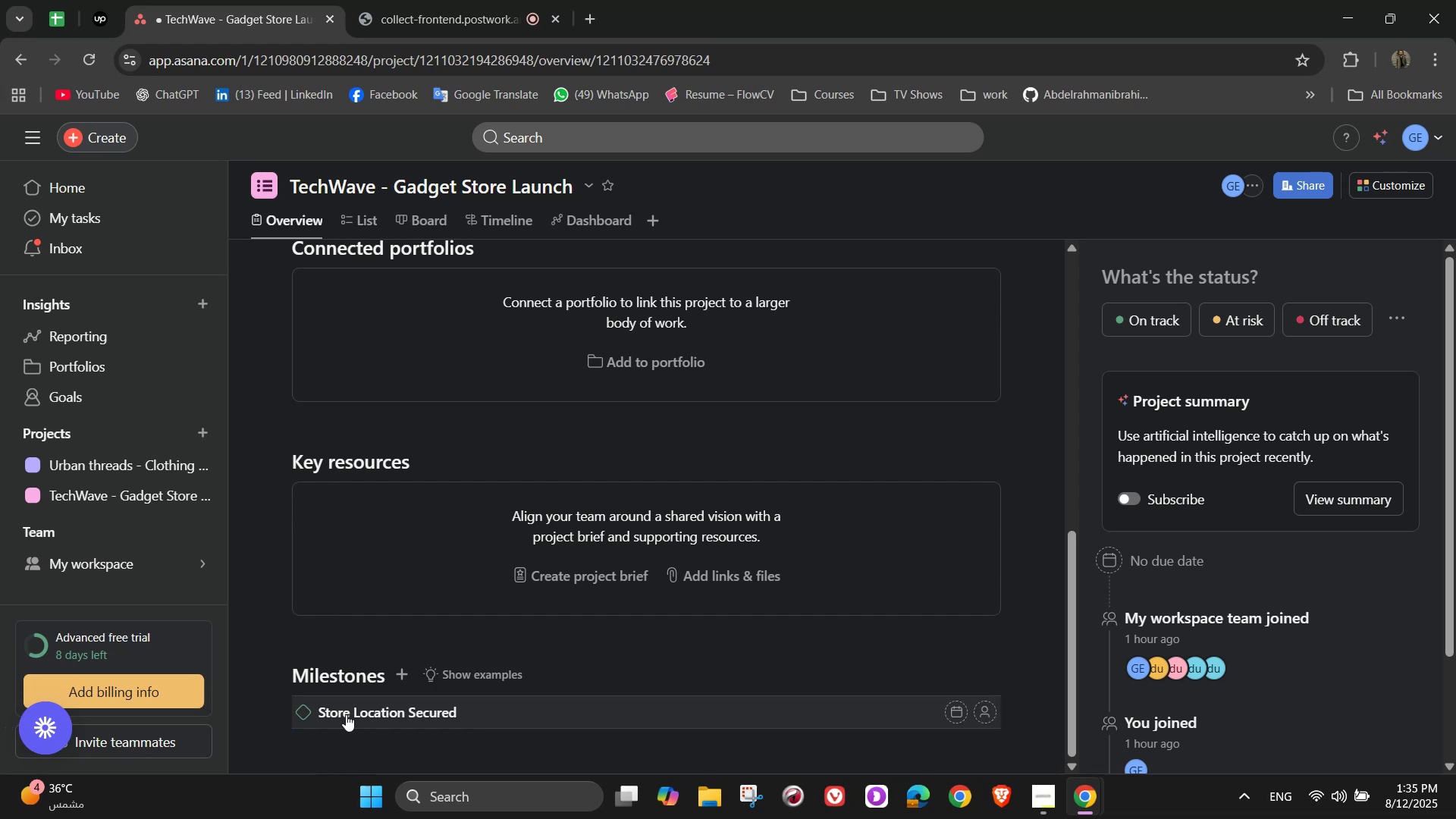 
left_click([307, 709])
 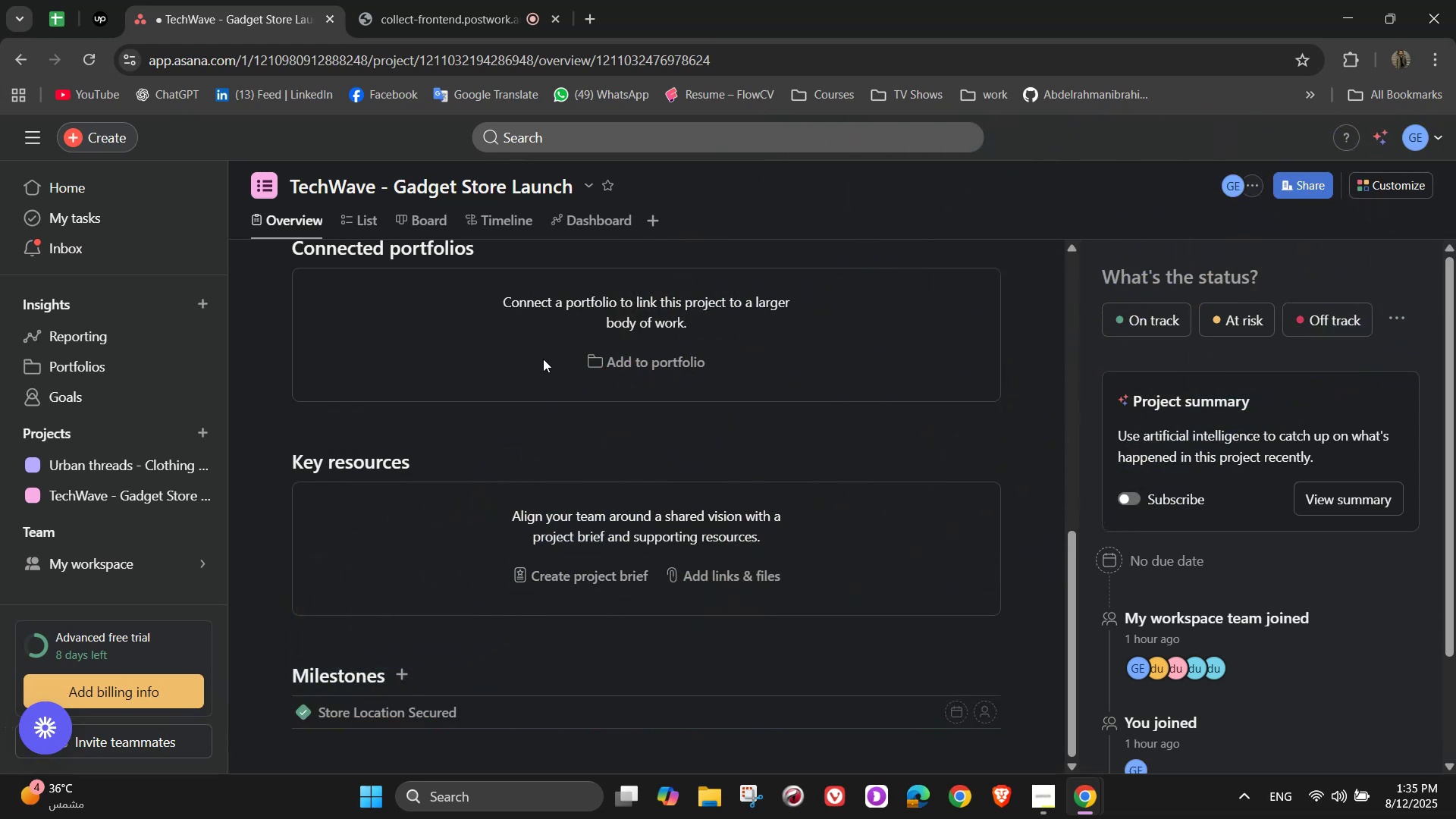 
left_click([578, 229])
 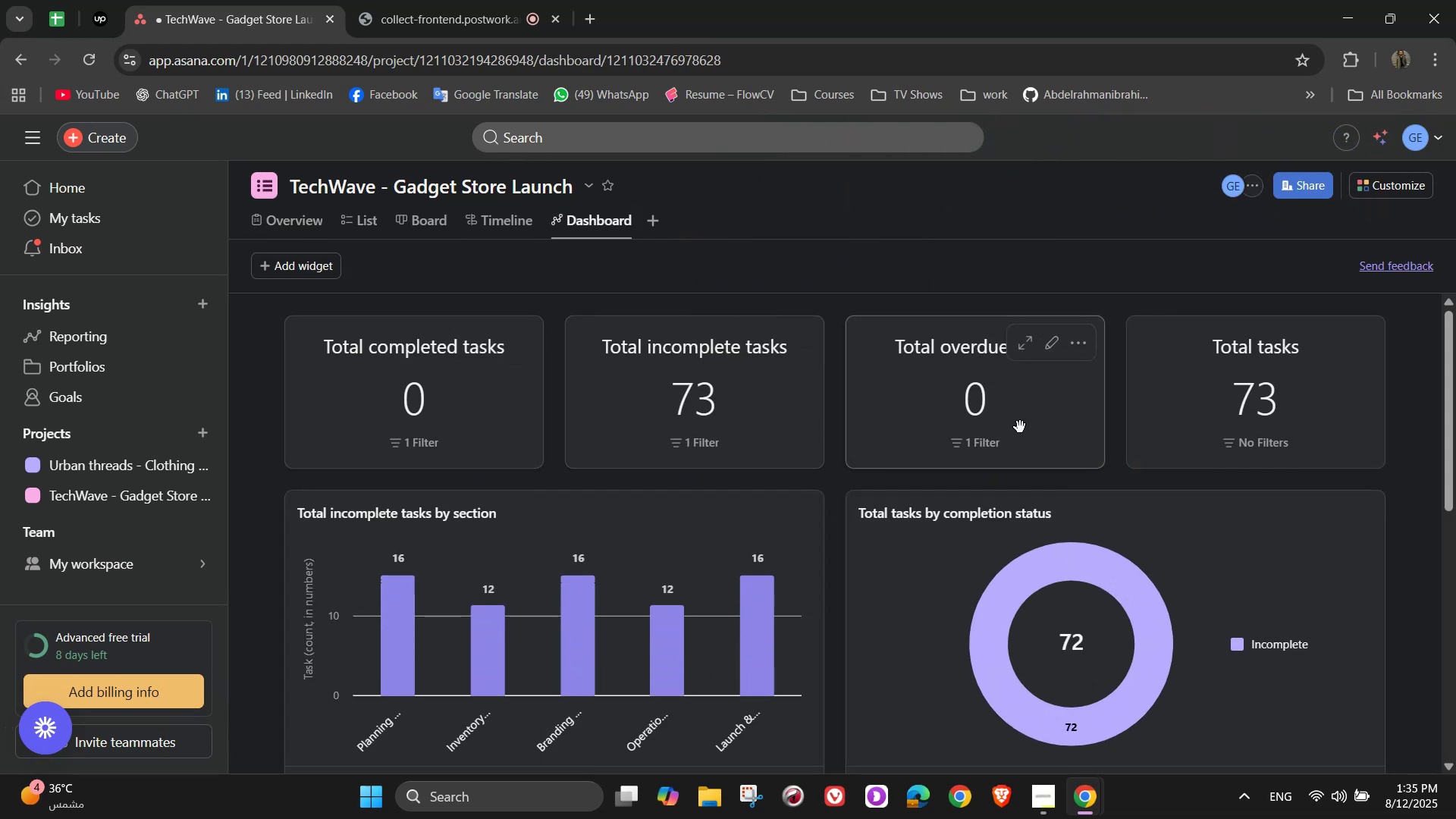 
left_click([367, 216])
 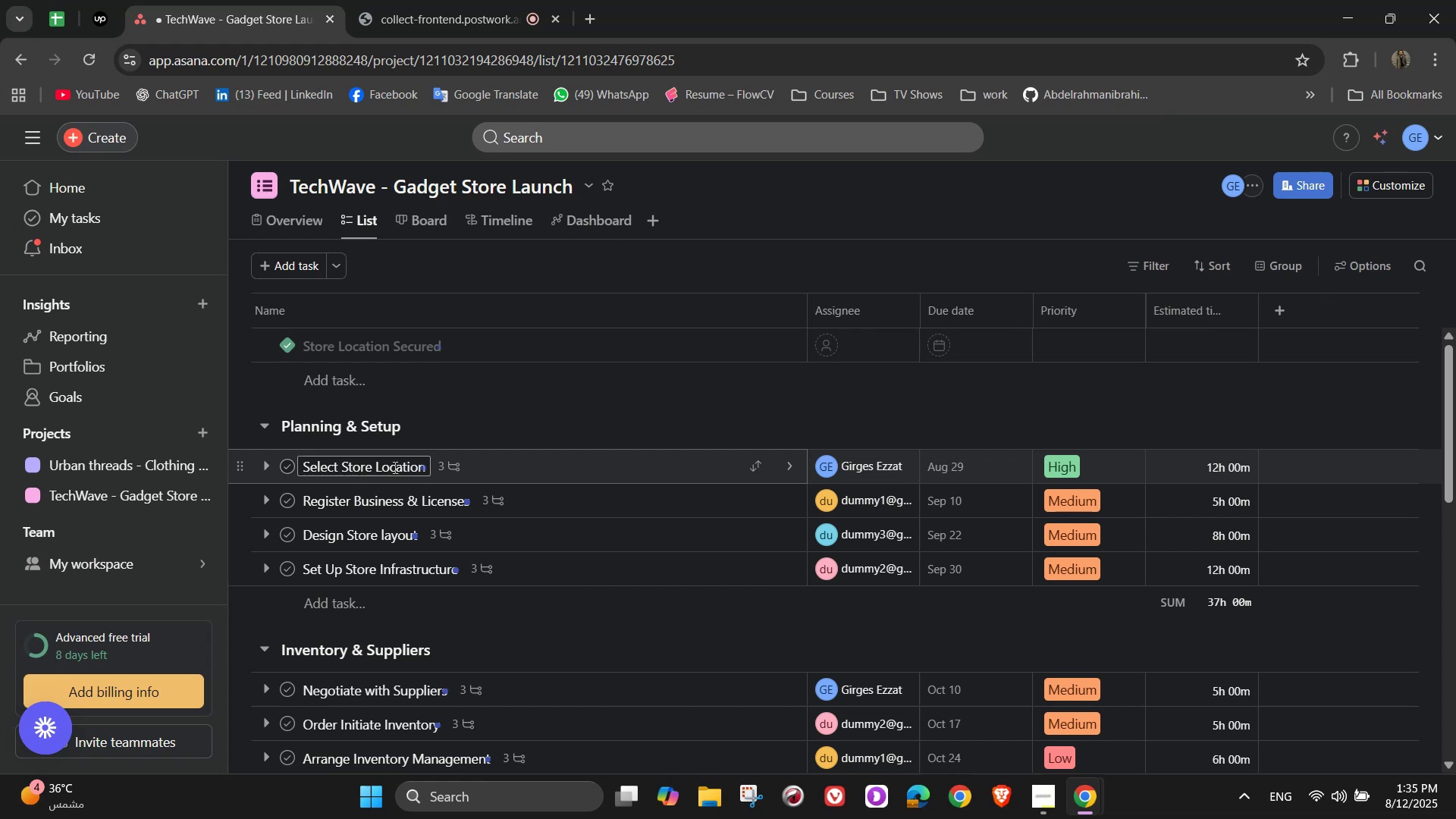 
left_click([290, 465])
 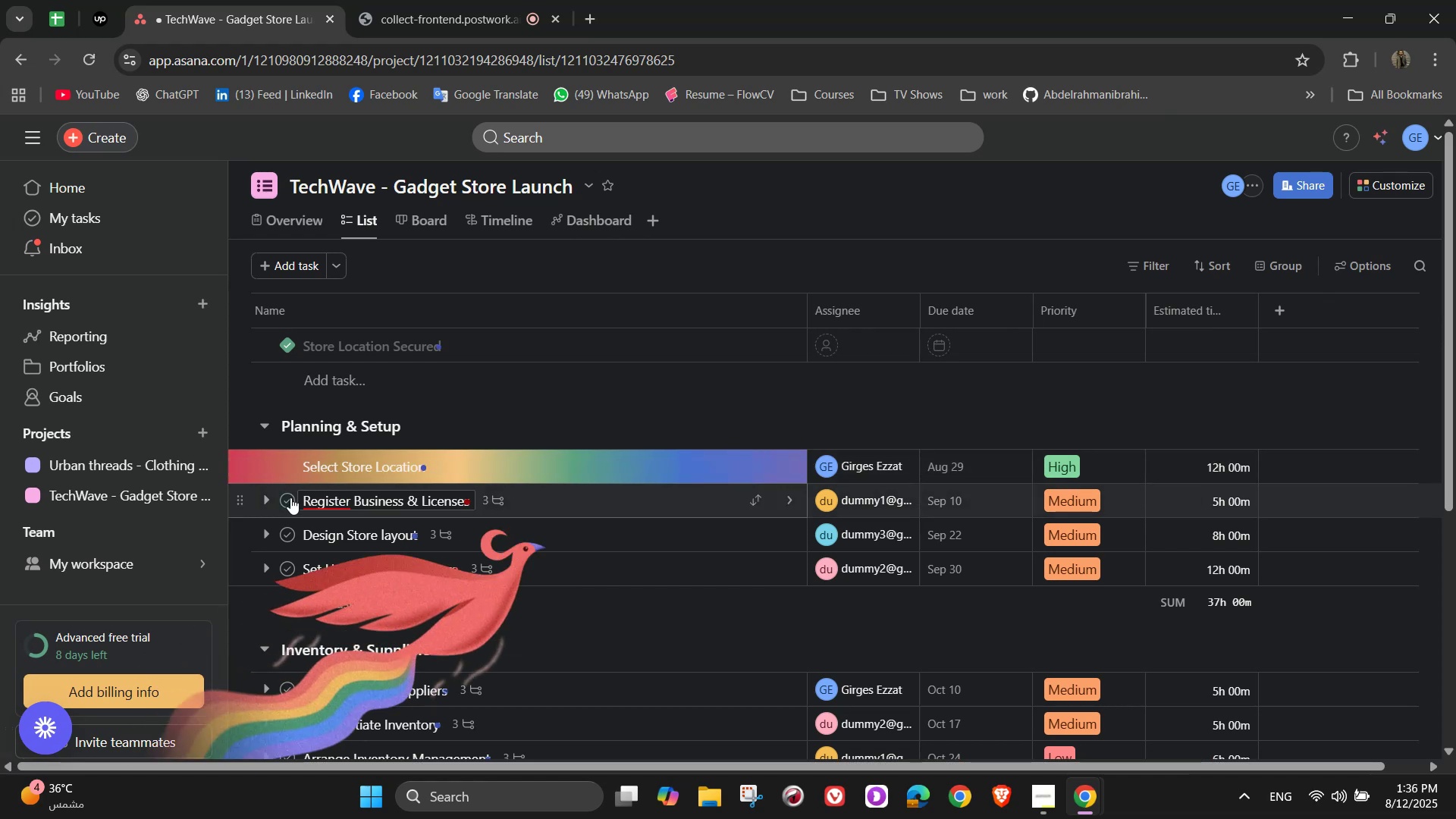 
left_click([290, 497])
 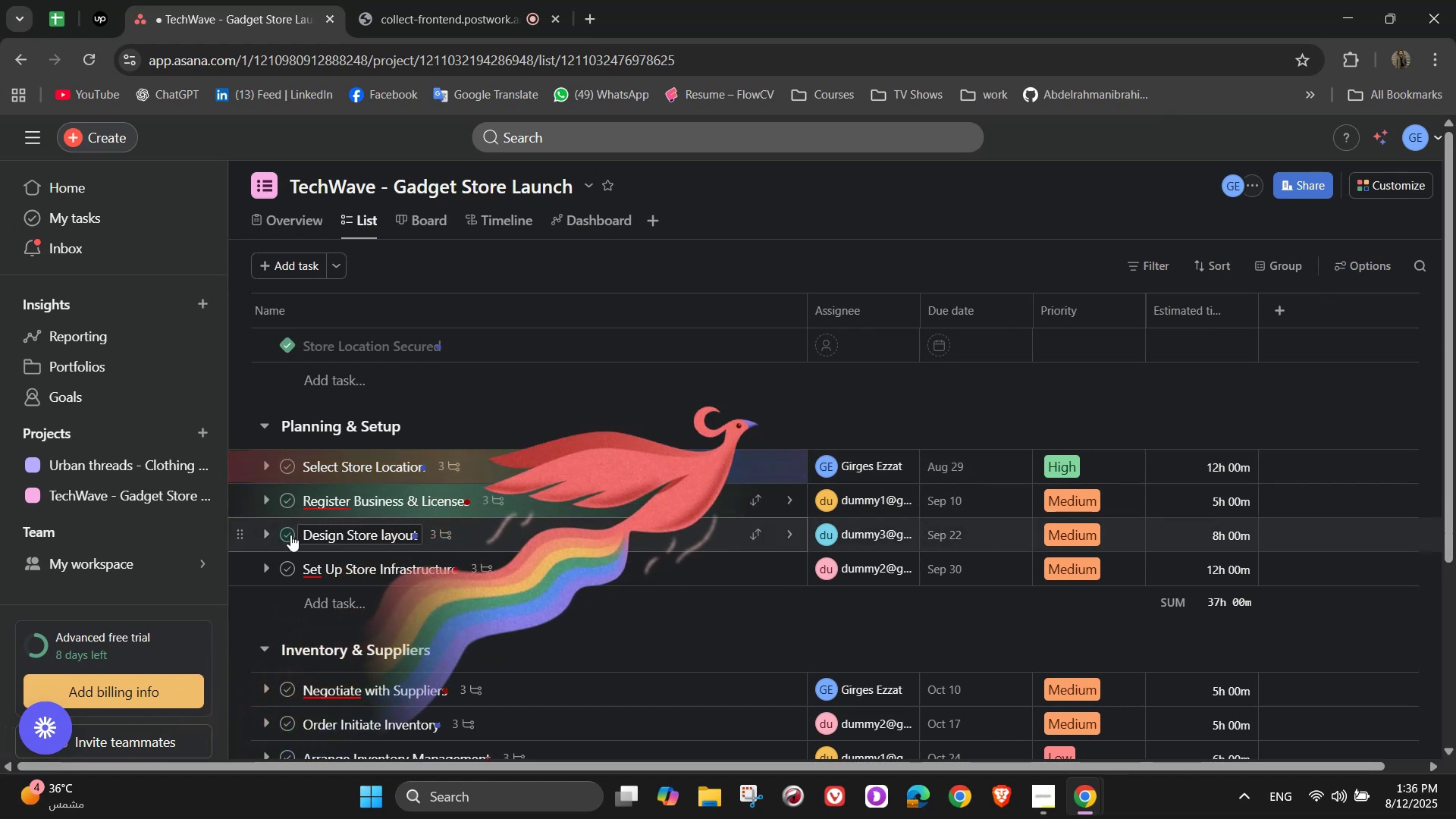 
left_click([290, 535])
 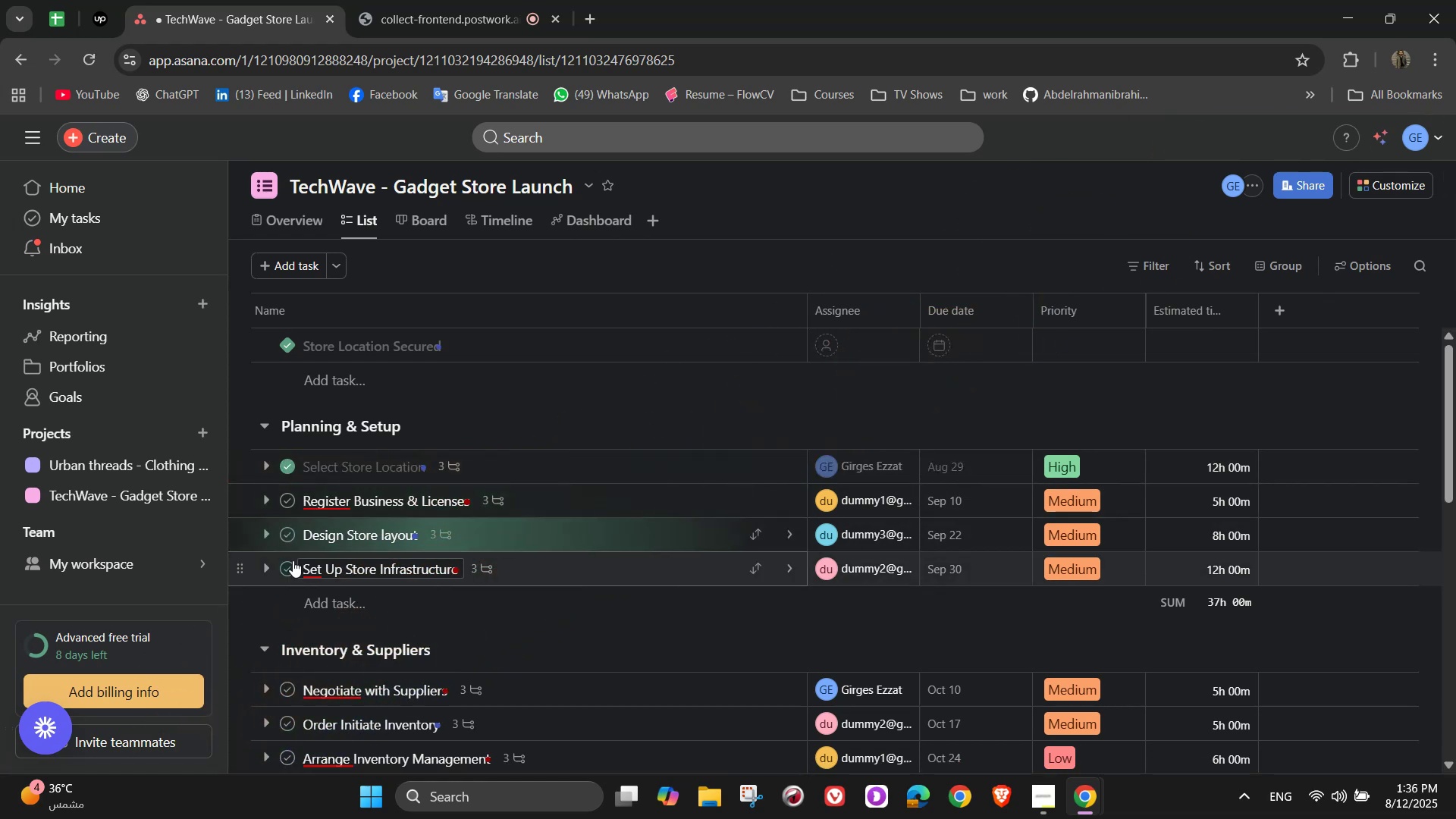 
left_click([293, 561])
 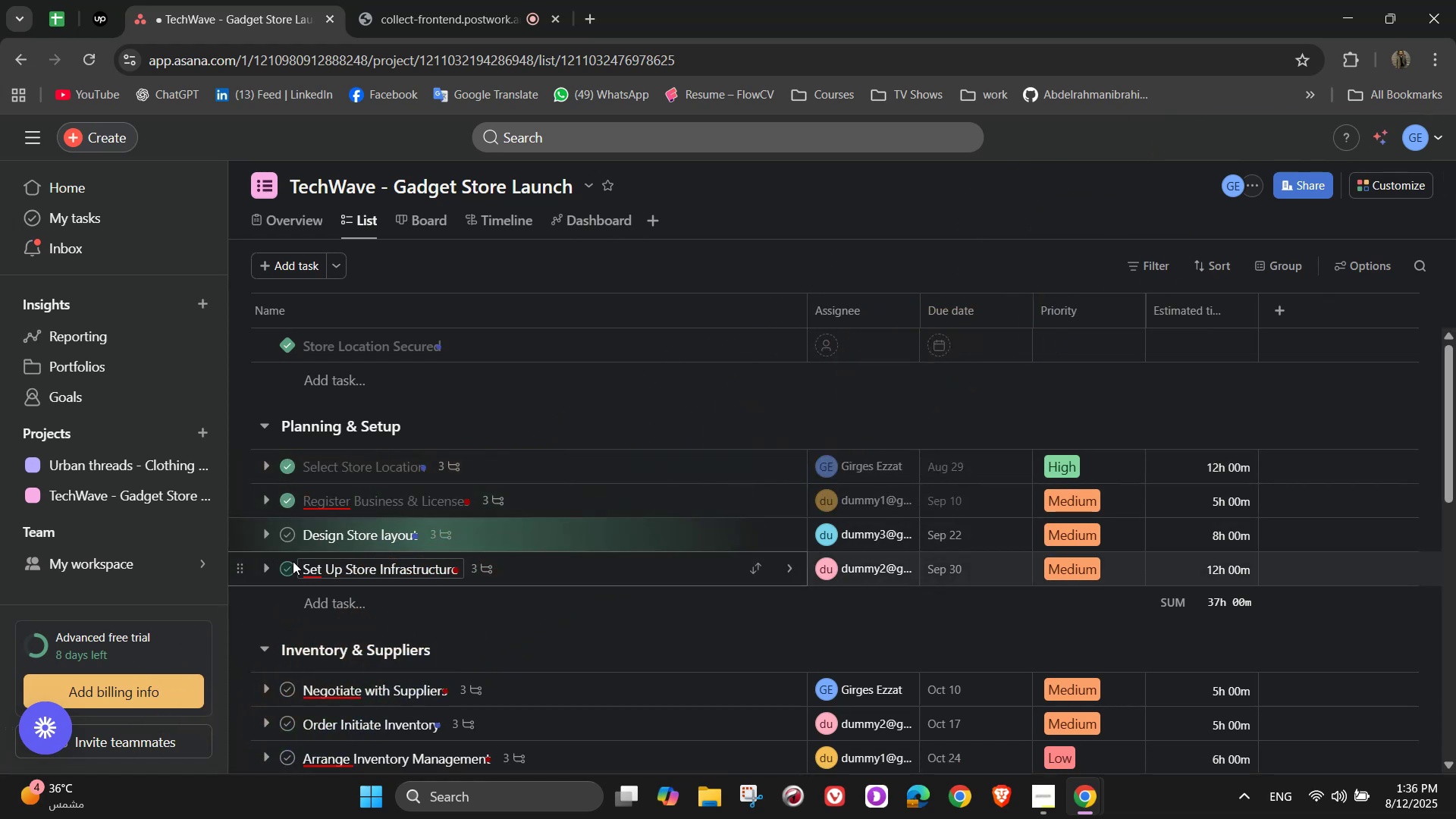 
scroll: coordinate [294, 563], scroll_direction: down, amount: 1.0
 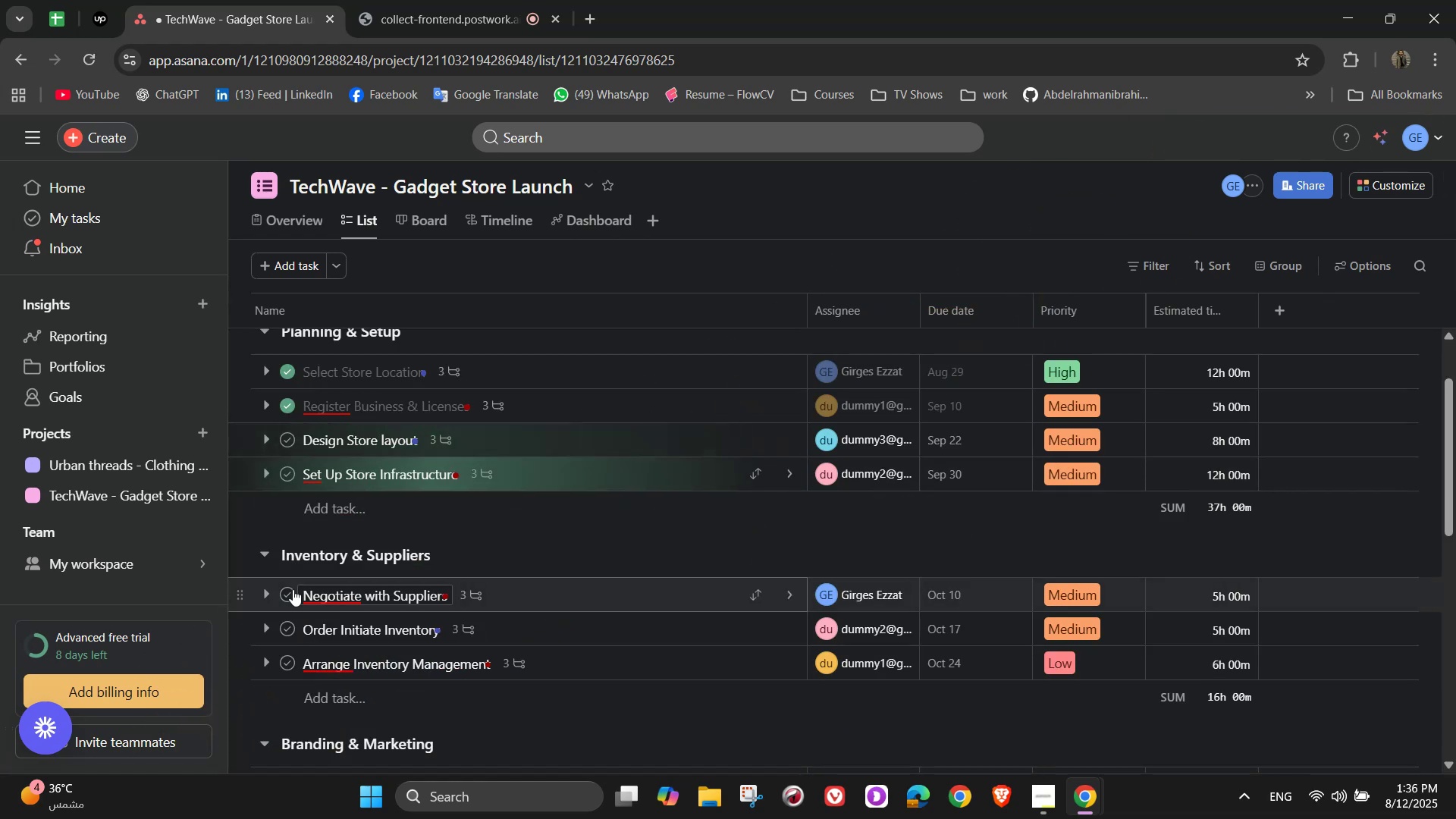 
left_click([293, 590])
 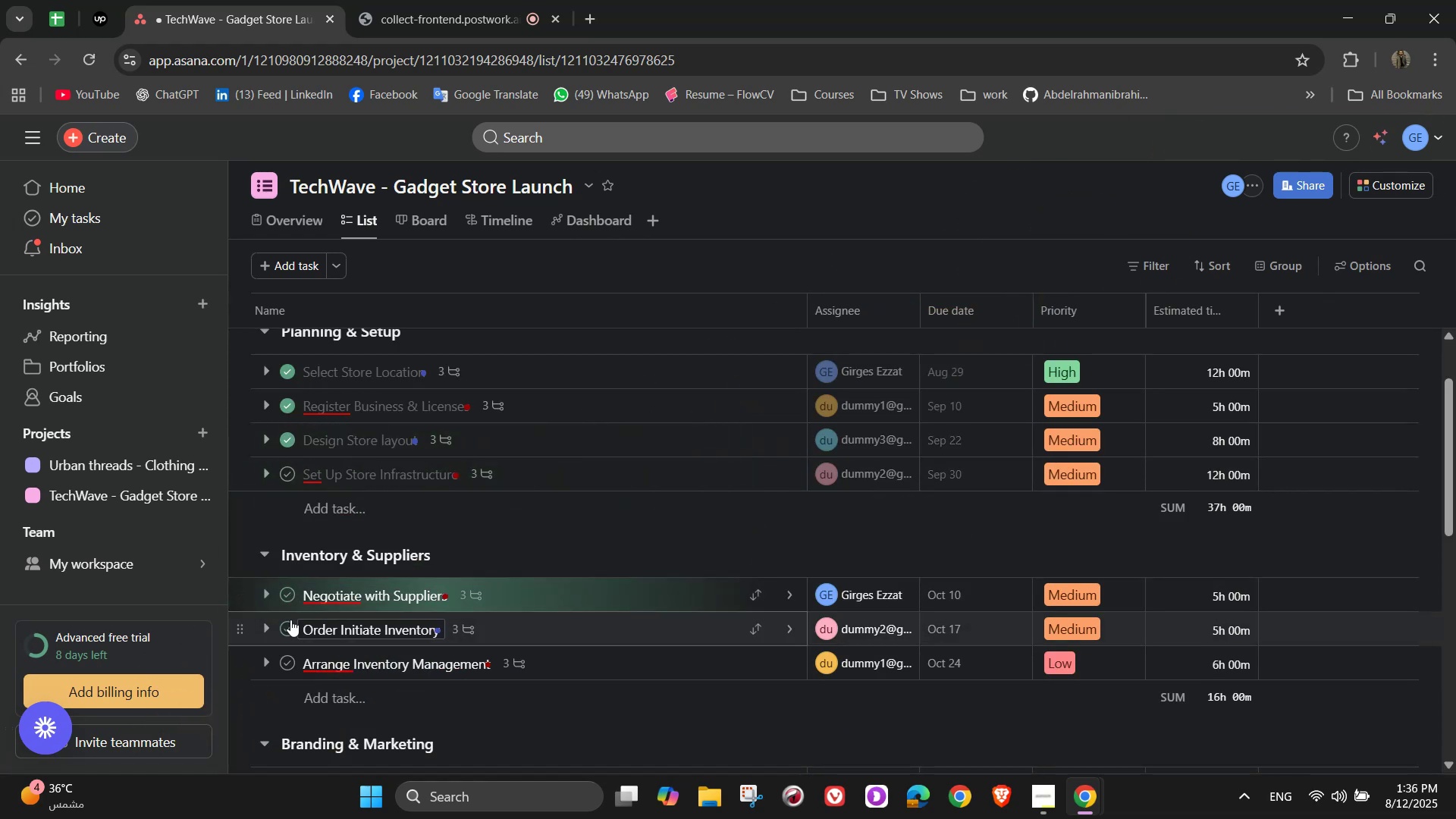 
left_click([290, 621])
 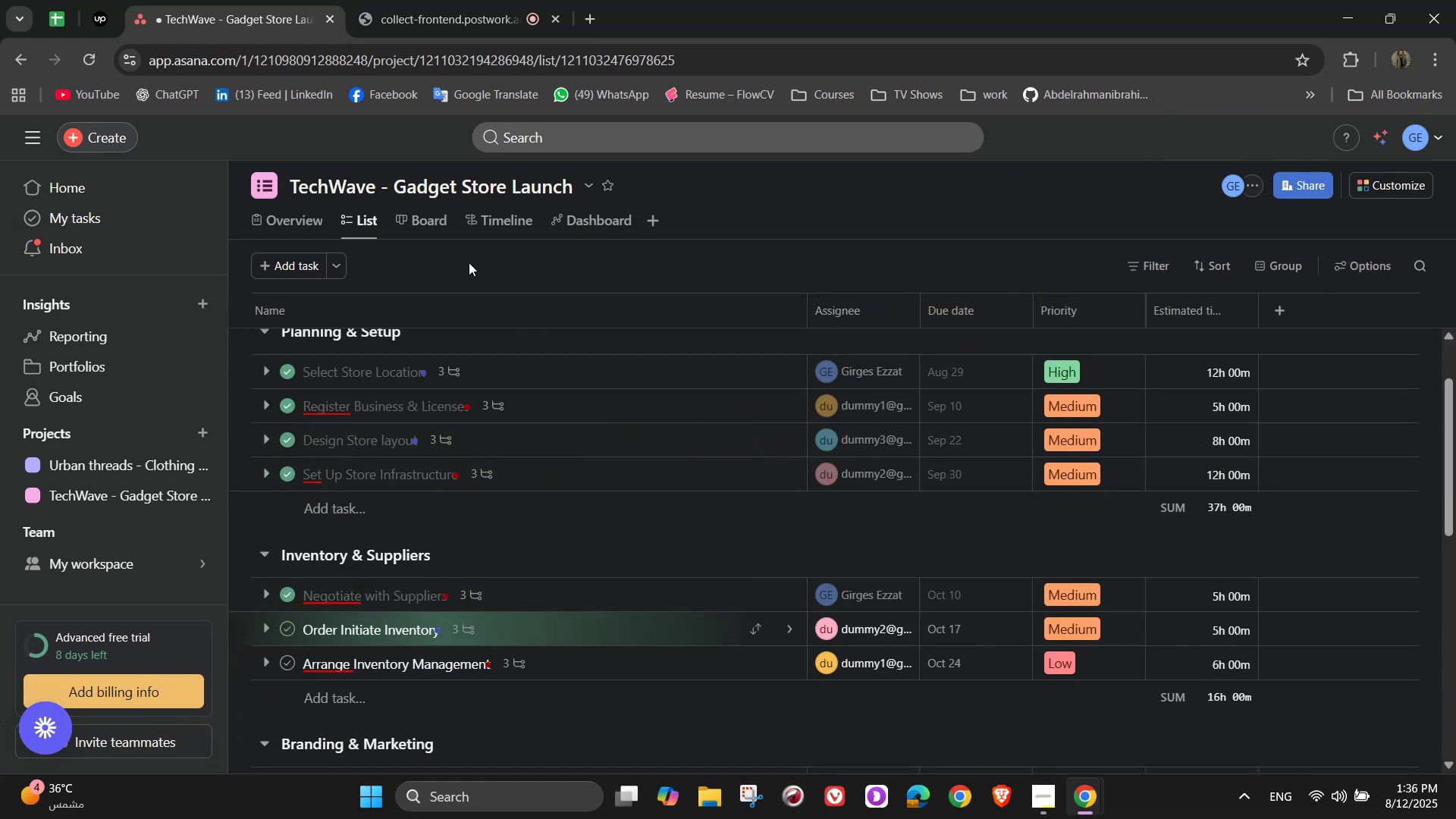 
left_click([428, 224])
 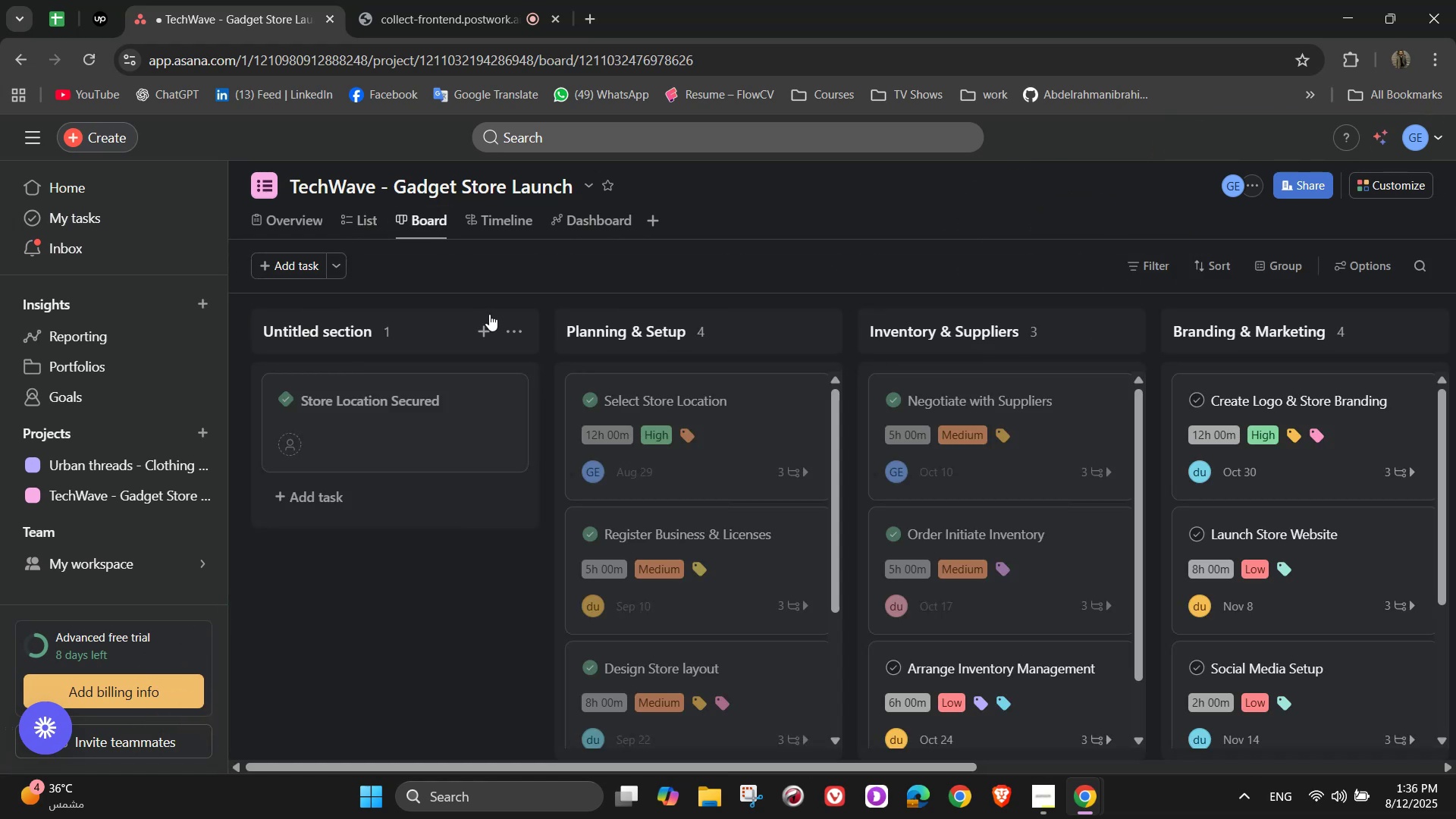 
scroll: coordinate [861, 374], scroll_direction: down, amount: 1.0
 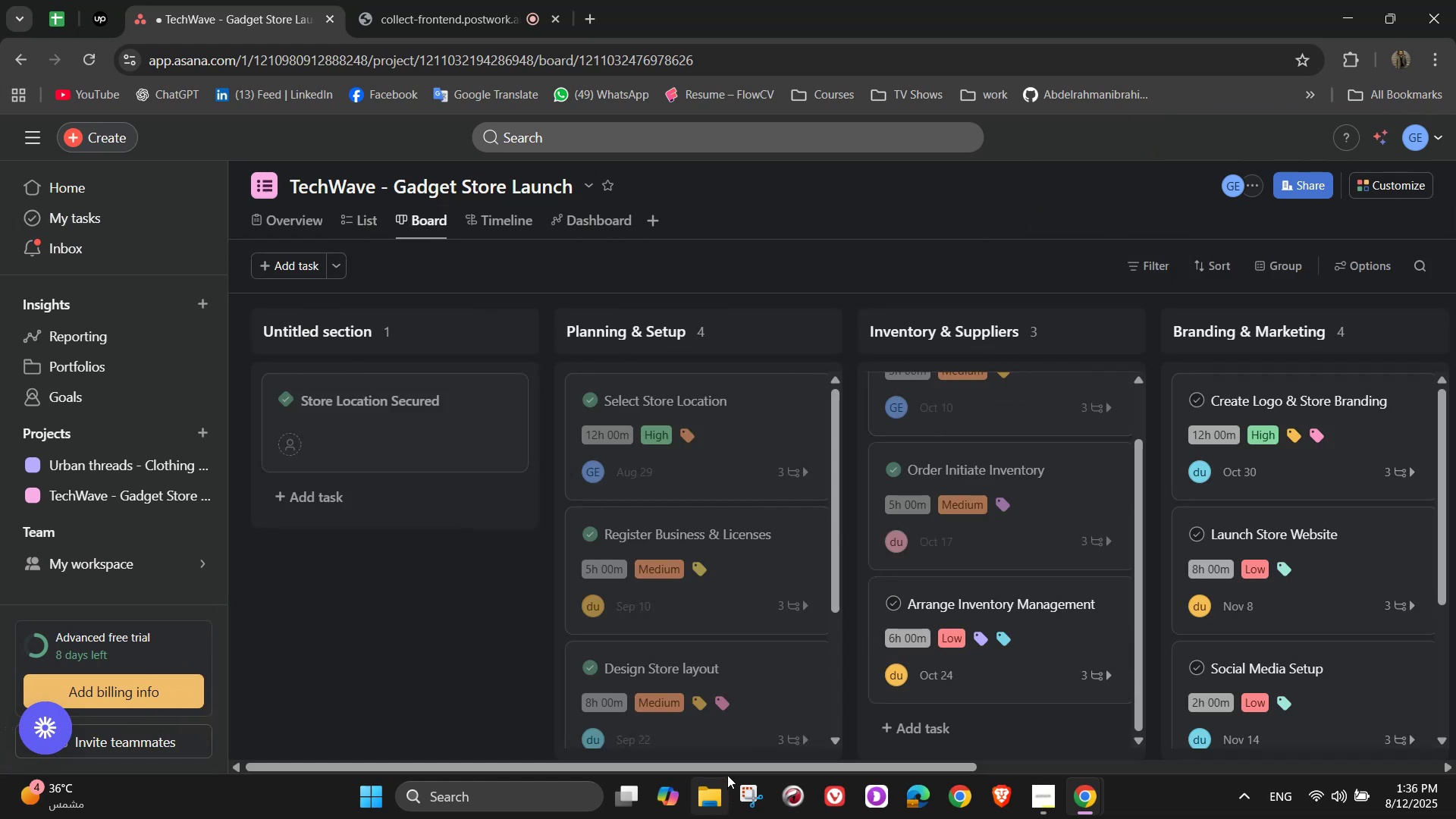 
left_click_drag(start_coordinate=[727, 764], to_coordinate=[1039, 772])
 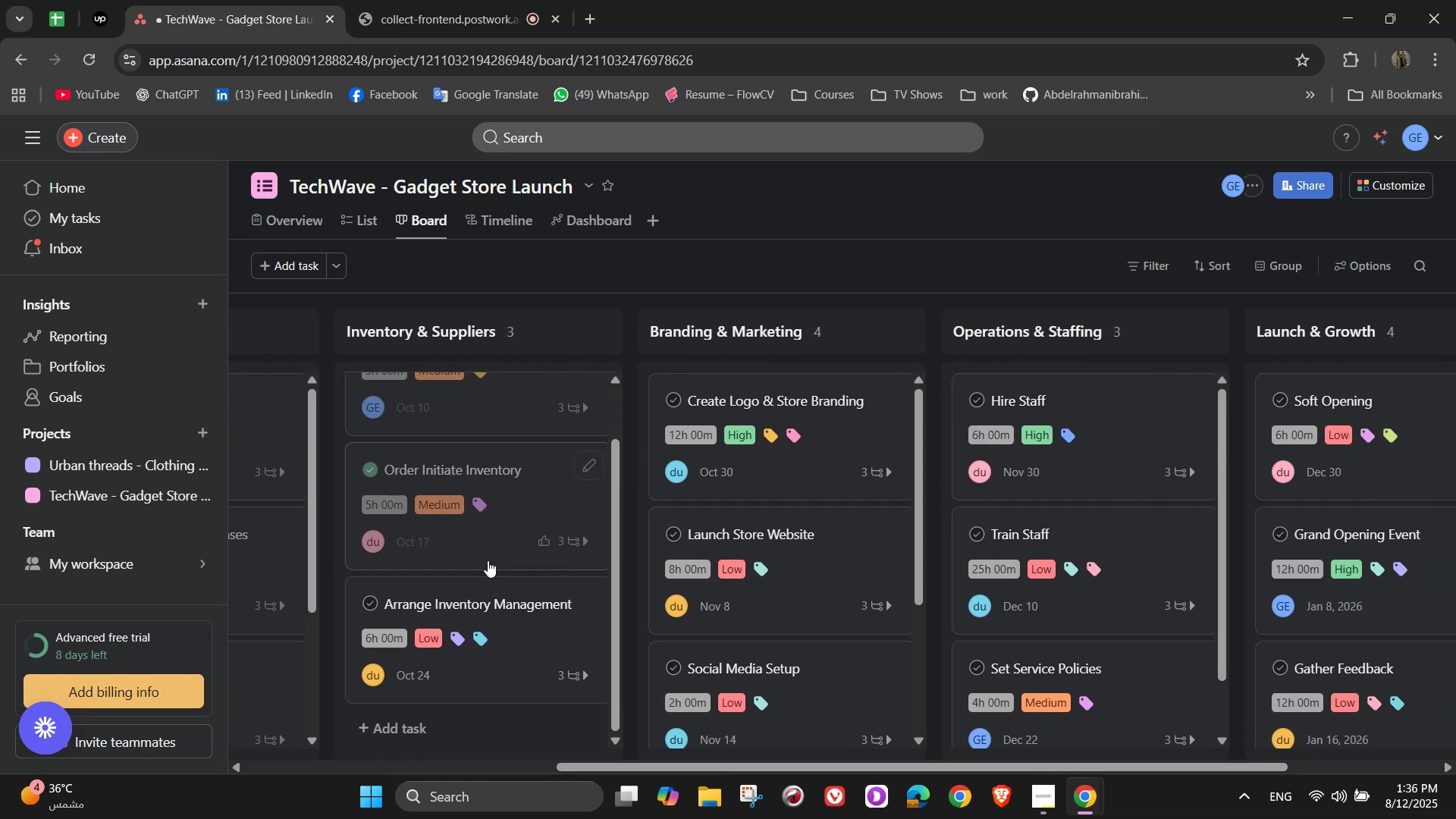 
scroll: coordinate [985, 552], scroll_direction: up, amount: 6.0
 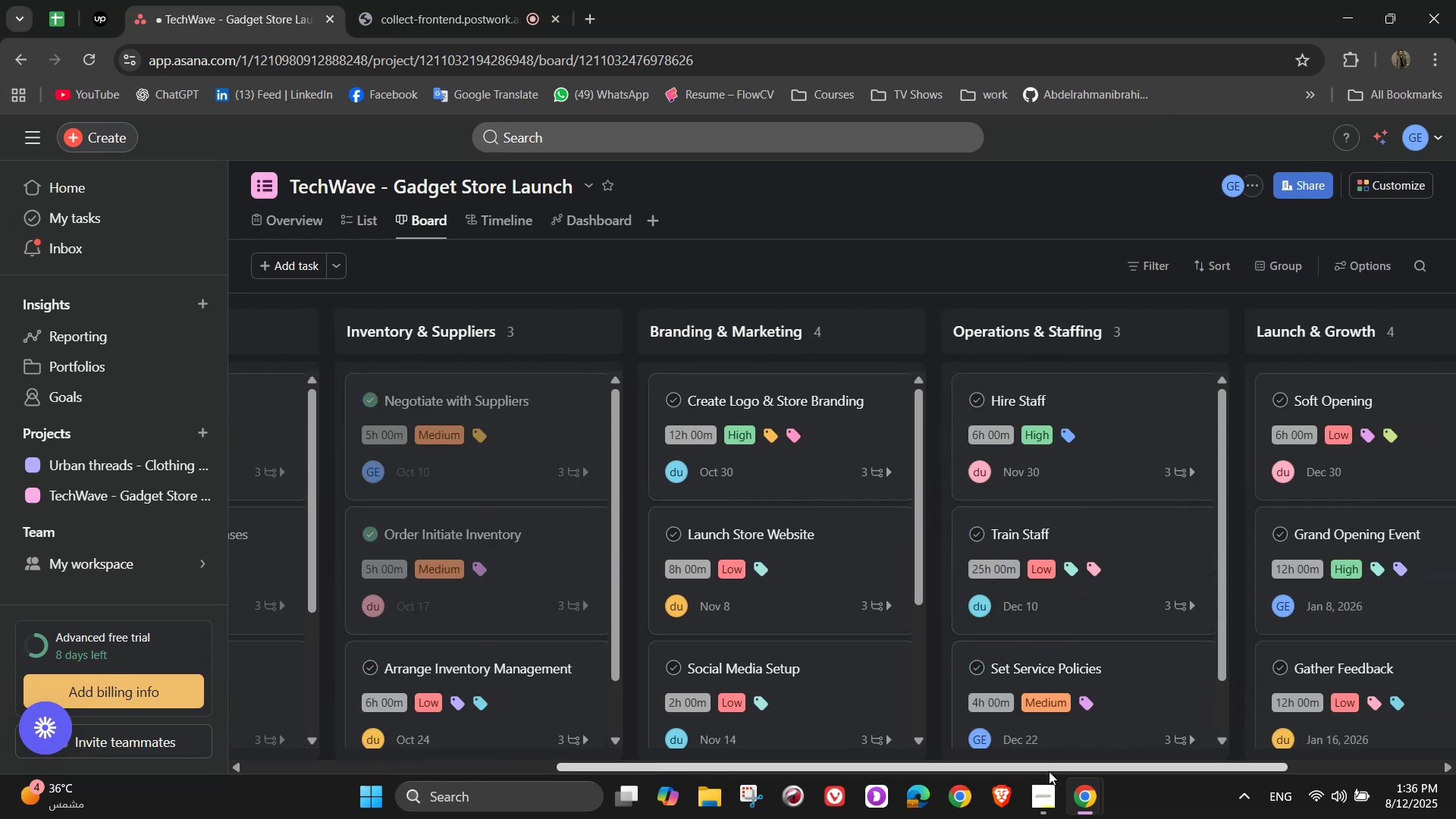 
left_click([899, 657])
 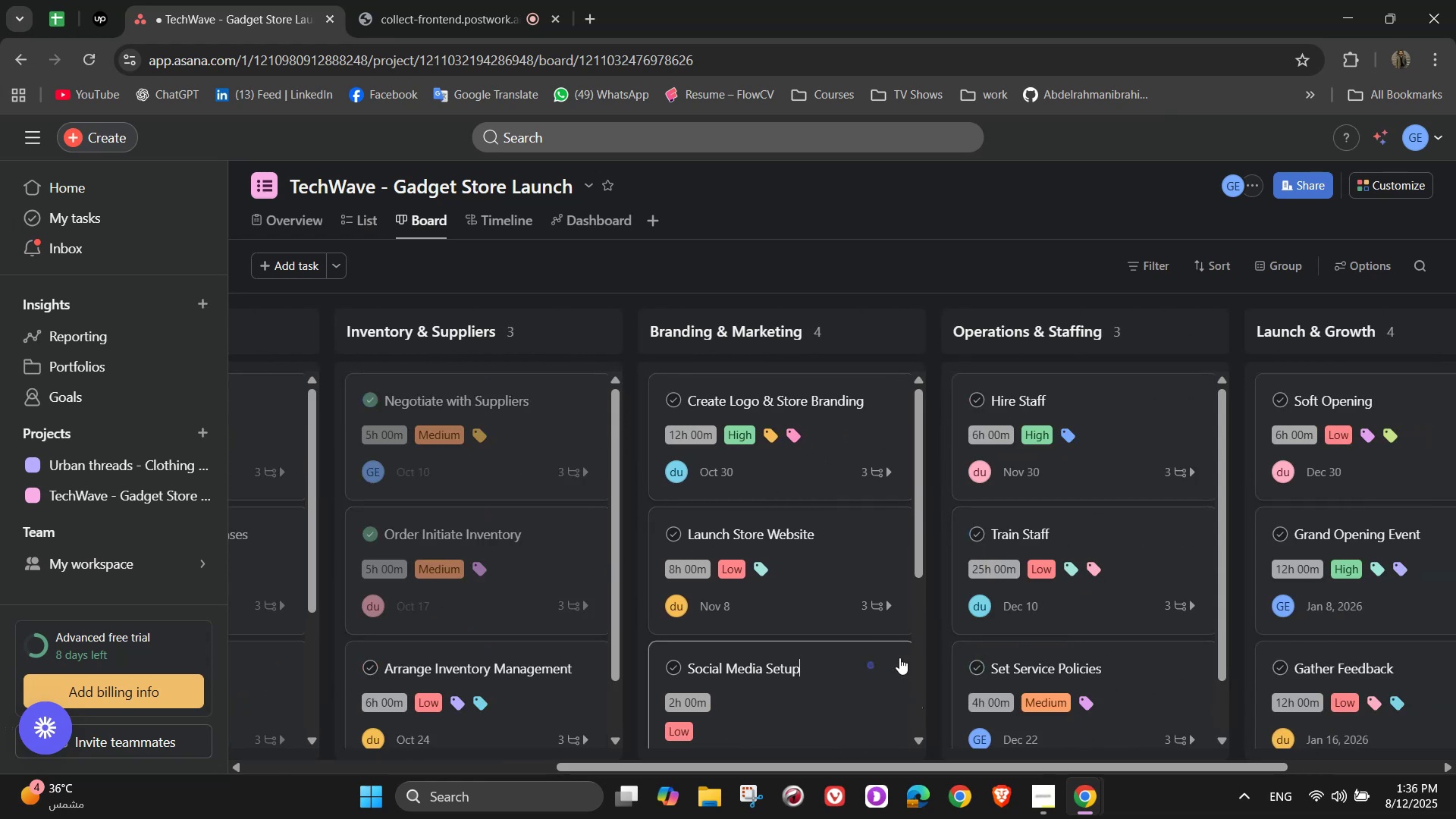 
scroll: coordinate [737, 677], scroll_direction: down, amount: 6.0
 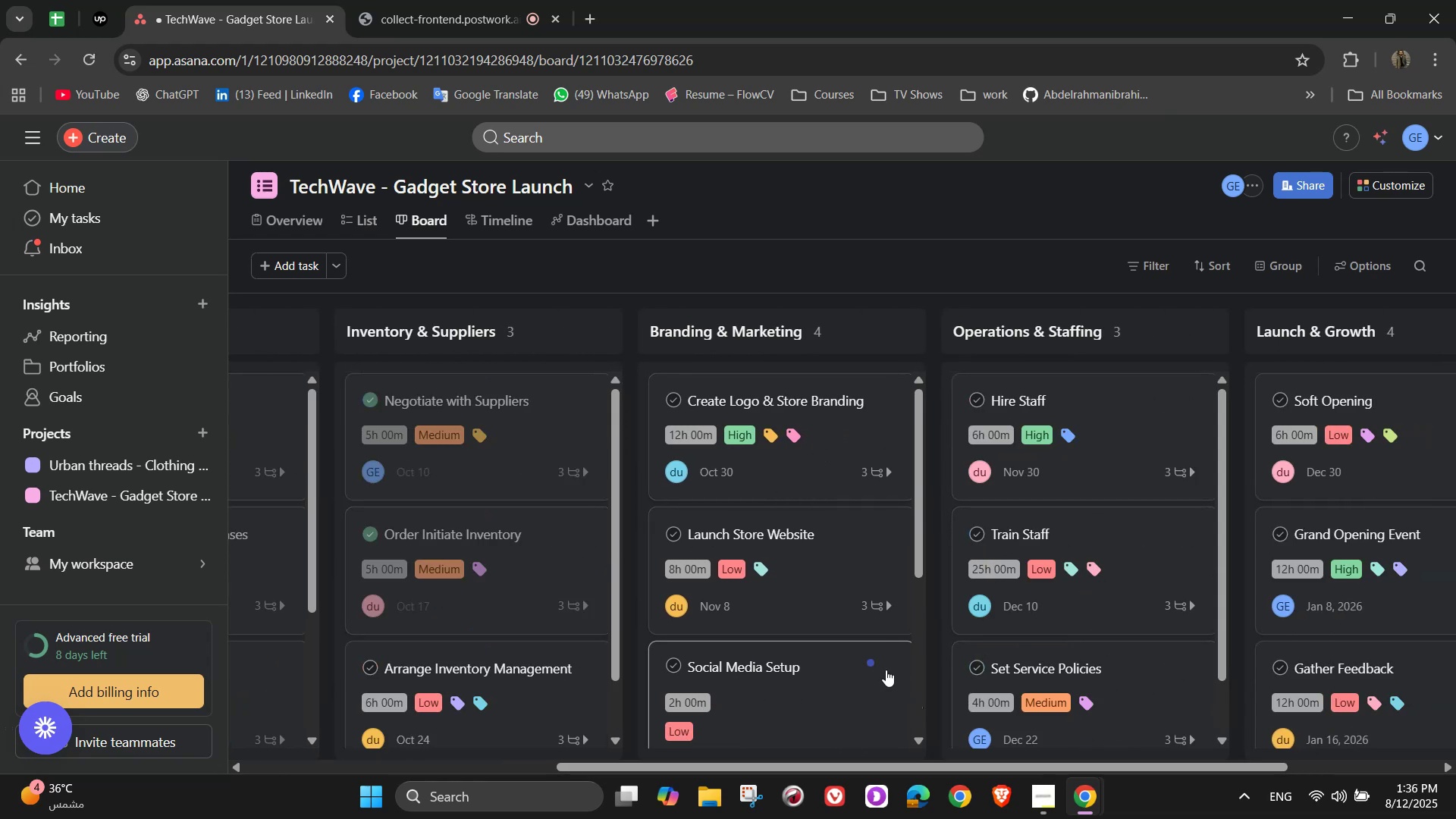 
left_click([887, 657])
 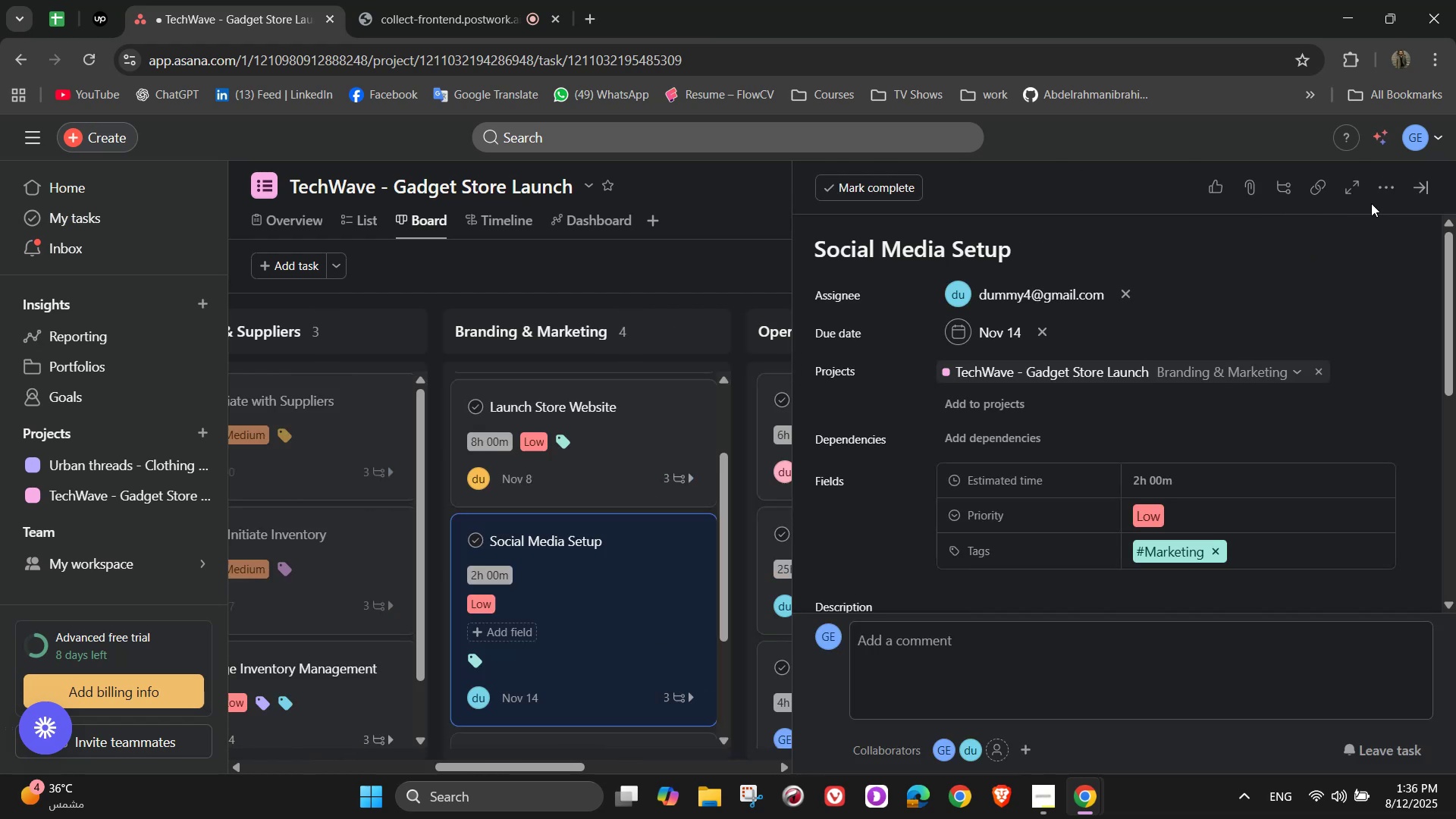 
scroll: coordinate [1292, 476], scroll_direction: down, amount: 3.0
 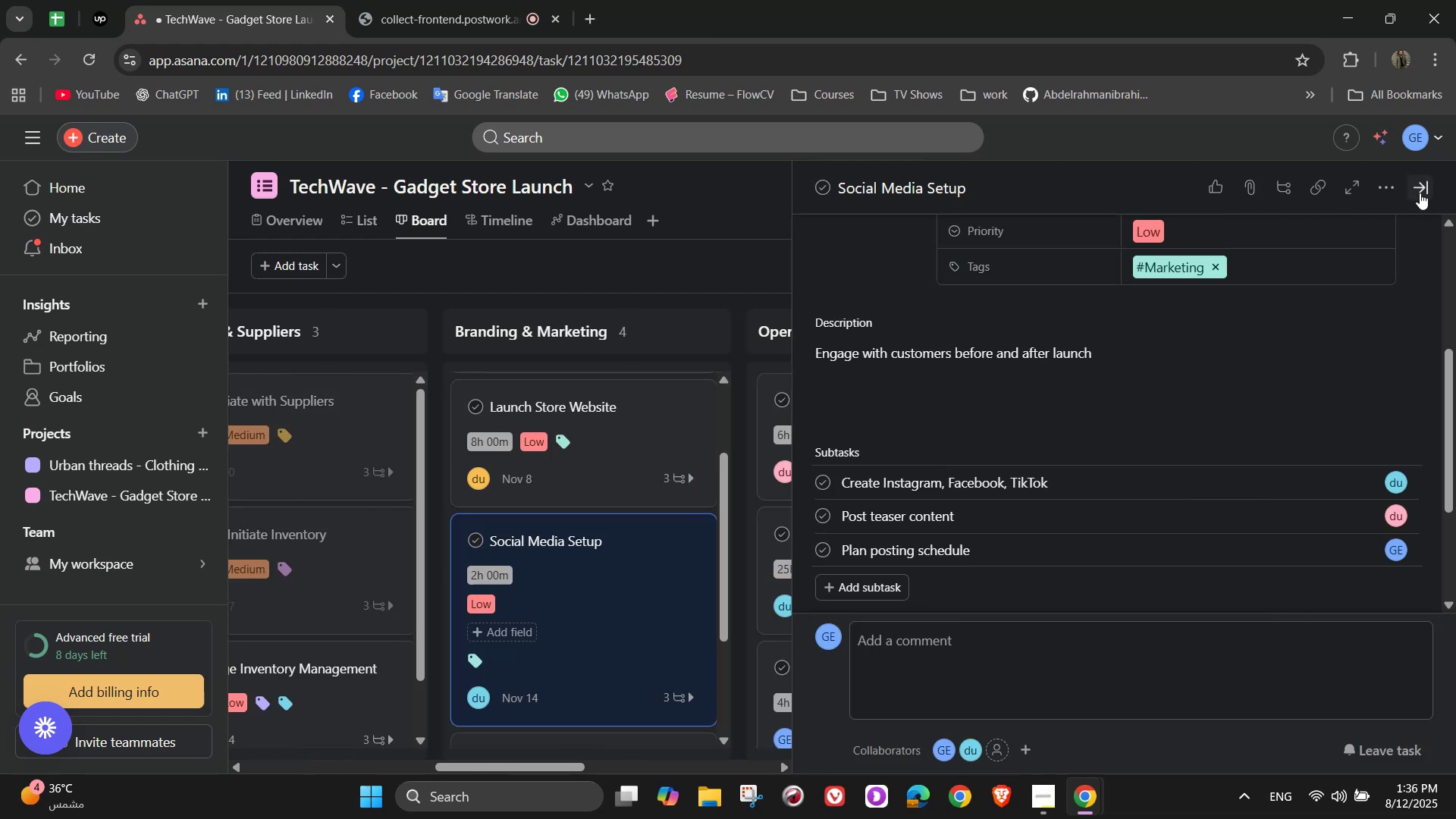 
left_click([1417, 190])
 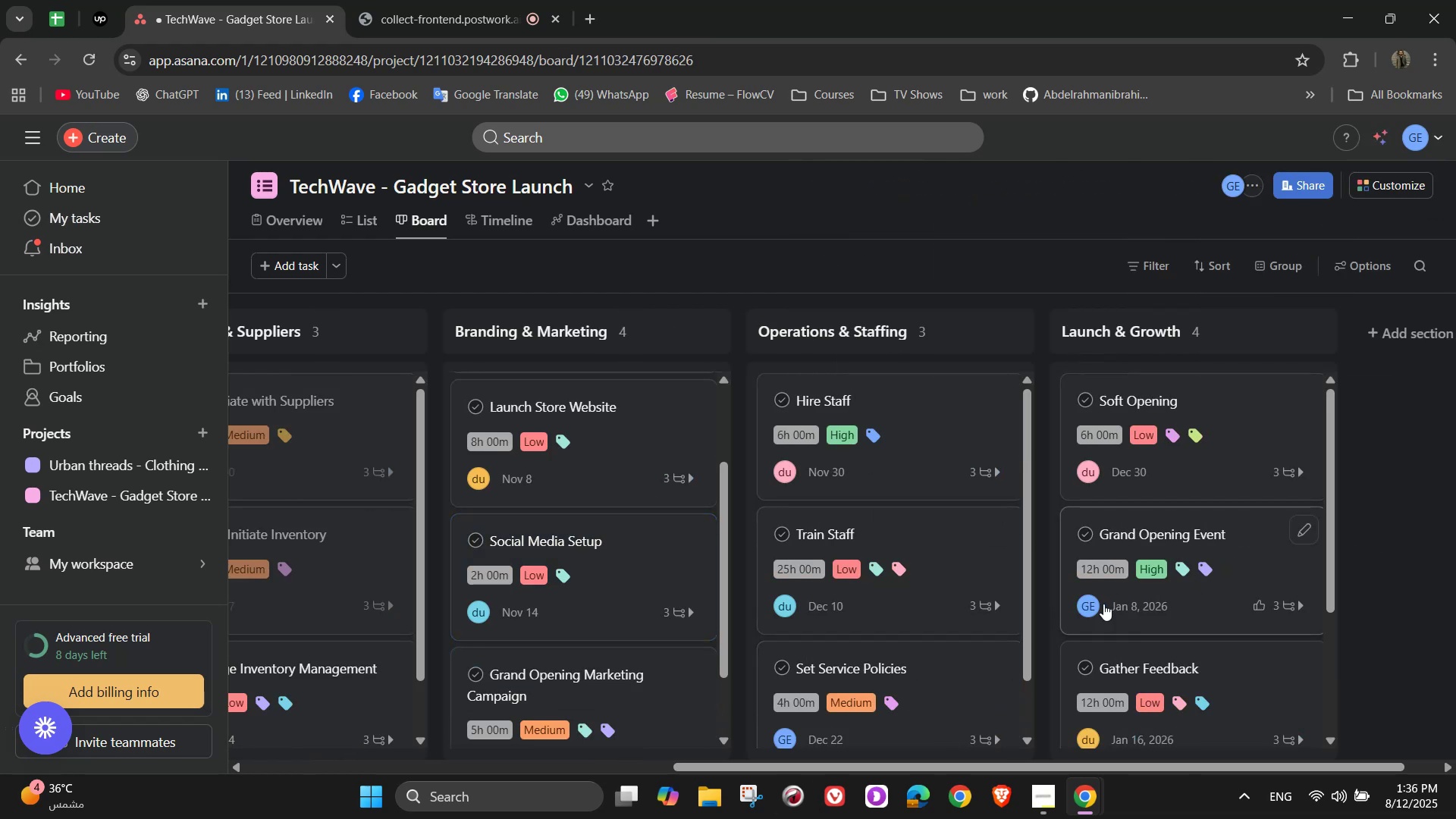 
left_click_drag(start_coordinate=[1080, 761], to_coordinate=[1011, 759])
 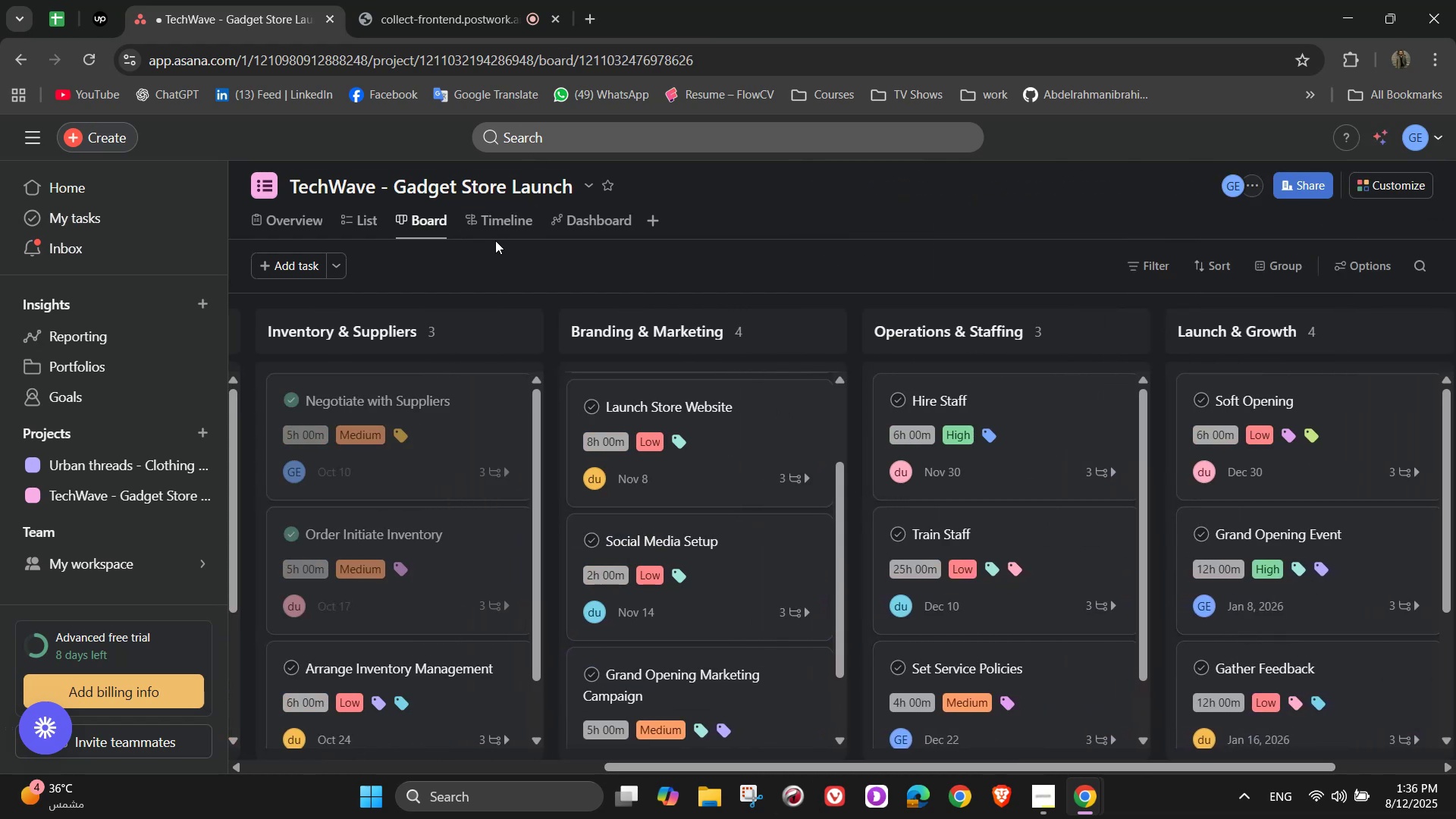 
left_click([472, 220])
 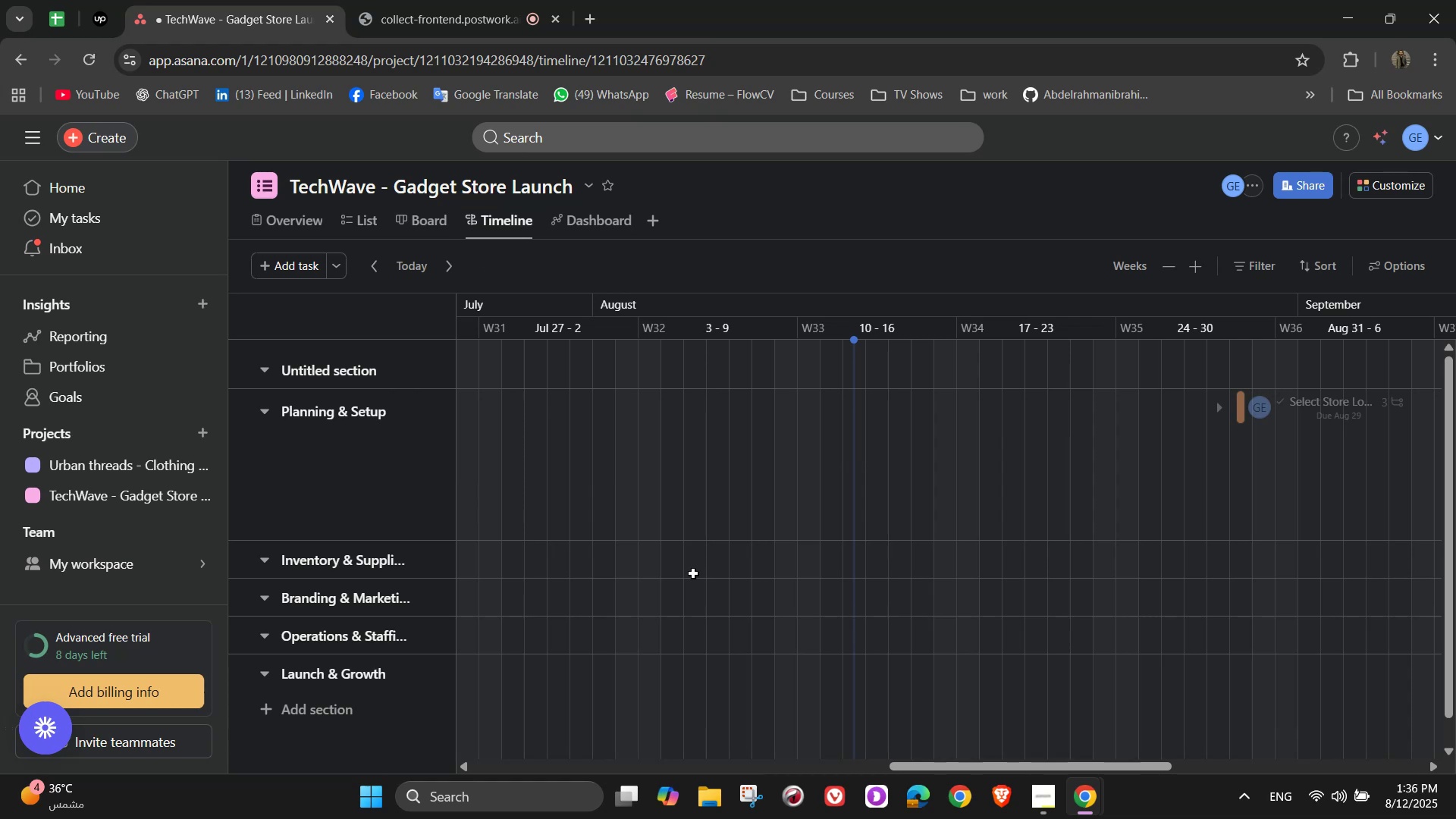 
left_click_drag(start_coordinate=[973, 764], to_coordinate=[1182, 727])
 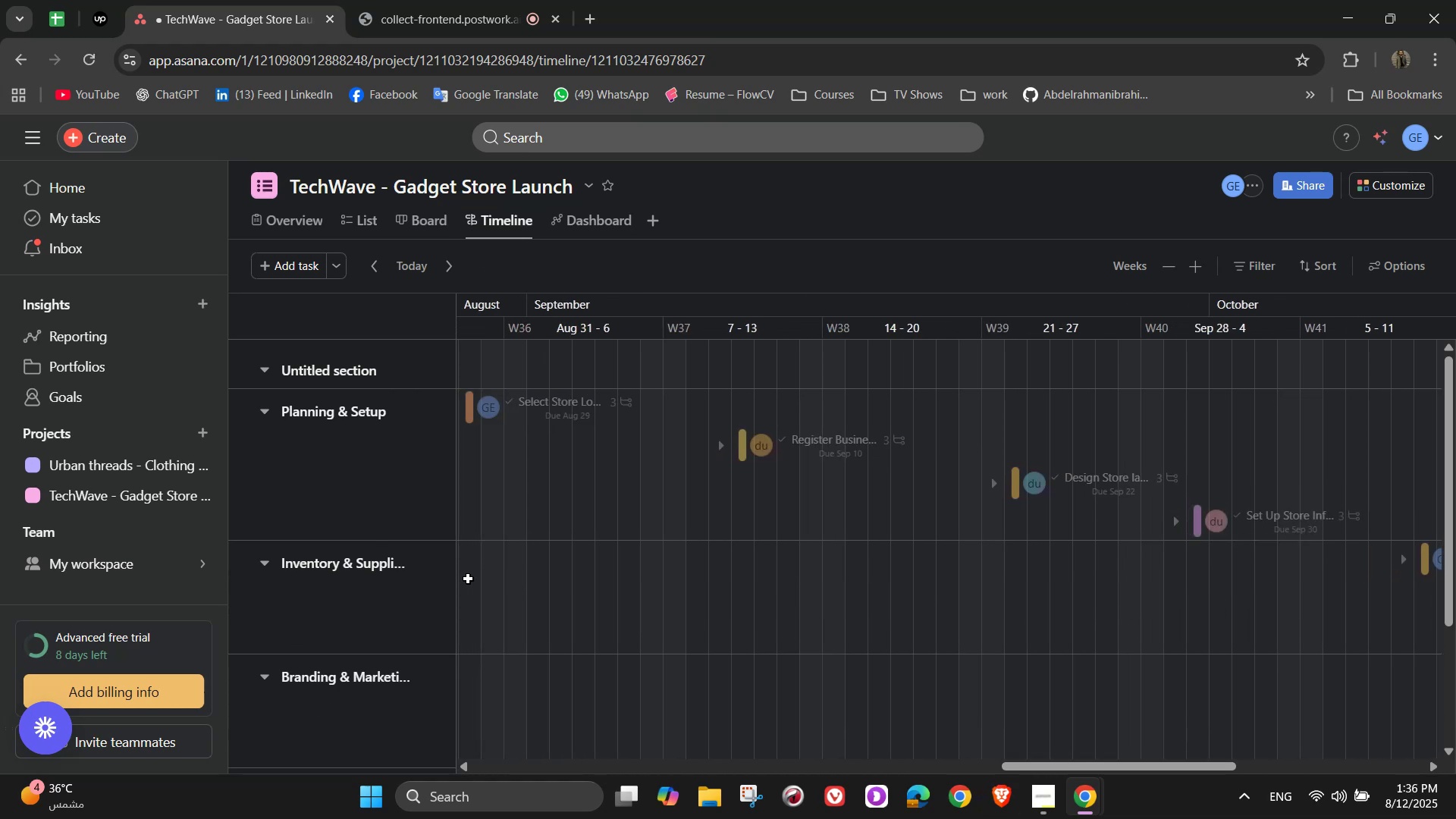 
left_click_drag(start_coordinate=[457, 575], to_coordinate=[390, 585])
 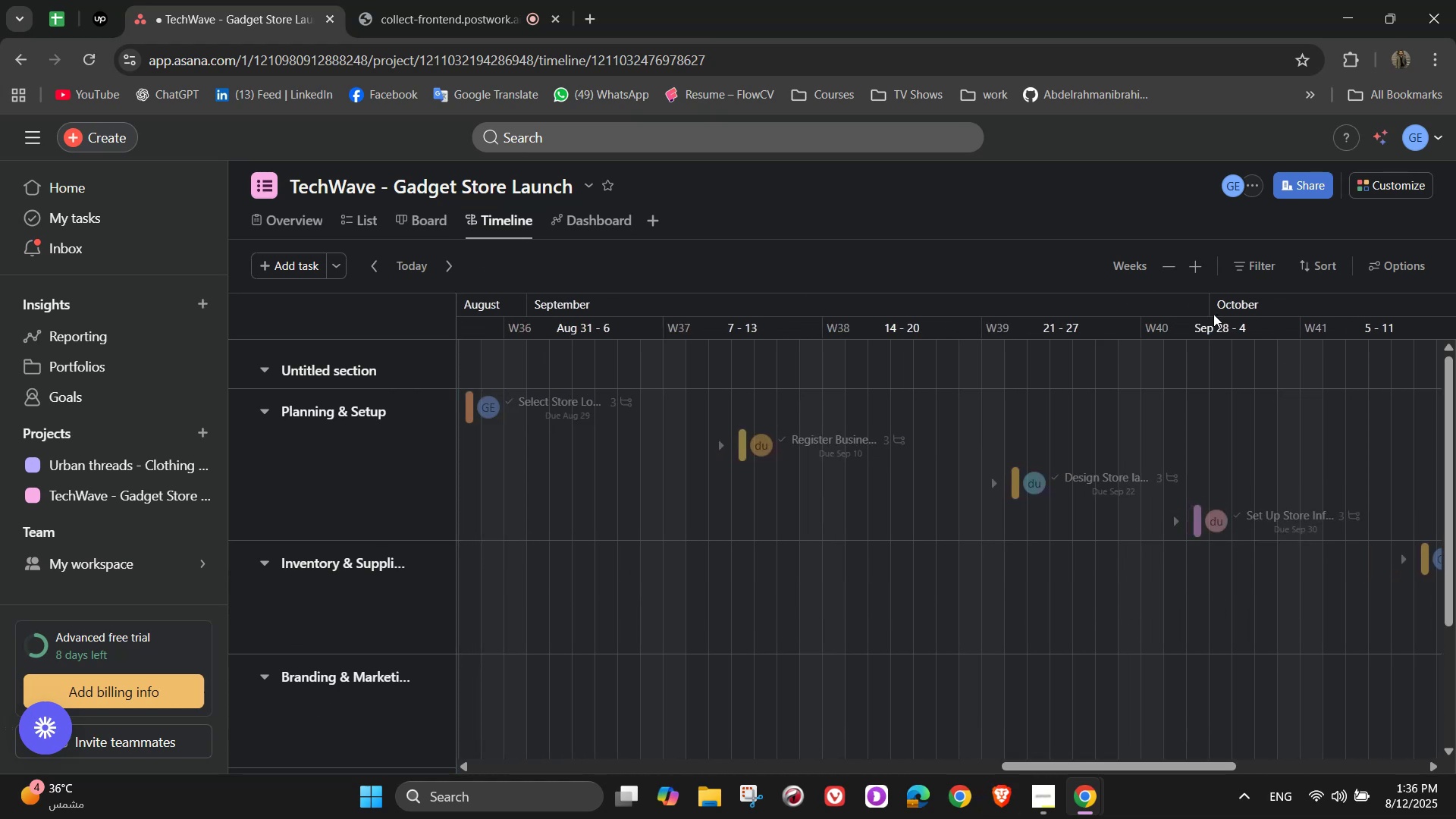 
left_click([1141, 269])
 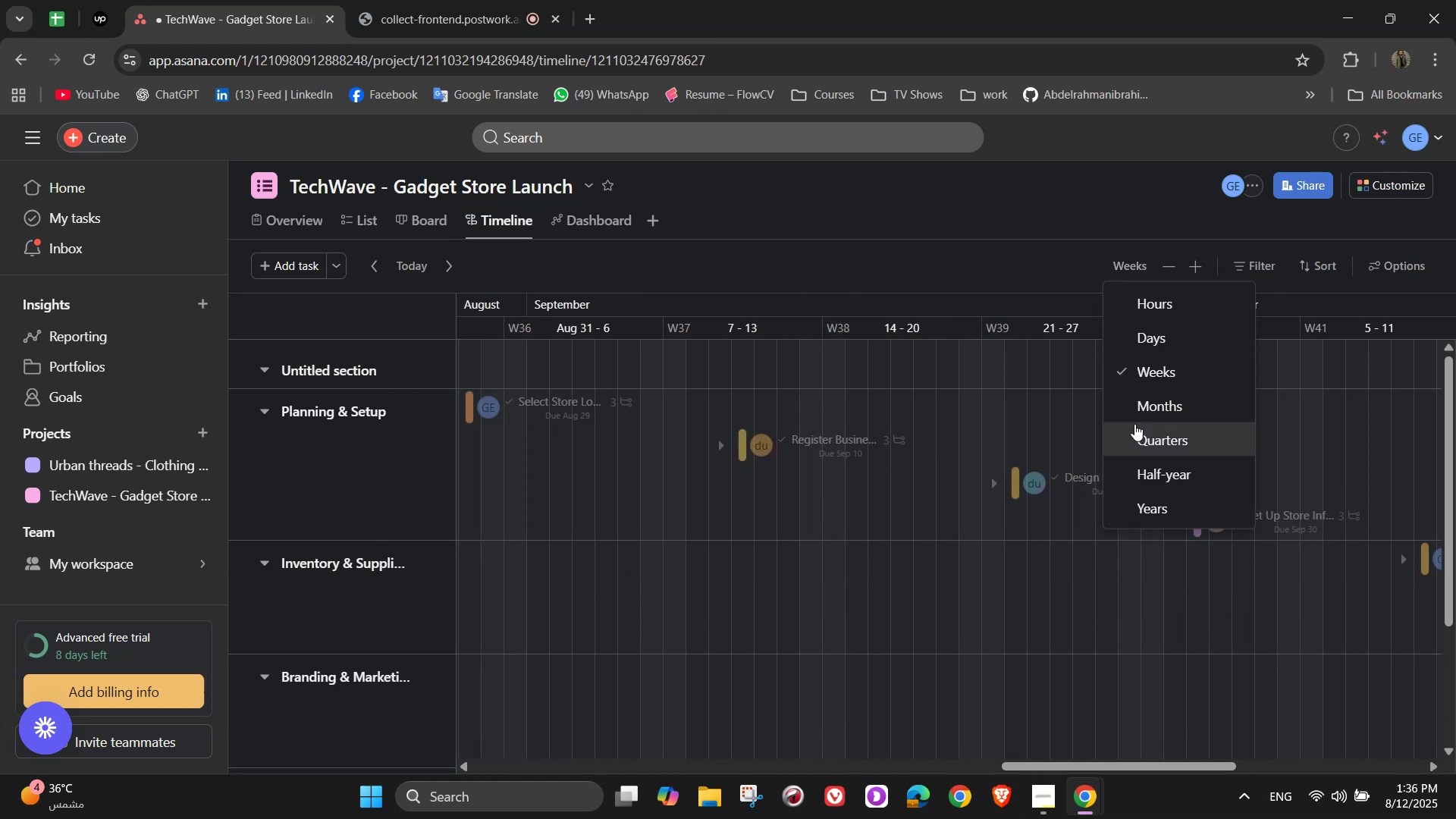 
left_click([1144, 408])
 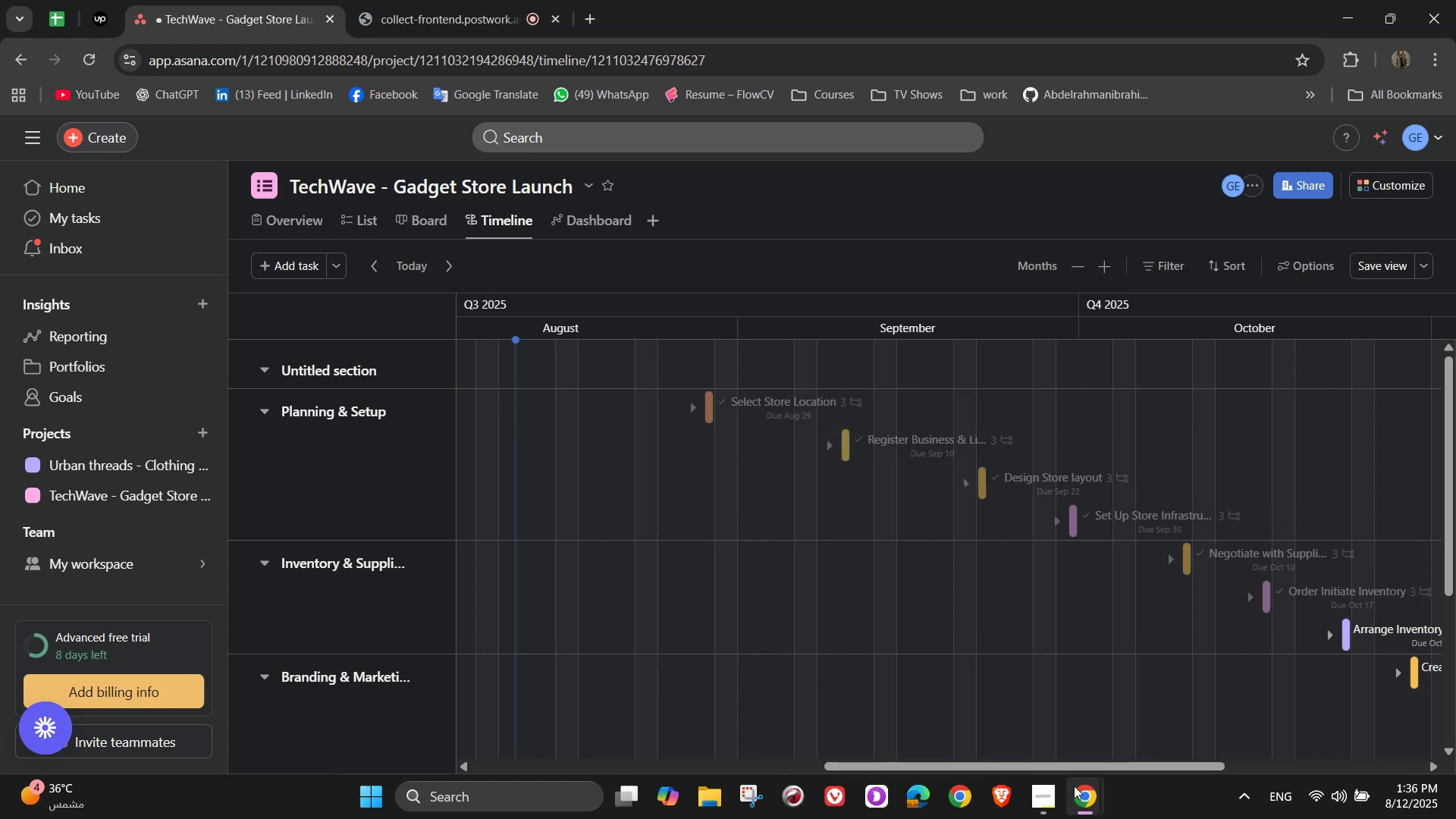 
left_click_drag(start_coordinate=[1078, 763], to_coordinate=[1194, 755])
 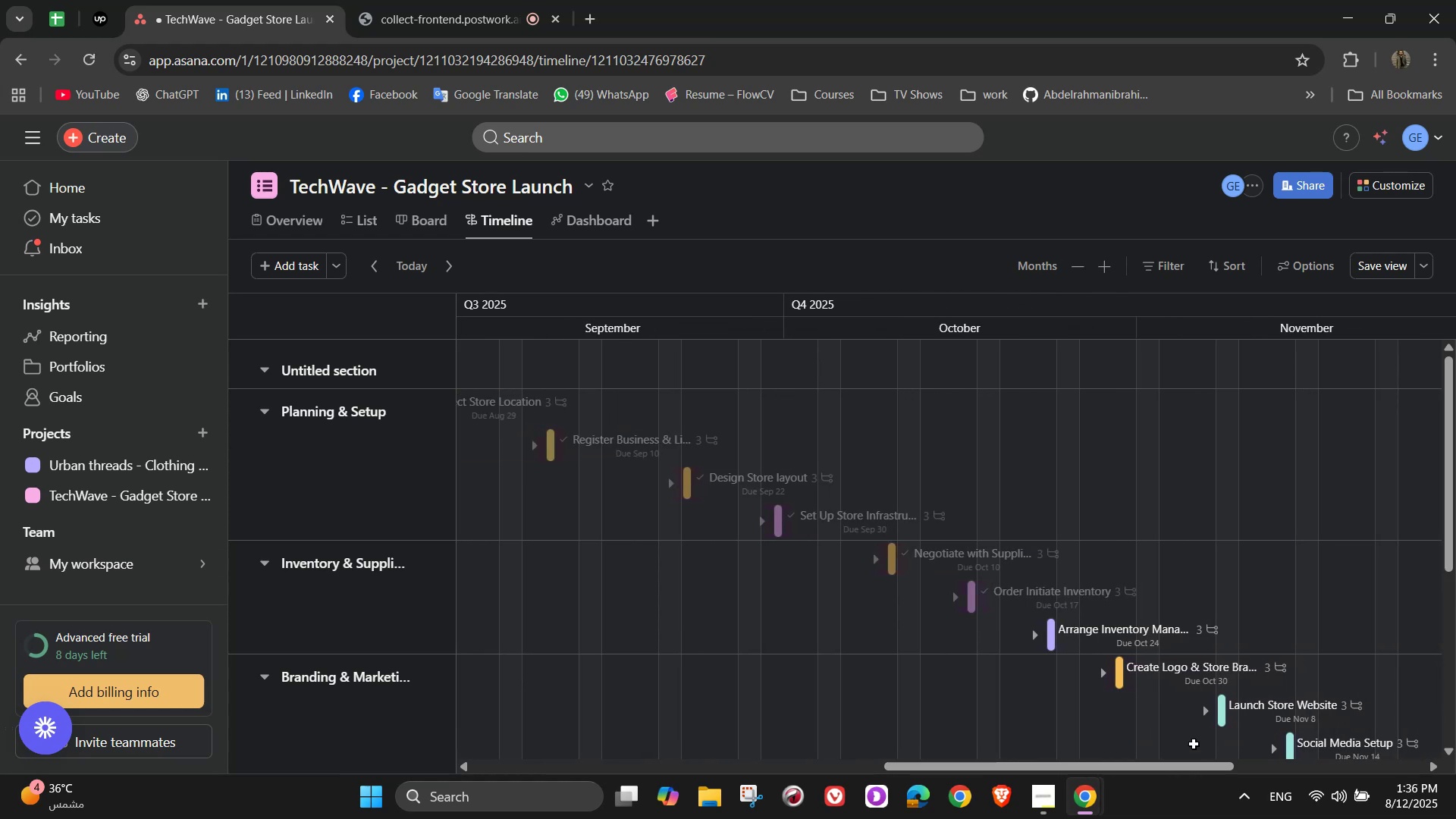 
scroll: coordinate [1192, 685], scroll_direction: down, amount: 3.0
 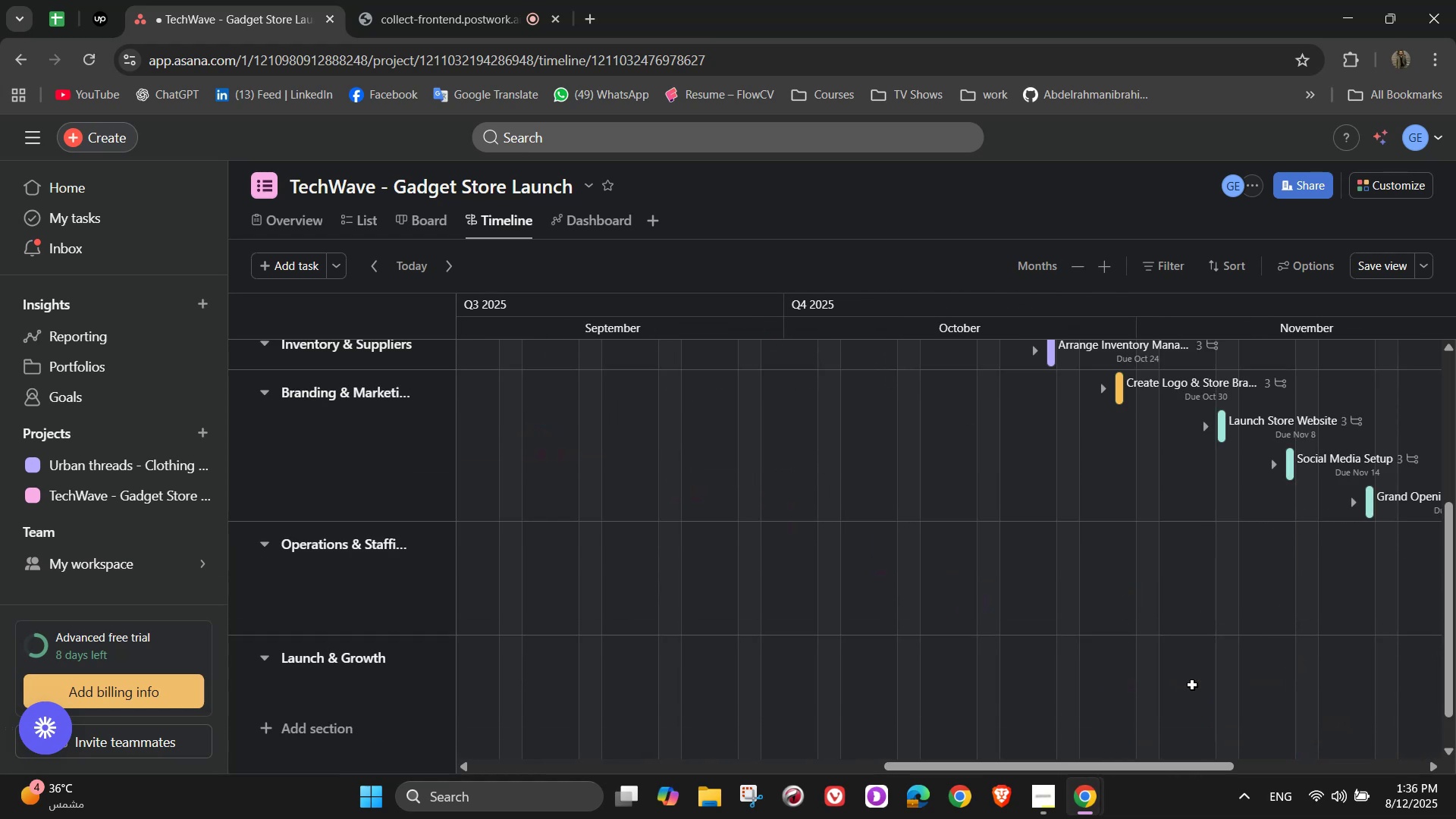 
scroll: coordinate [1192, 684], scroll_direction: up, amount: 1.0
 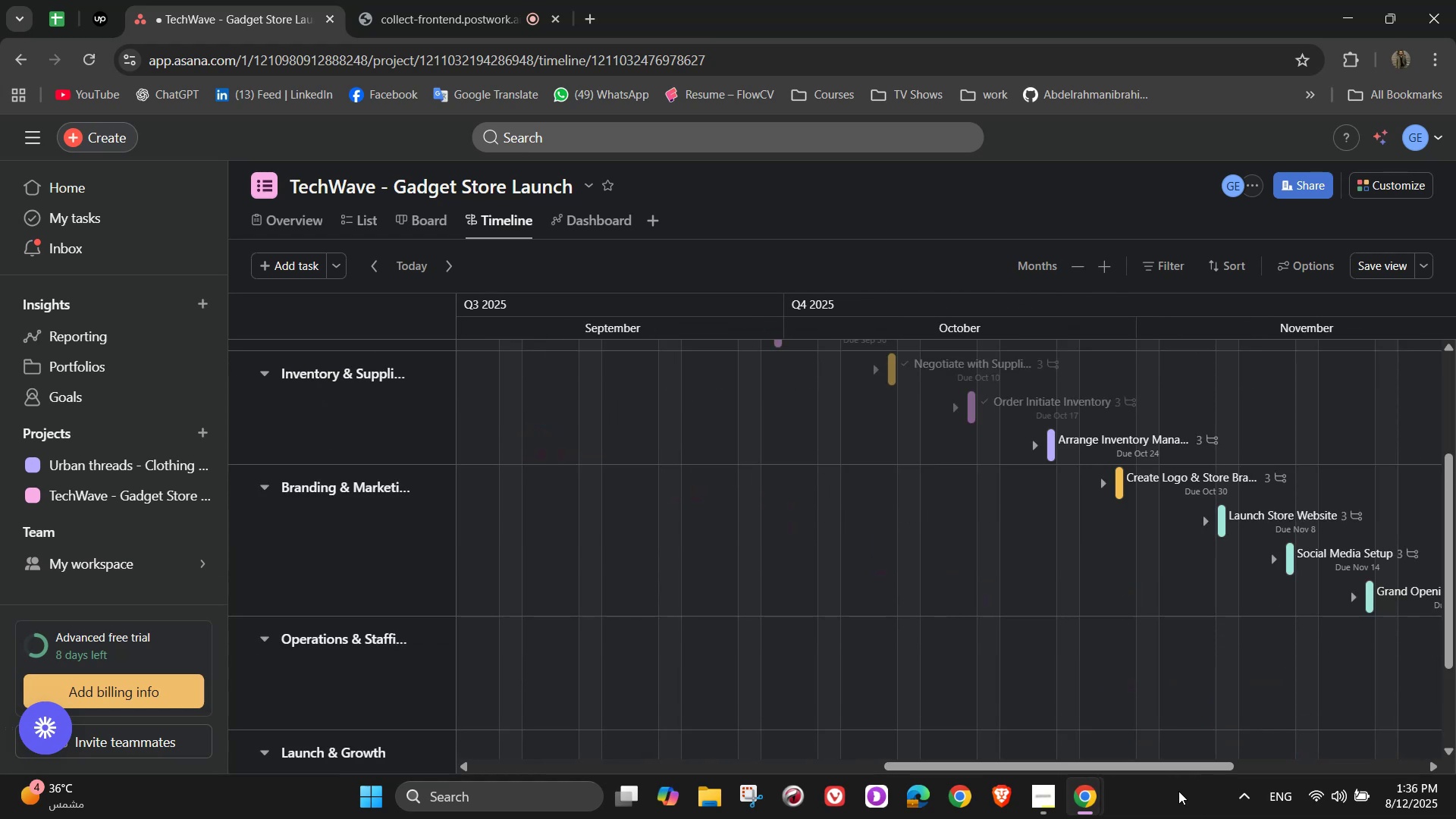 
left_click_drag(start_coordinate=[1173, 769], to_coordinate=[1348, 753])
 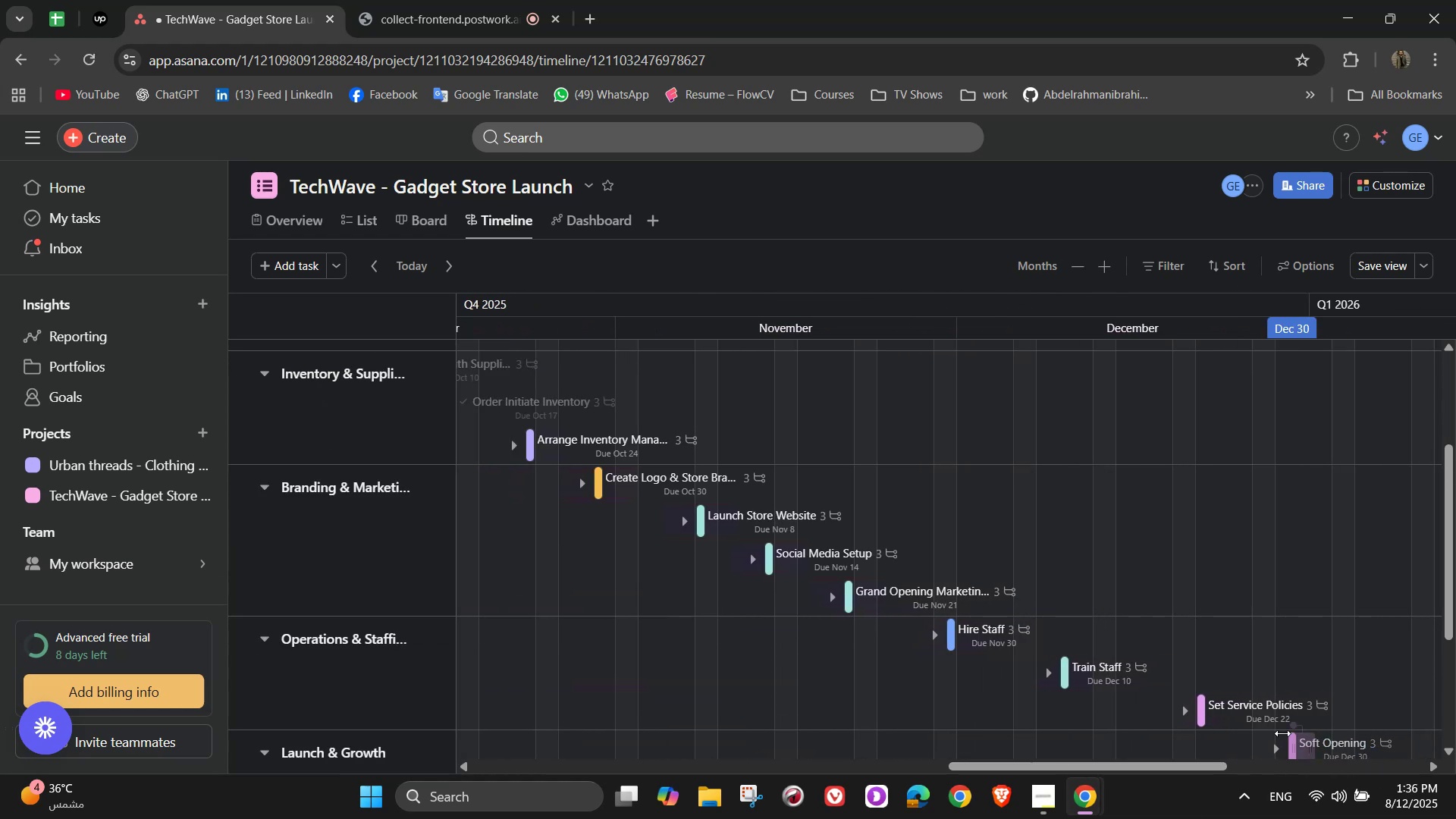 
scroll: coordinate [1094, 625], scroll_direction: down, amount: 1.0
 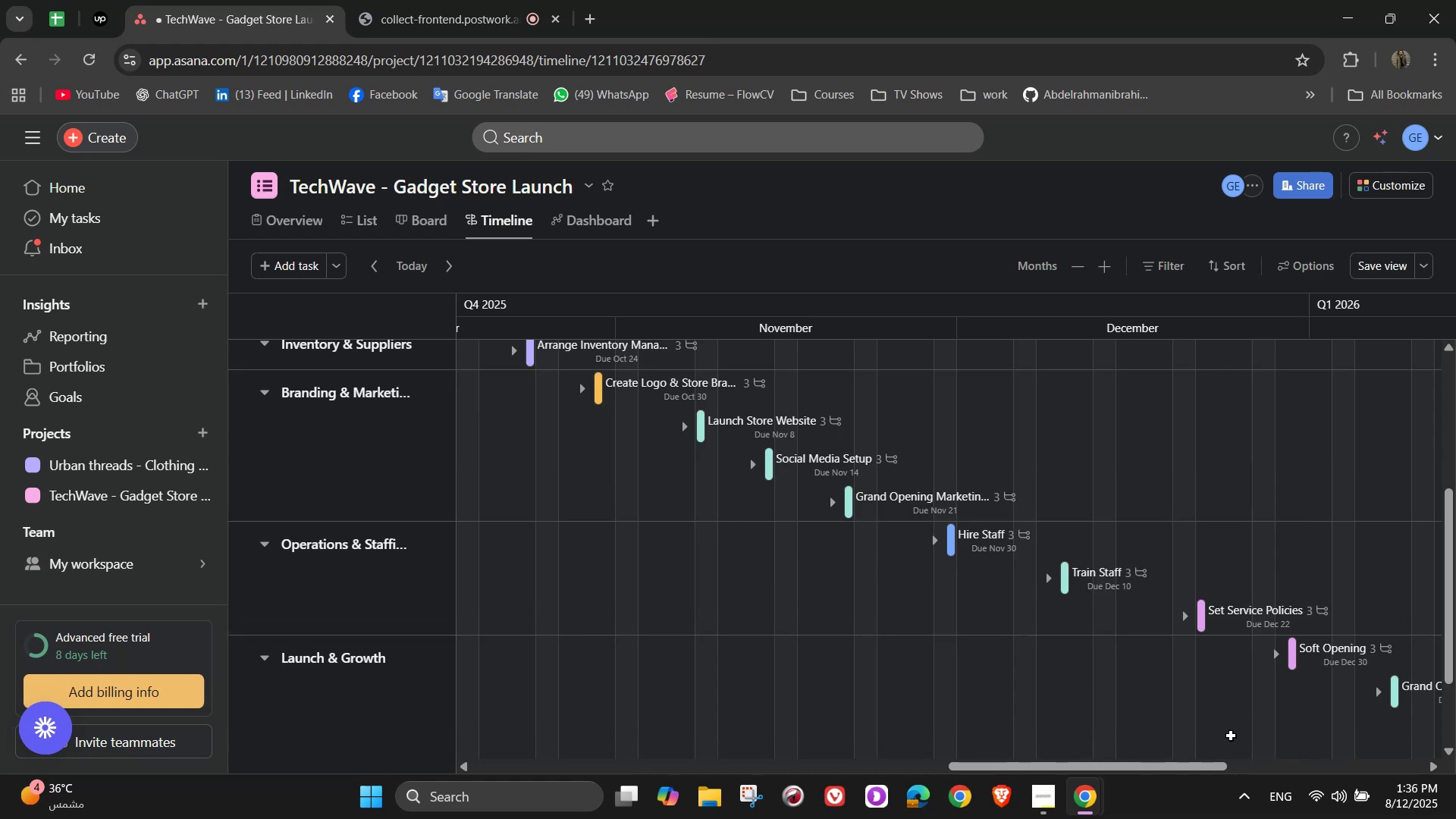 
left_click_drag(start_coordinate=[1188, 771], to_coordinate=[1234, 763])
 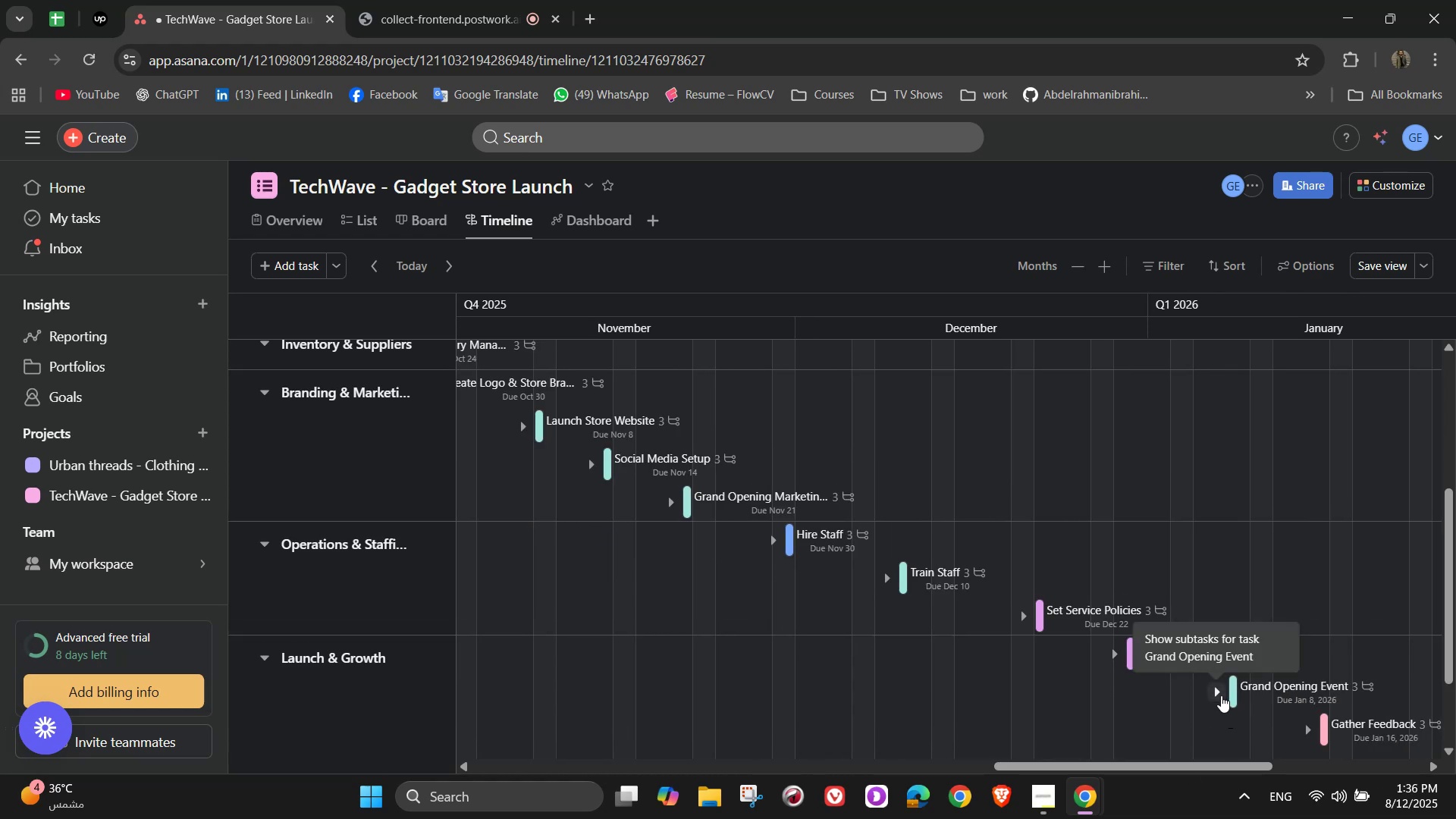 
mouse_move([1232, 669])
 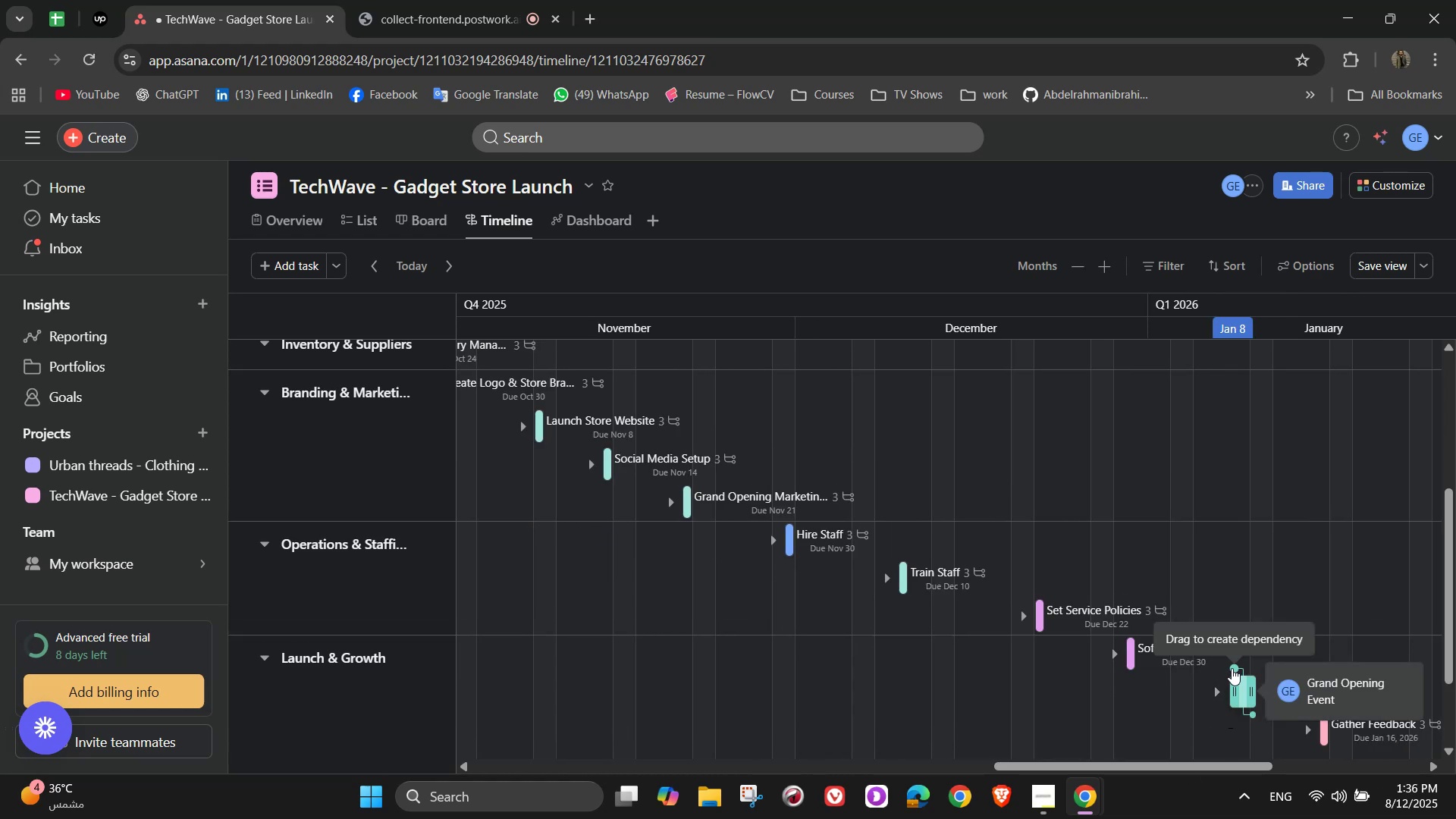 
left_click_drag(start_coordinate=[1232, 668], to_coordinate=[1144, 661])
 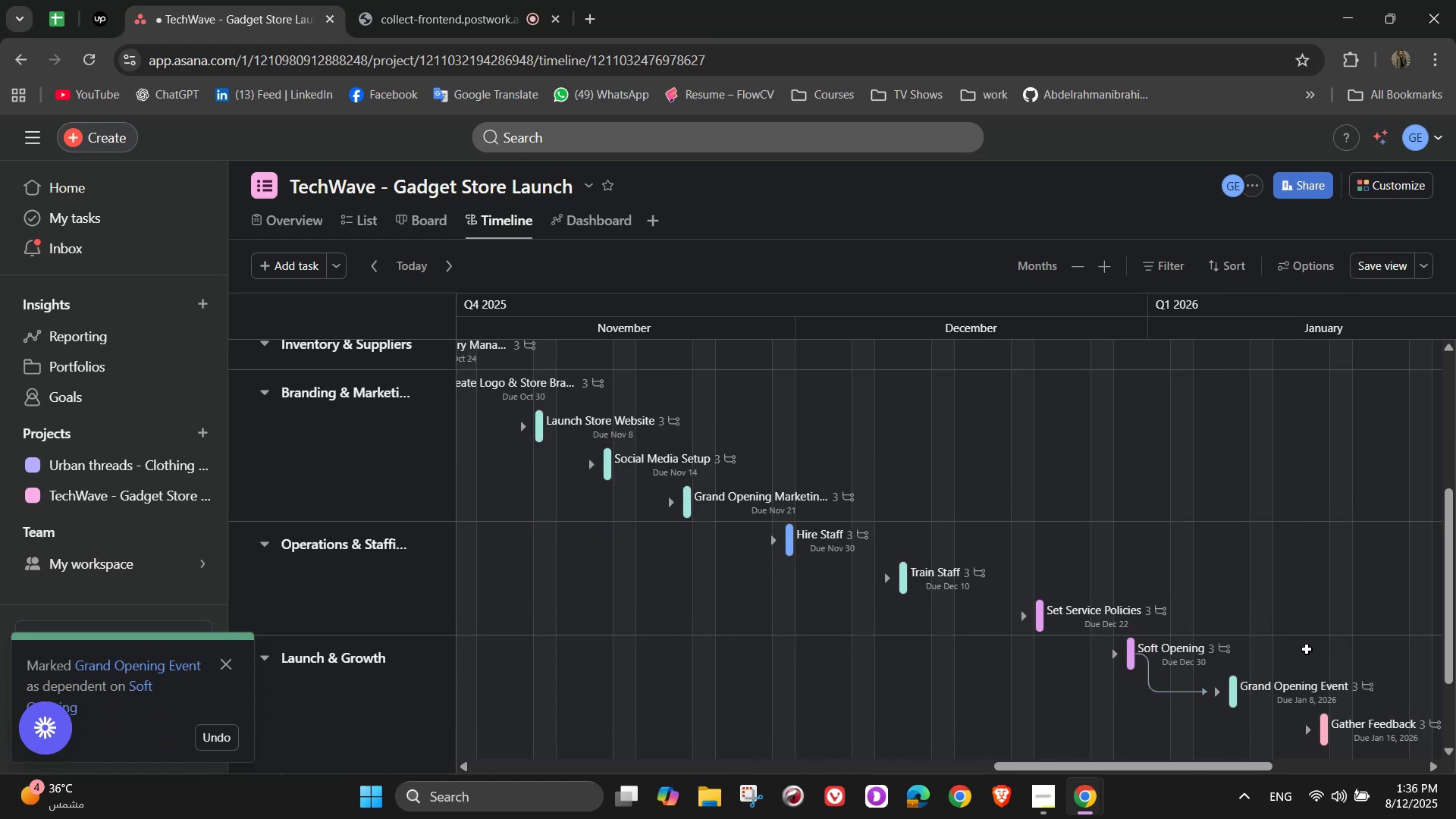 
scroll: coordinate [1307, 638], scroll_direction: down, amount: 2.0
 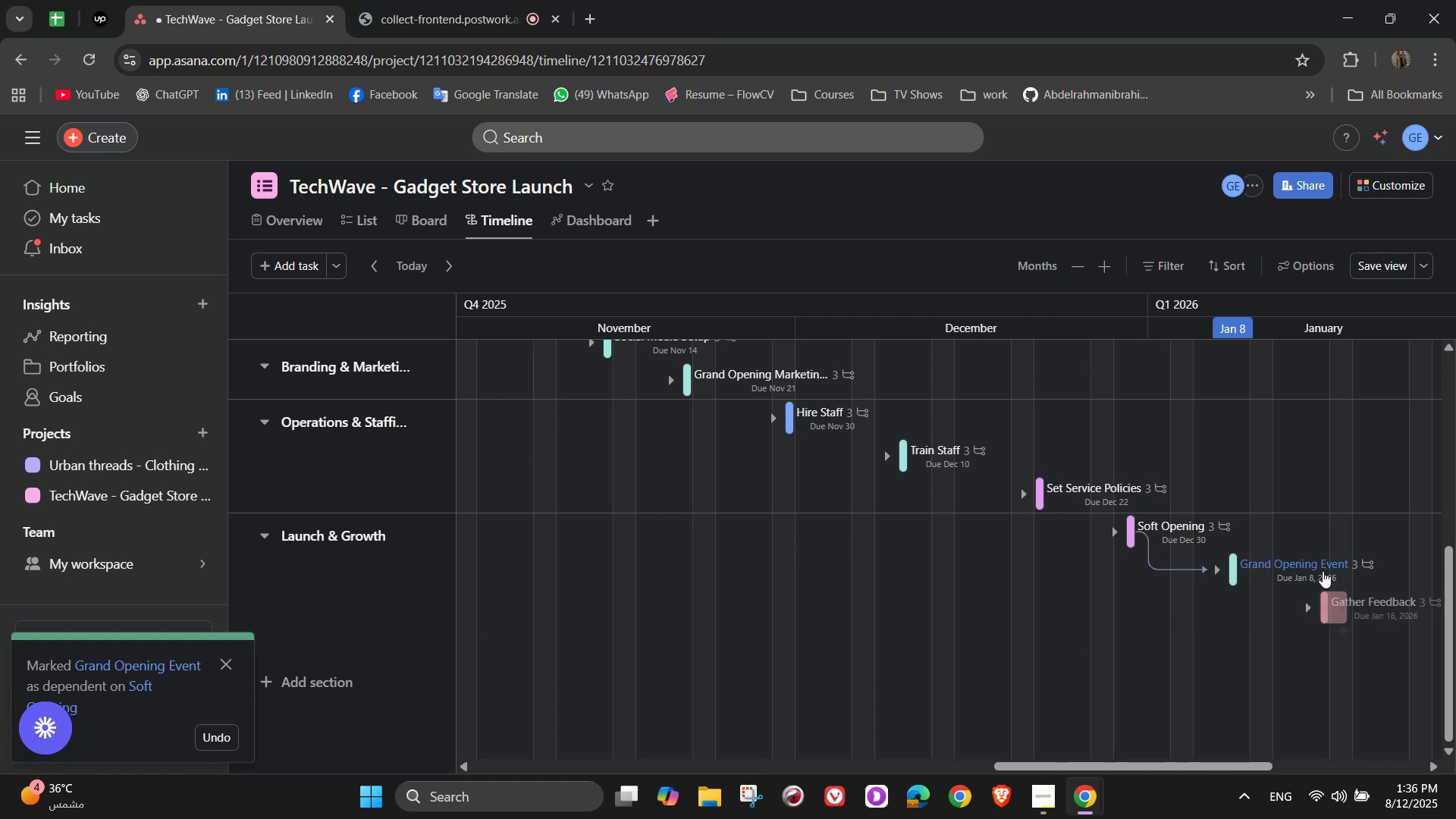 
left_click_drag(start_coordinate=[1324, 587], to_coordinate=[1242, 569])
 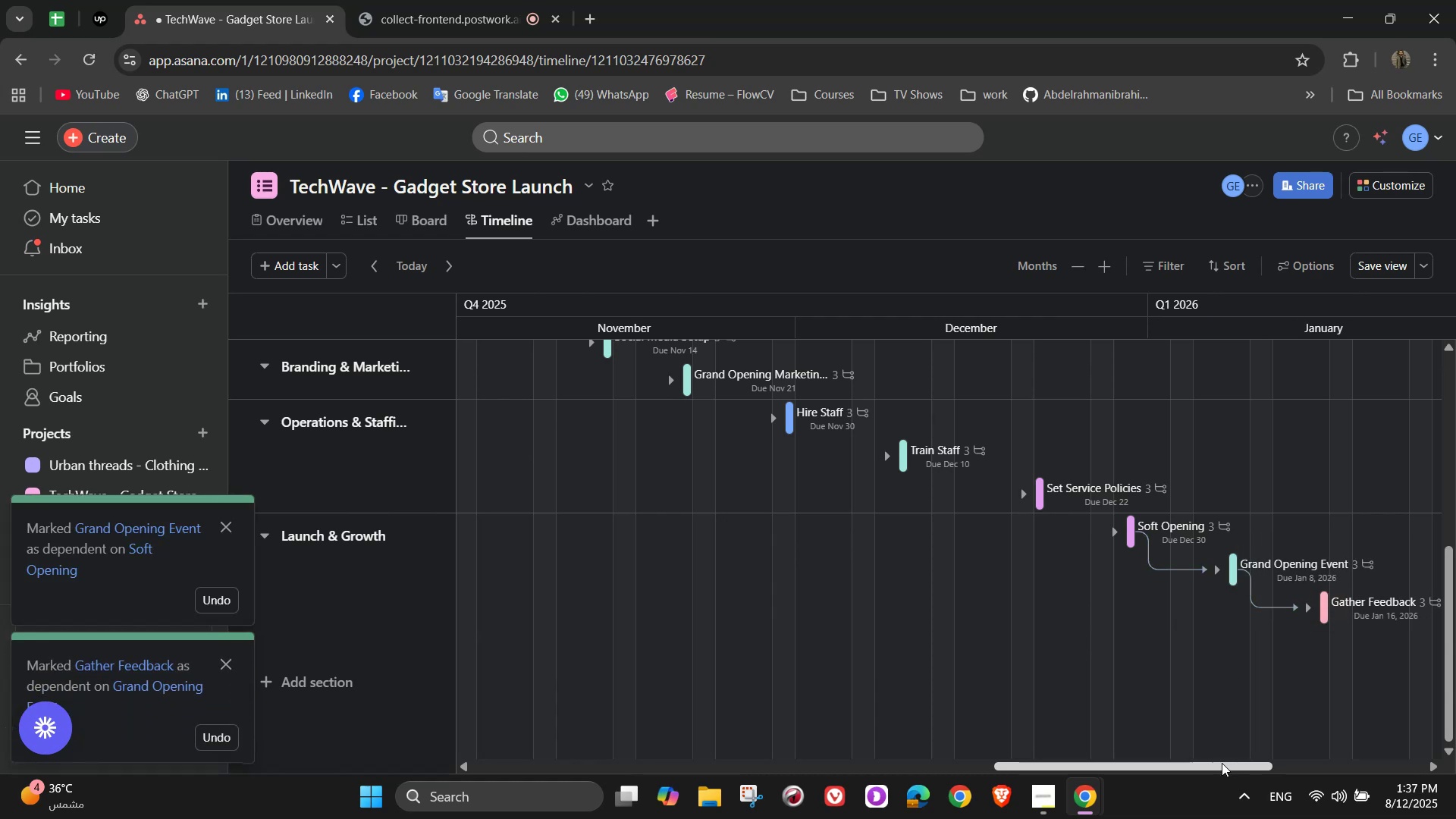 
left_click_drag(start_coordinate=[1218, 771], to_coordinate=[1150, 767])
 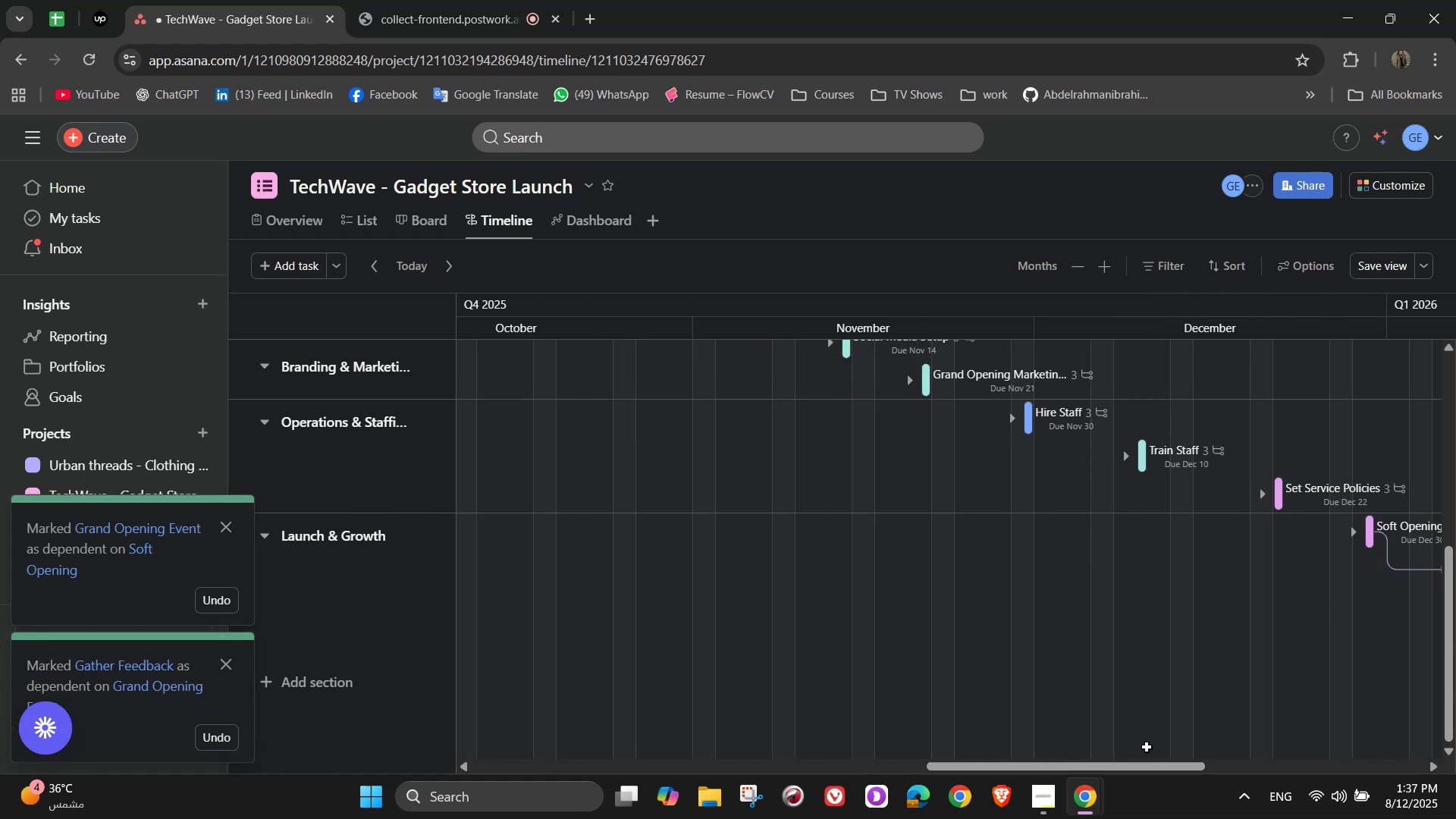 
scroll: coordinate [1150, 708], scroll_direction: up, amount: 2.0
 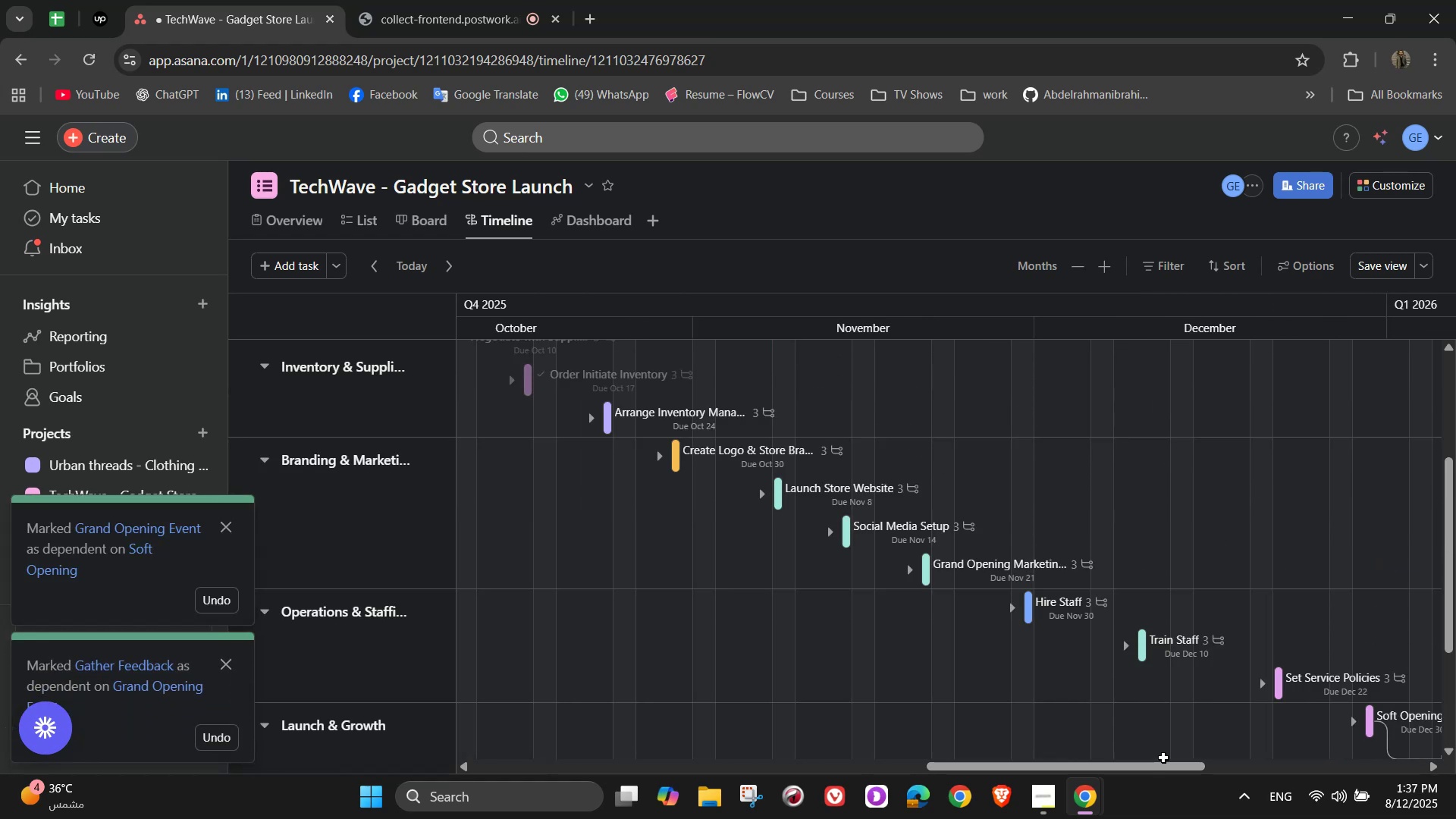 
left_click_drag(start_coordinate=[1169, 764], to_coordinate=[1180, 766])
 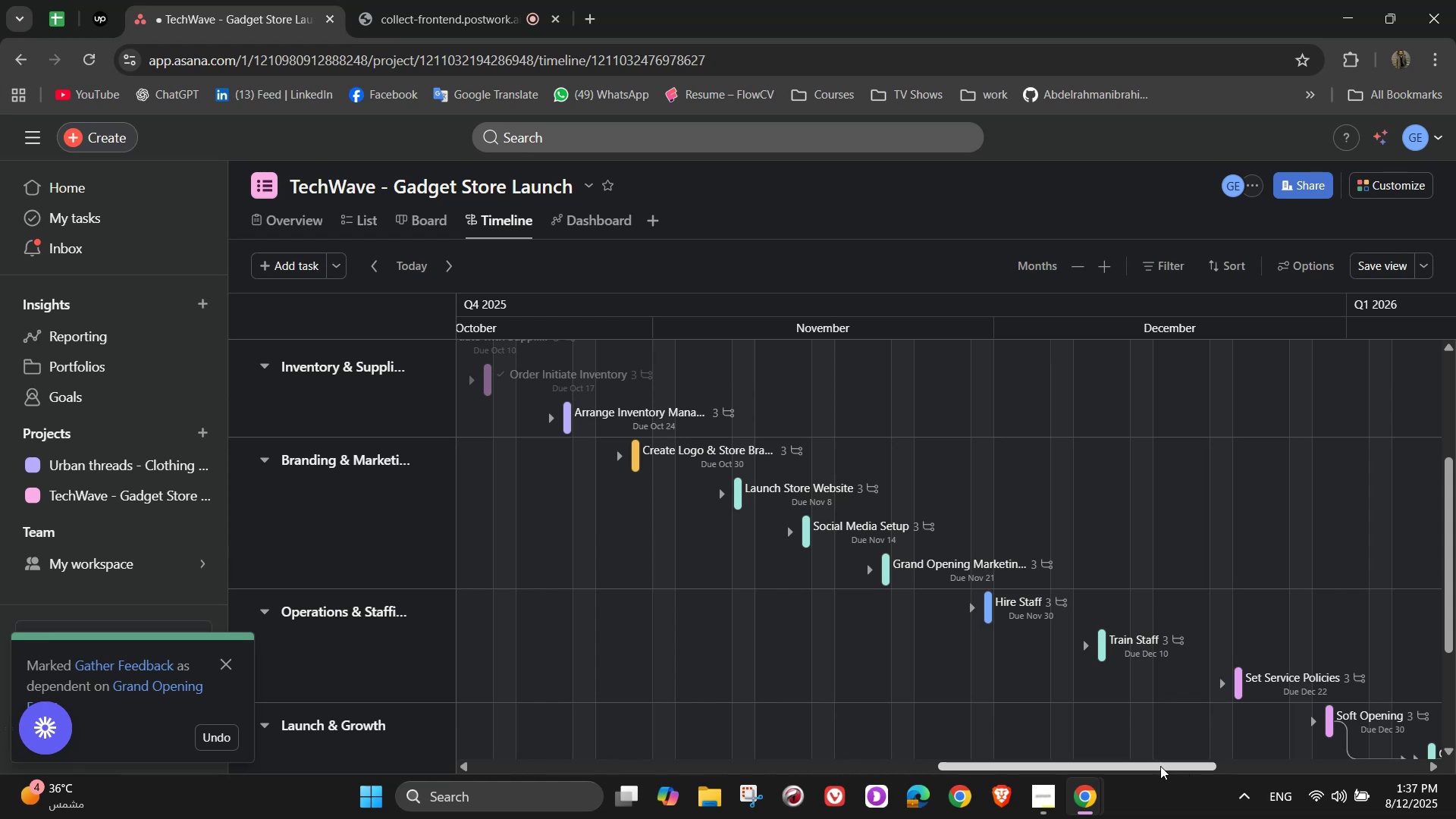 
wait(7.13)
 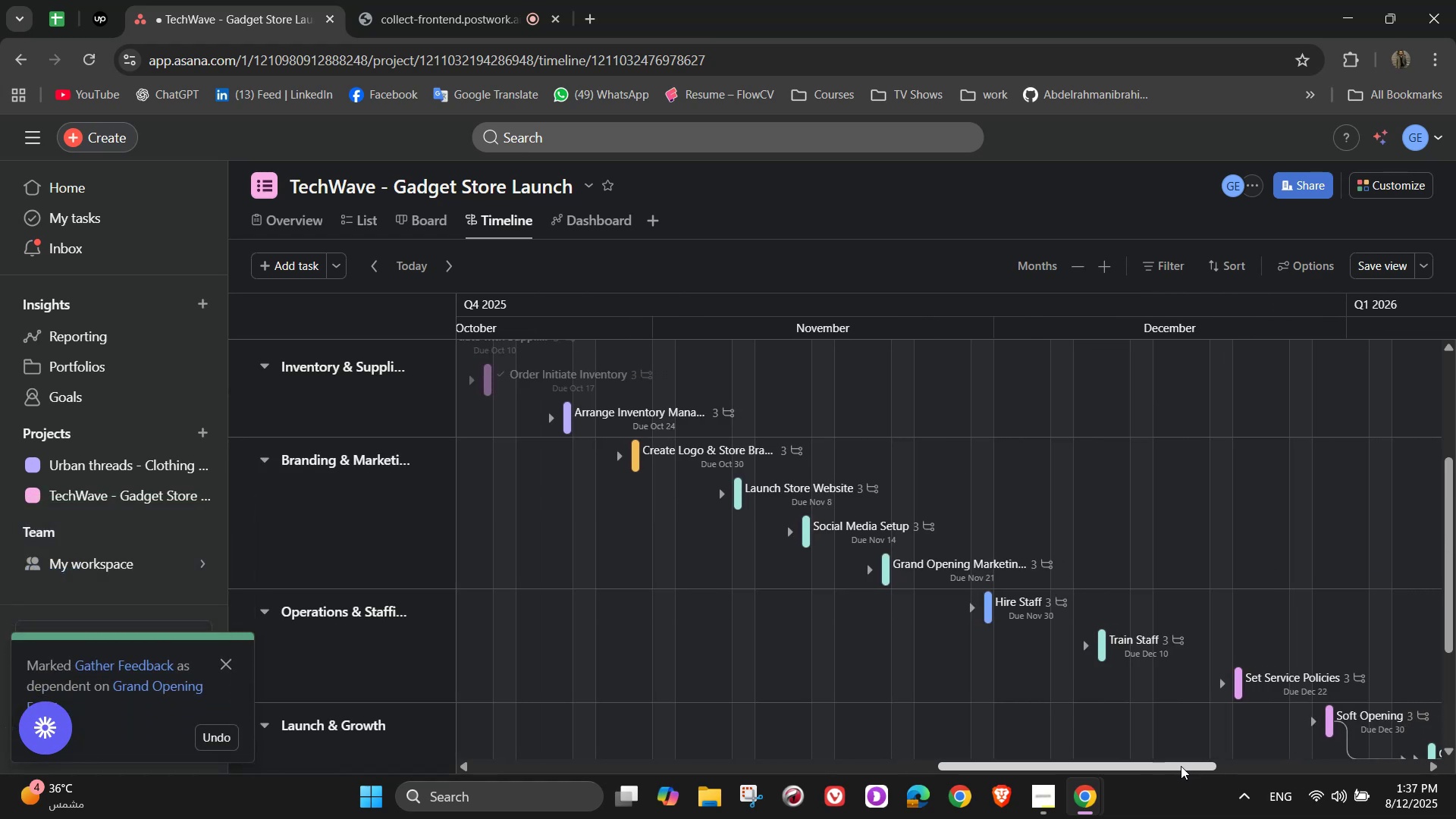 
left_click_drag(start_coordinate=[1124, 764], to_coordinate=[1150, 764])
 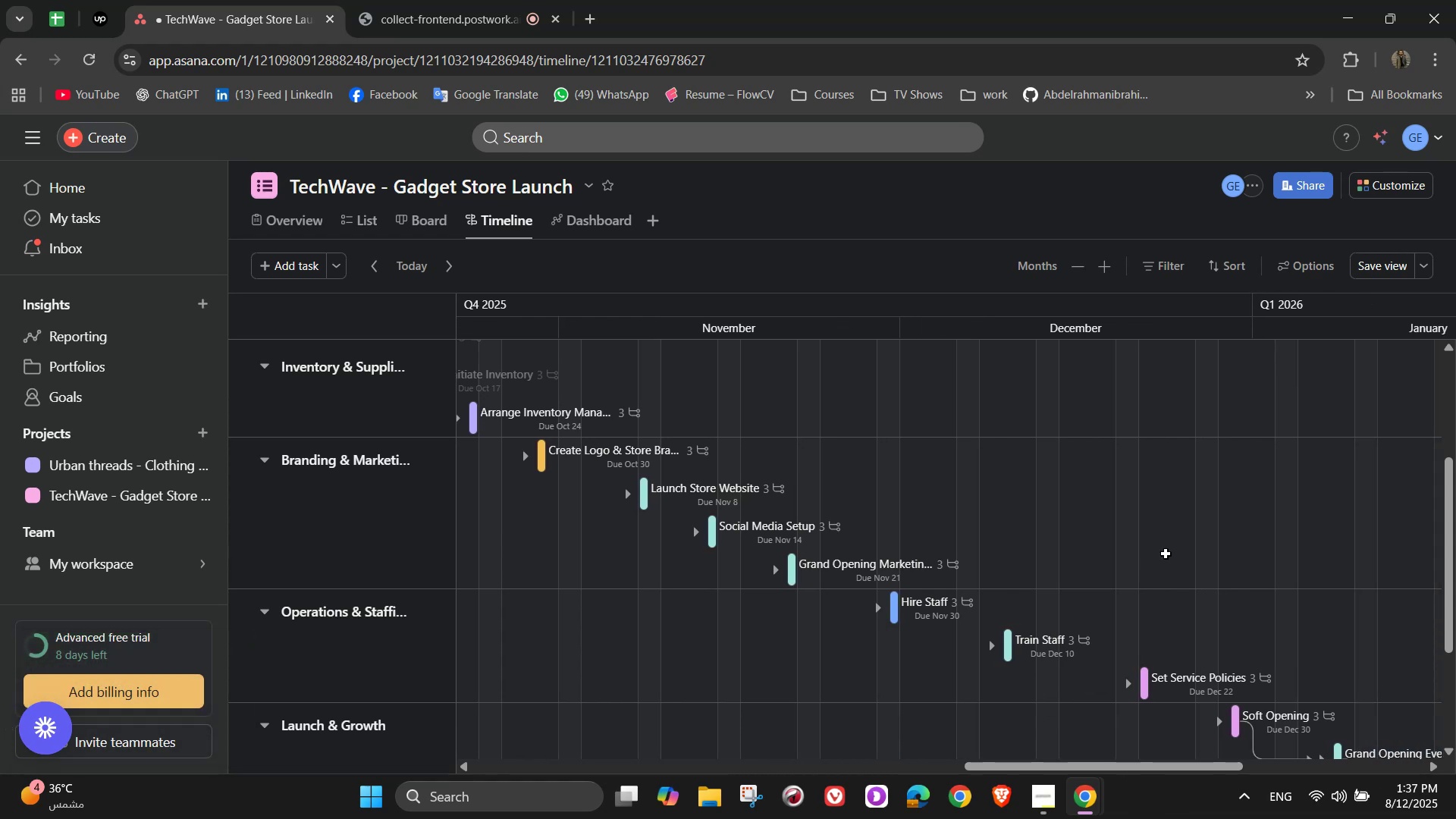 
scroll: coordinate [1166, 554], scroll_direction: down, amount: 1.0
 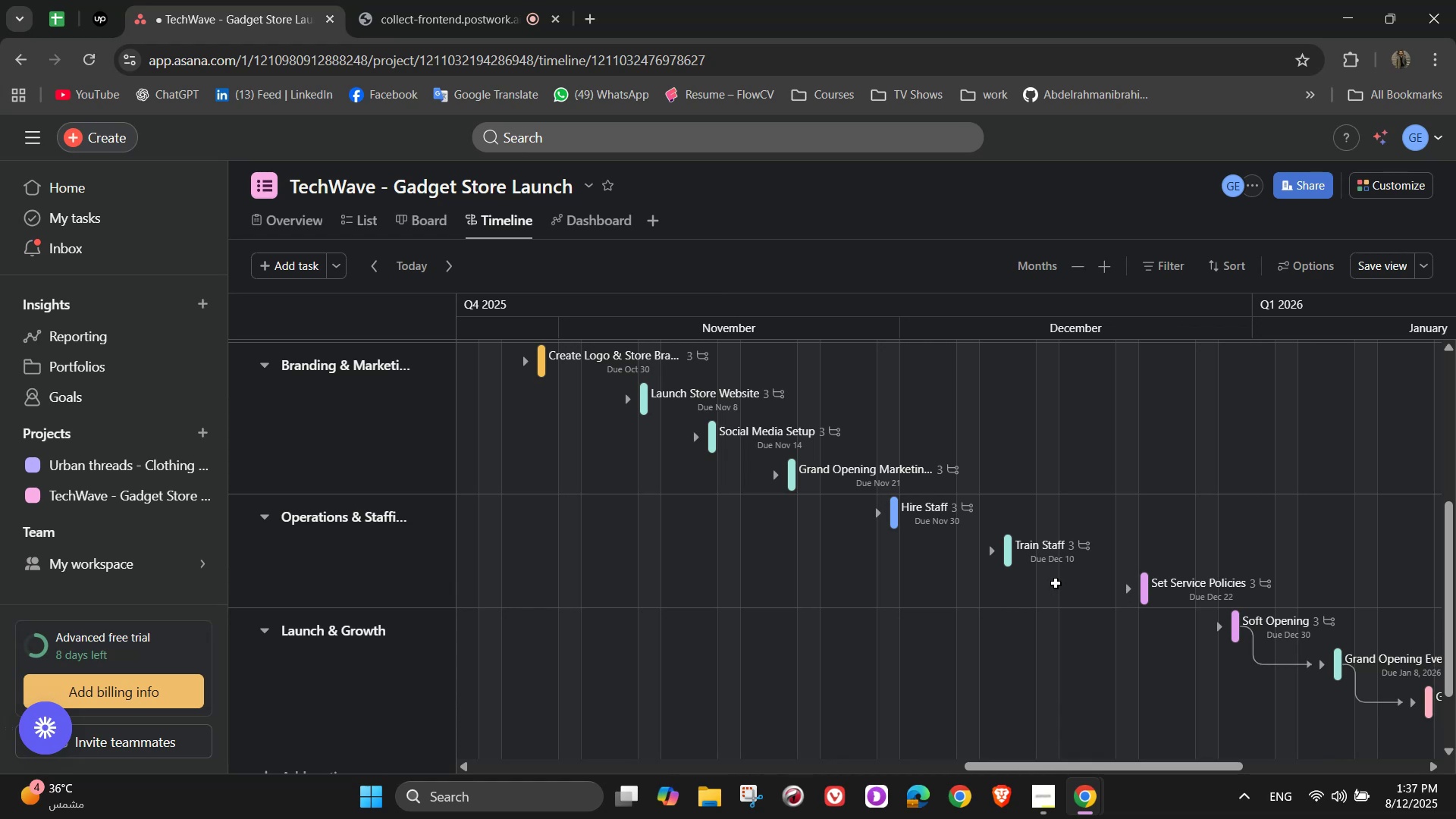 
wait(9.07)
 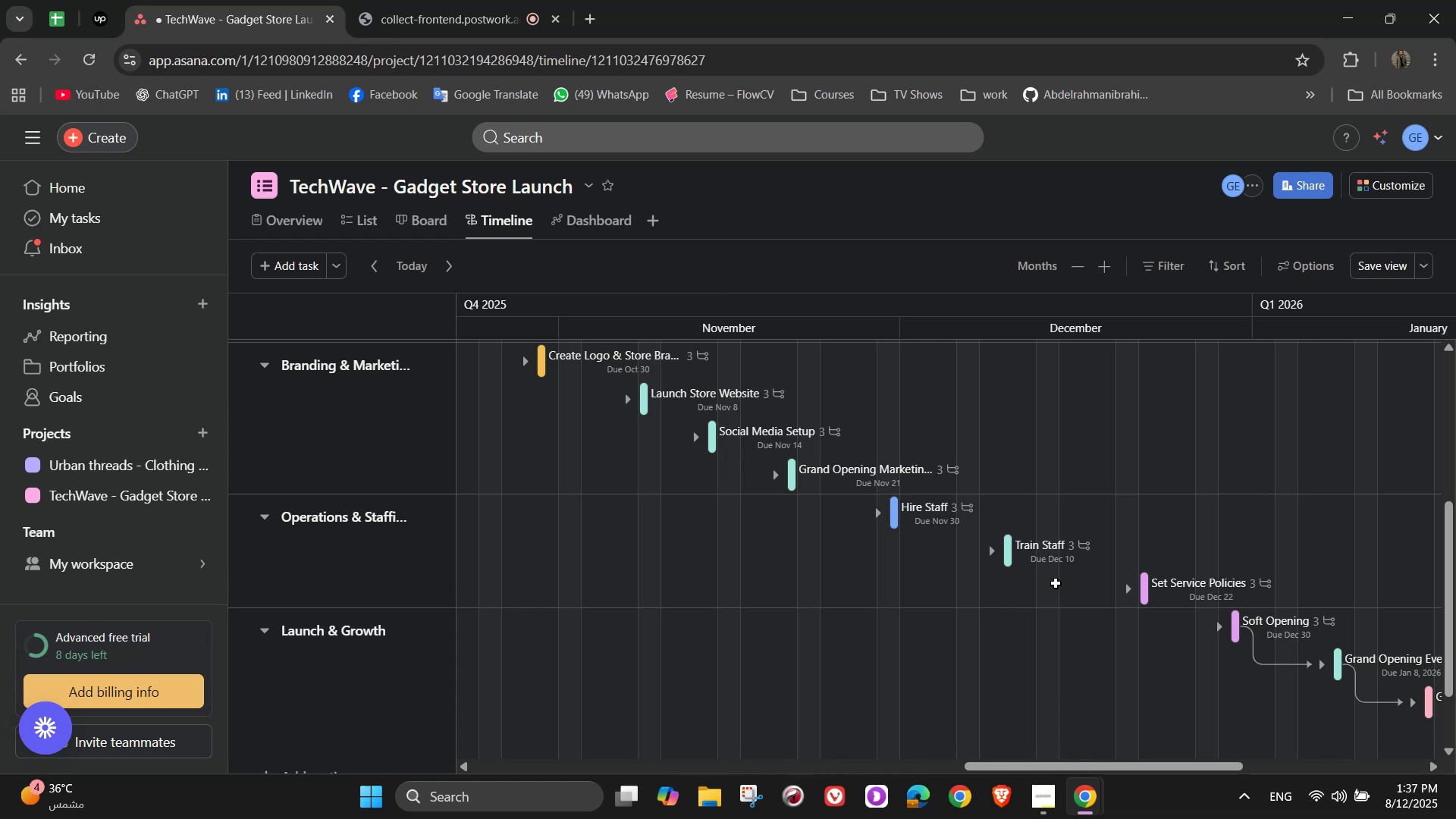 
left_click_drag(start_coordinate=[1009, 529], to_coordinate=[905, 519])
 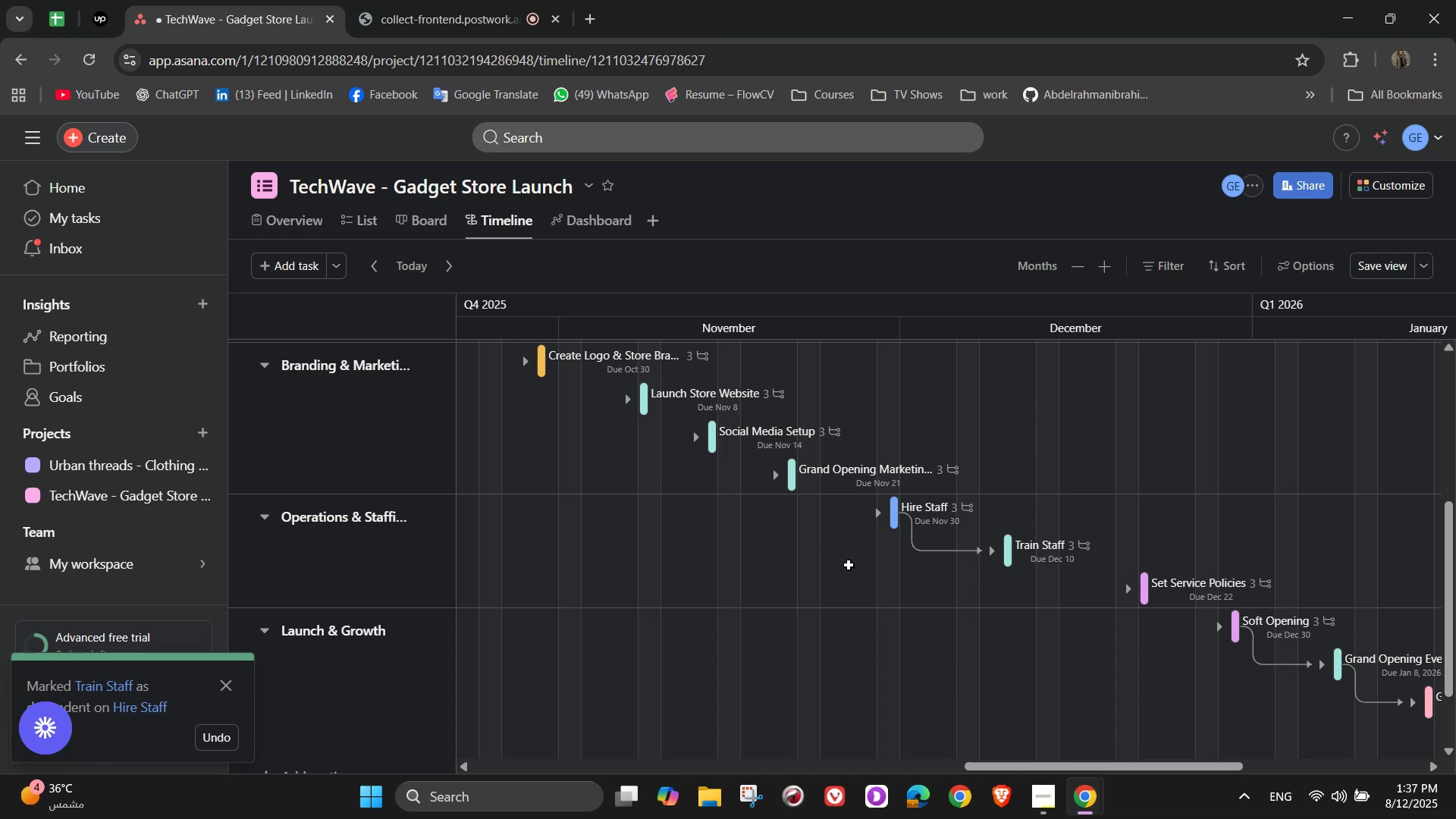 
wait(13.1)
 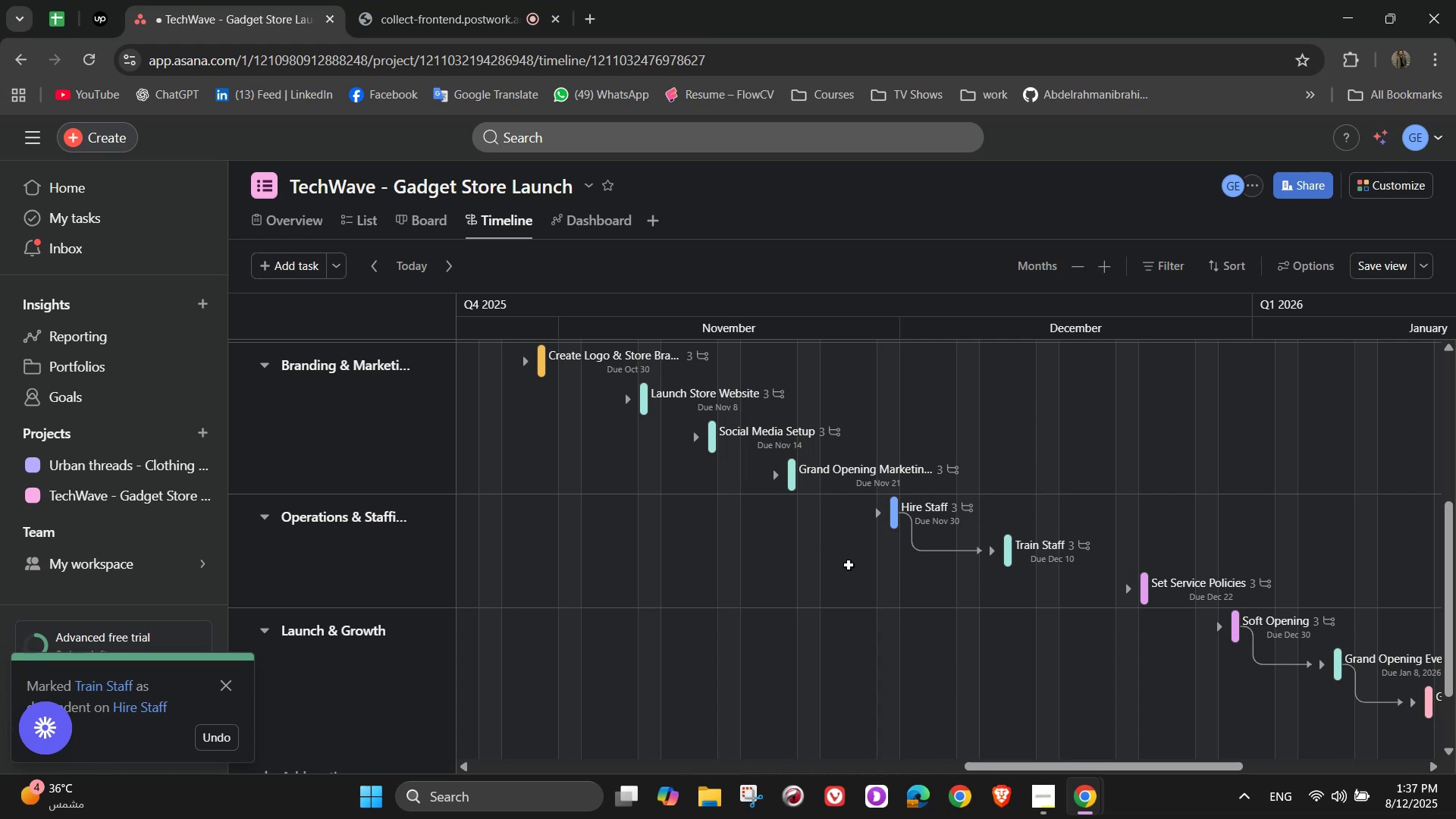 
left_click_drag(start_coordinate=[1013, 767], to_coordinate=[969, 763])
 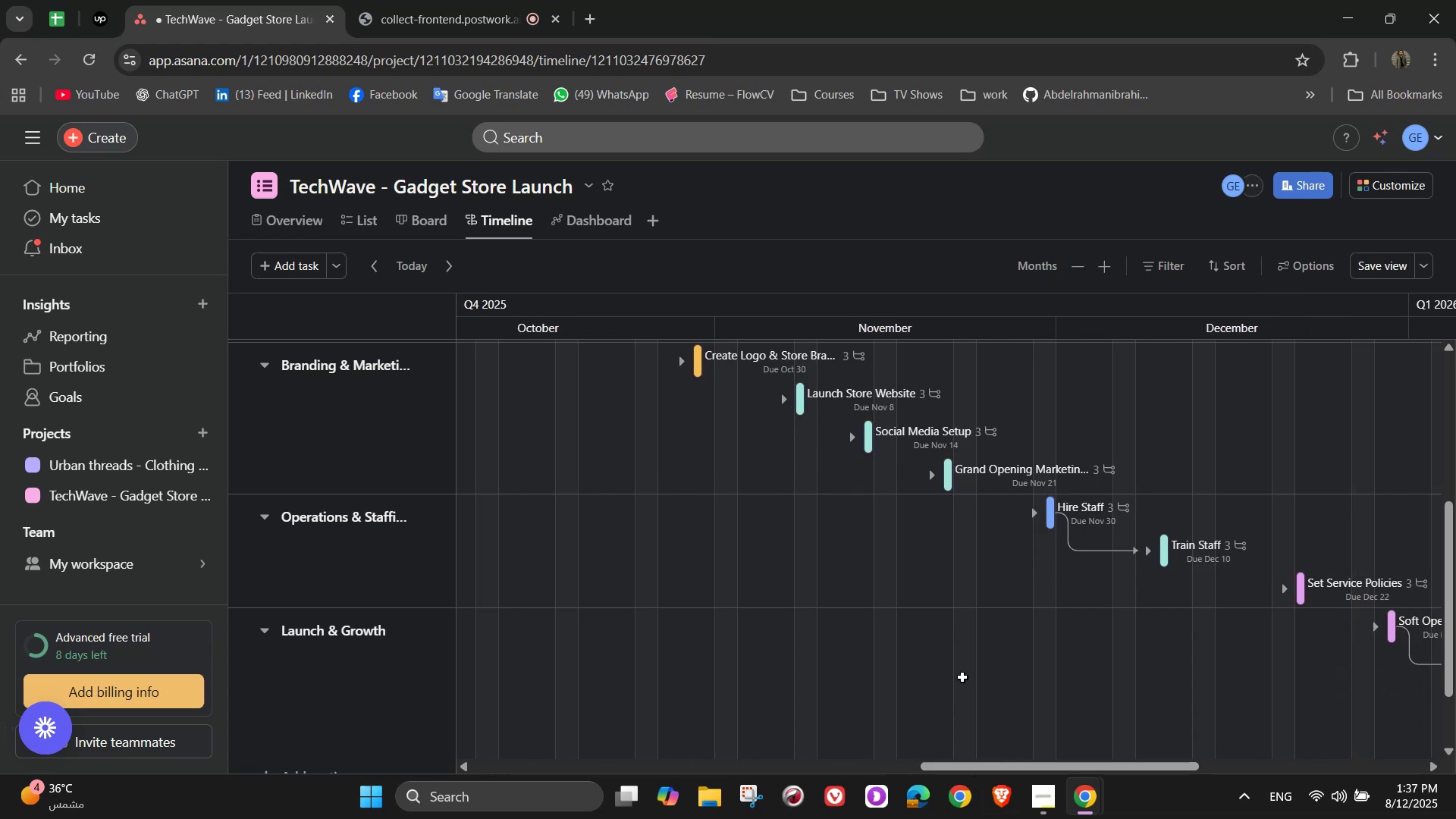 
scroll: coordinate [962, 677], scroll_direction: up, amount: 1.0
 